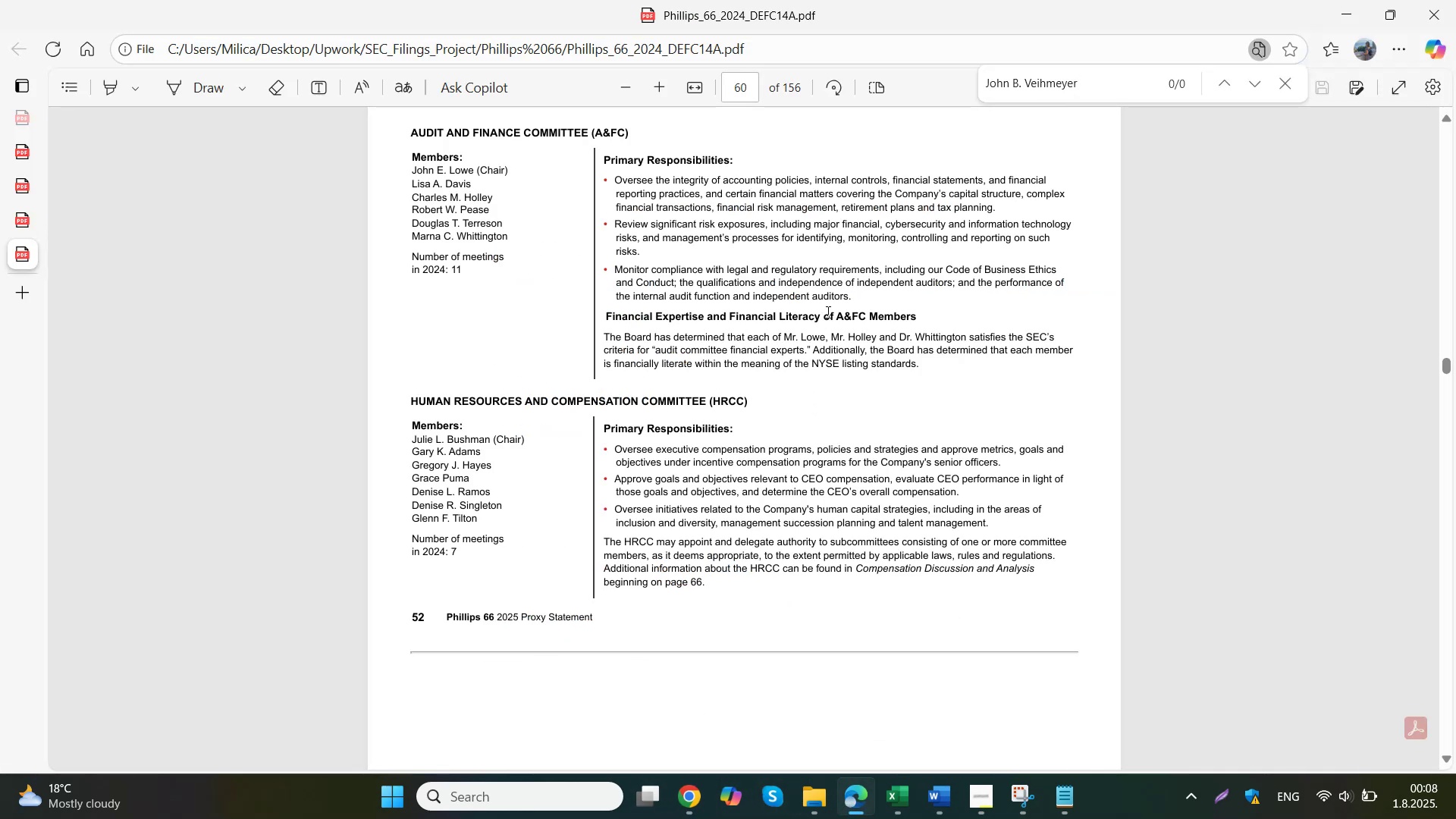 
scroll: coordinate [829, 311], scroll_direction: down, amount: 4.0
 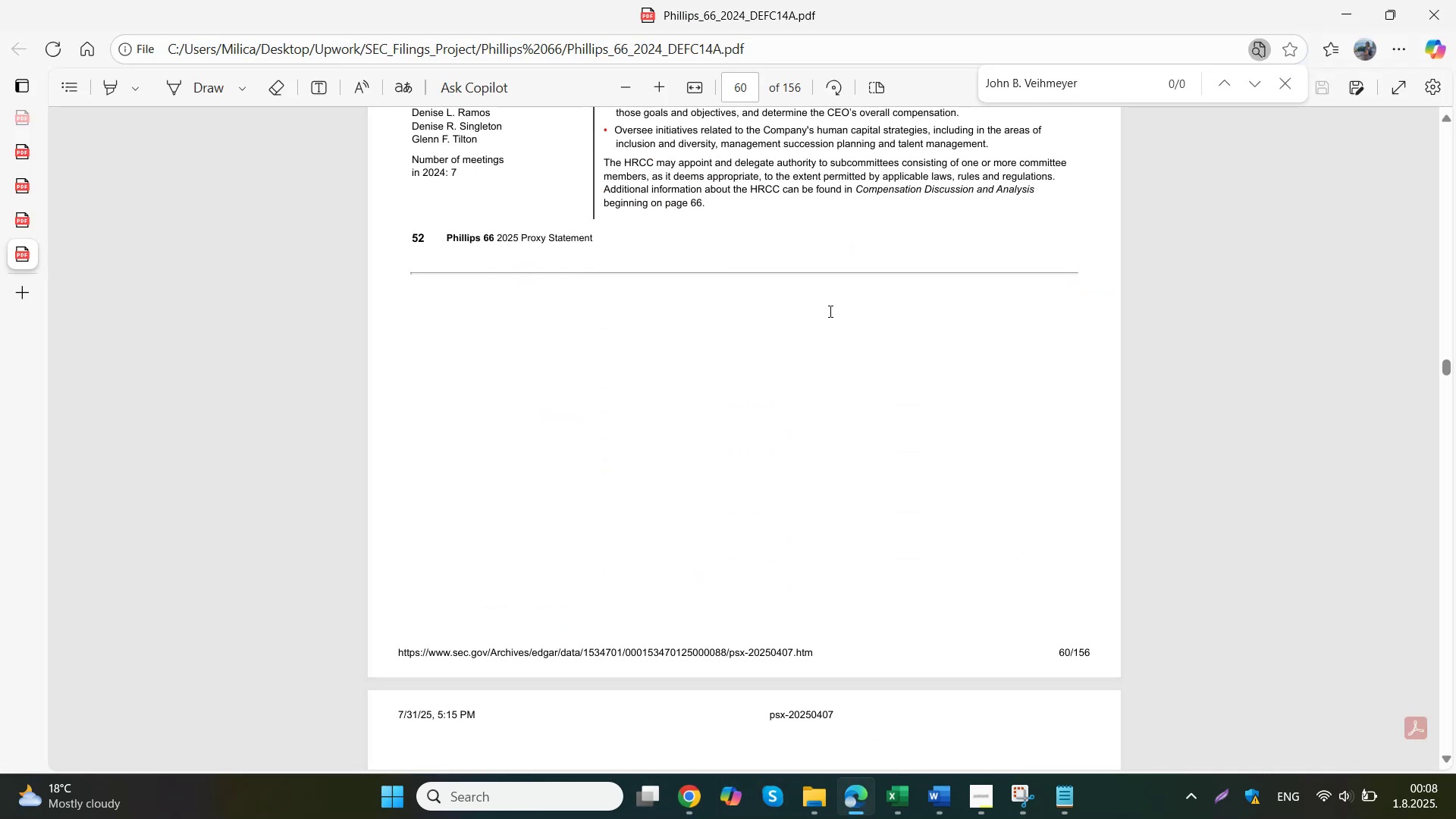 
left_click([829, 311])
 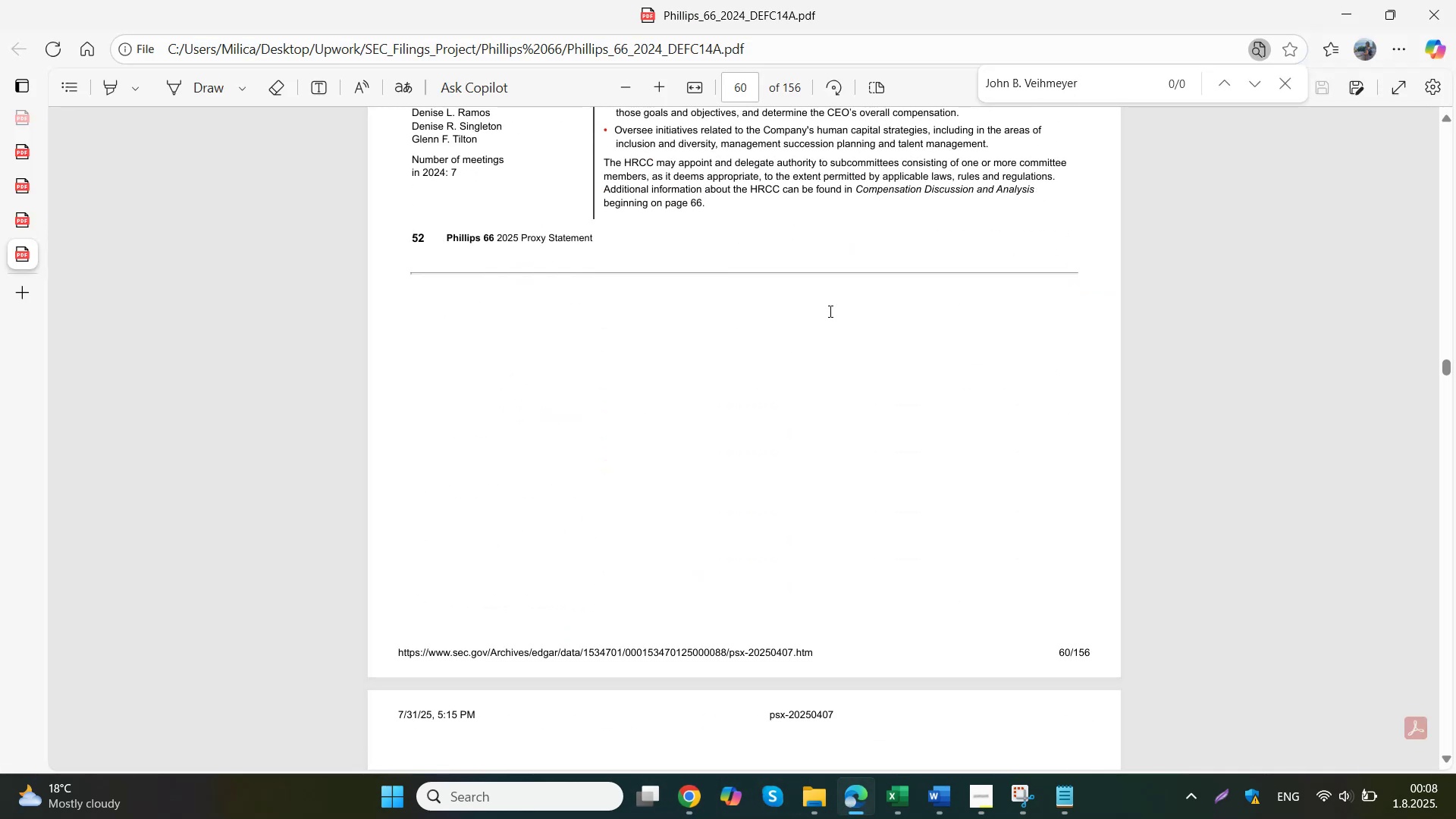 
left_click([829, 311])
 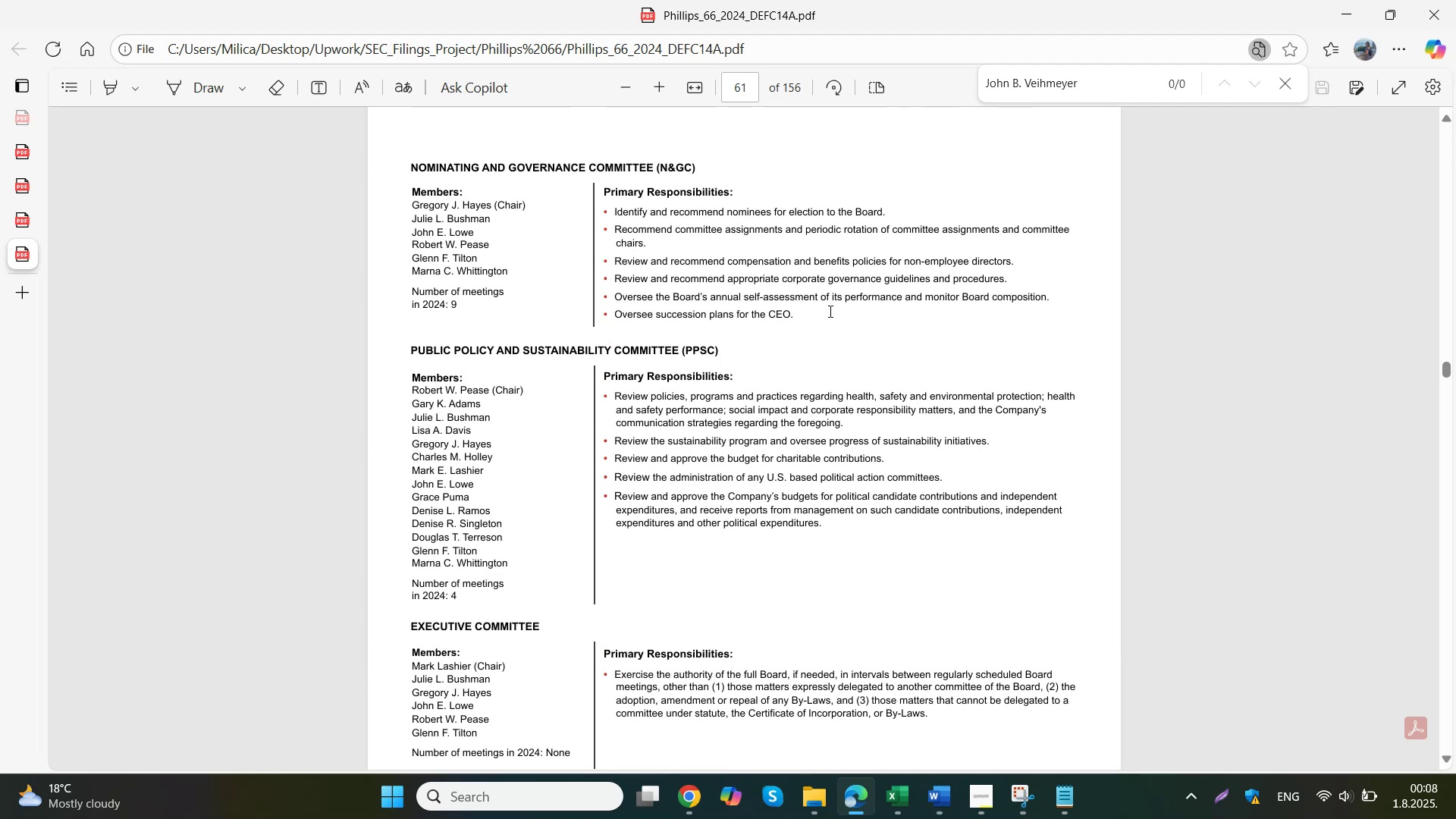 
scroll: coordinate [829, 311], scroll_direction: down, amount: 5.0
 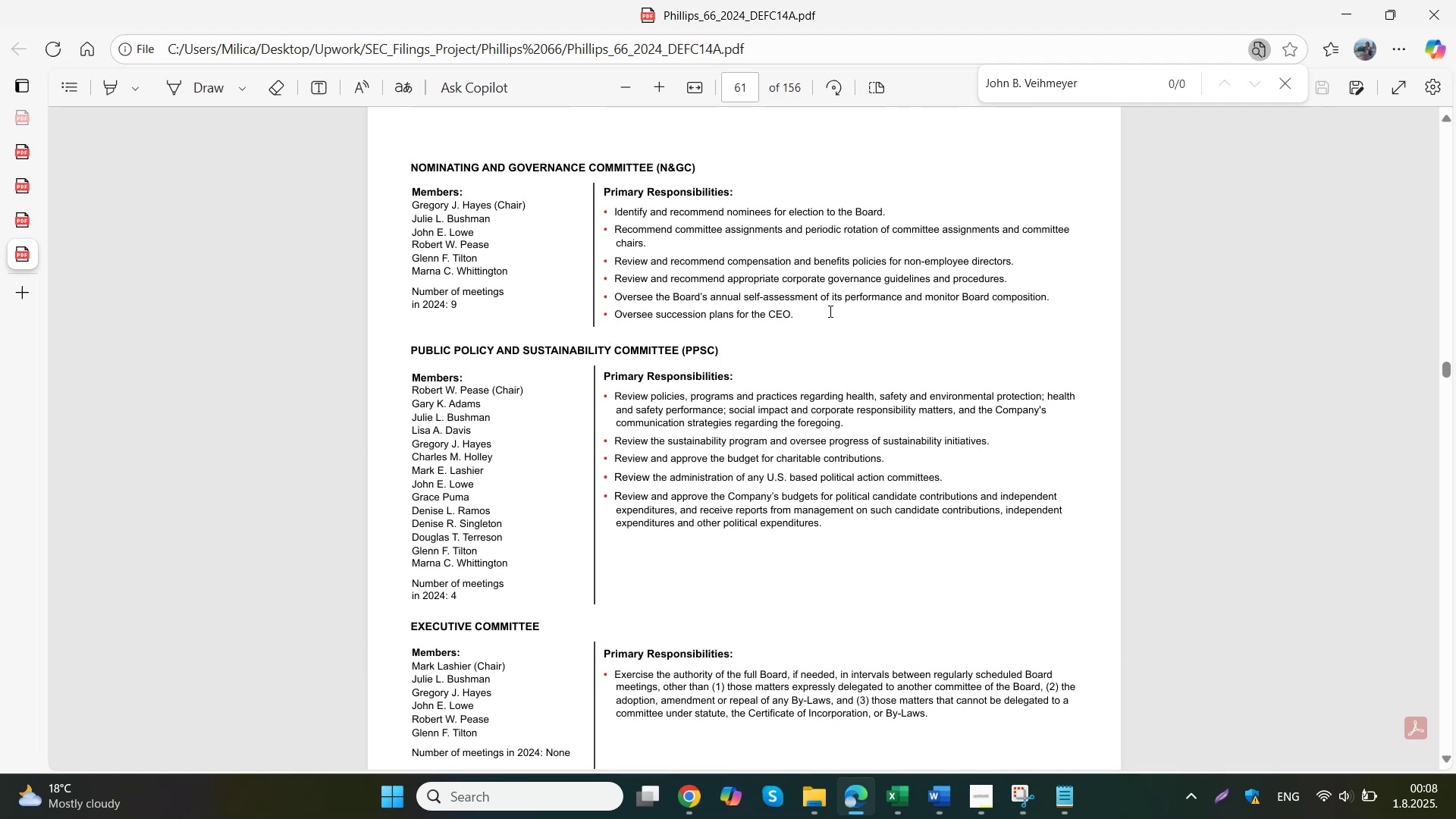 
left_click([829, 311])
 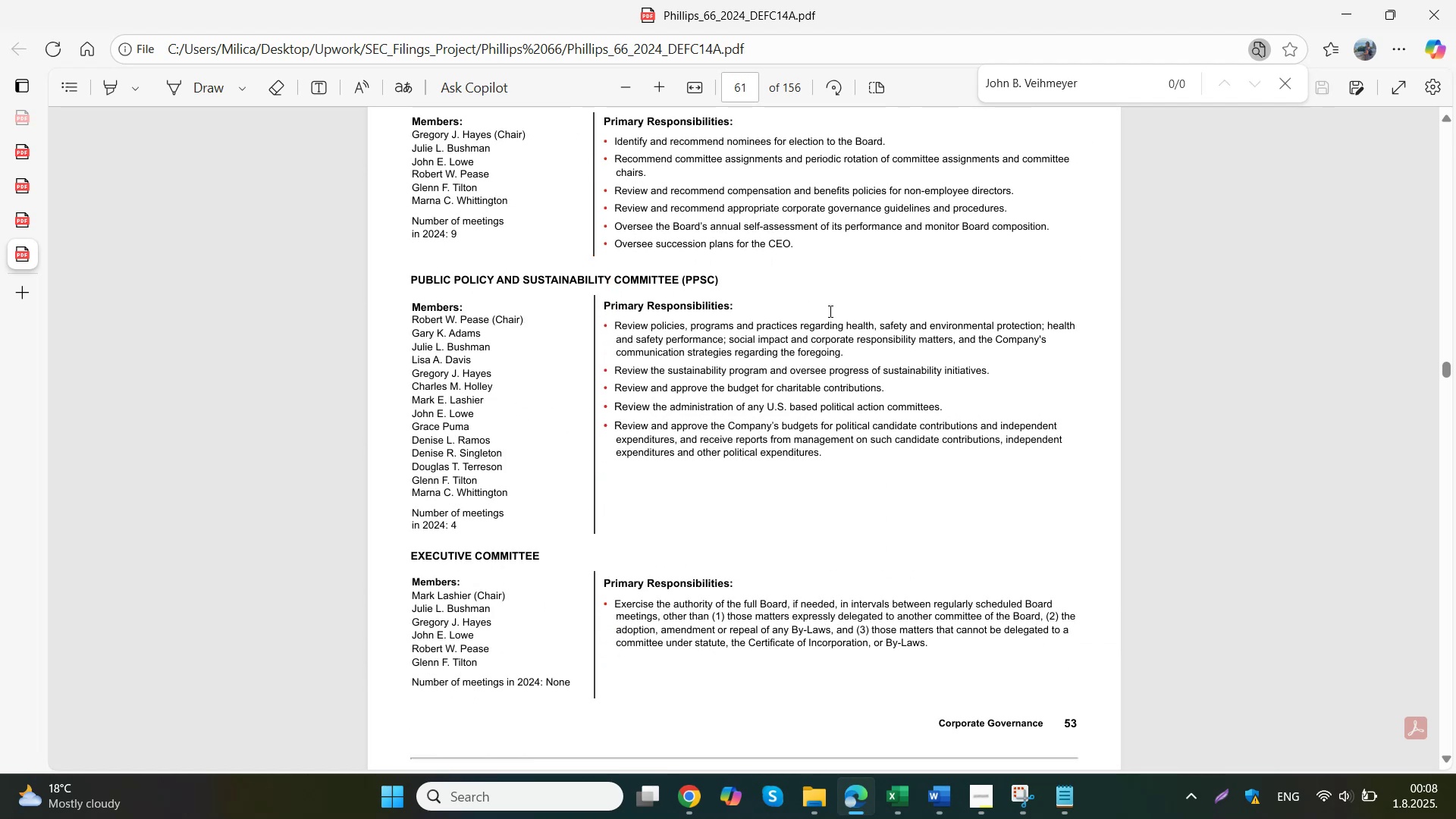 
scroll: coordinate [829, 311], scroll_direction: down, amount: 7.0
 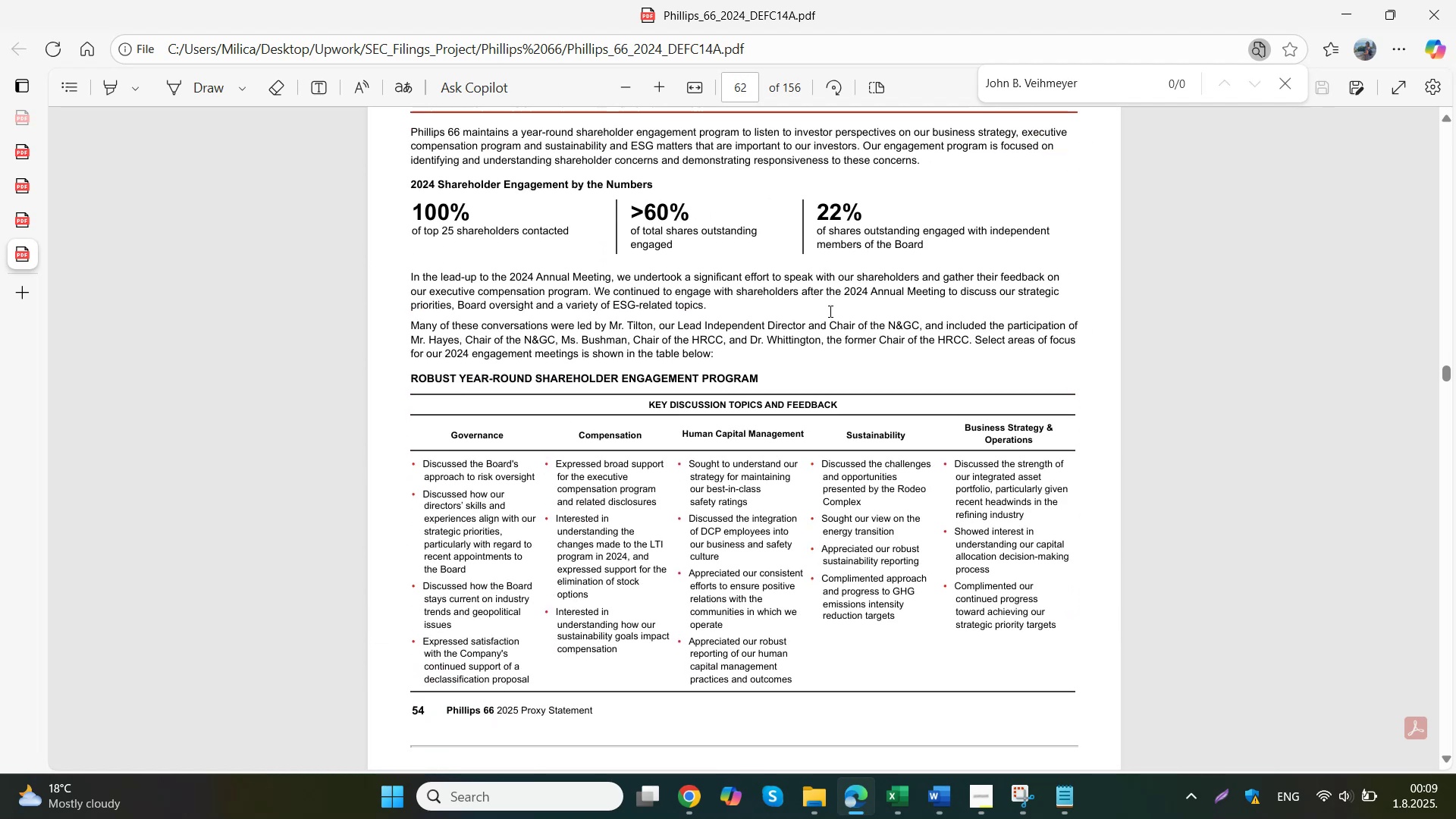 
left_click_drag(start_coordinate=[1446, 372], to_coordinate=[1435, 112])
 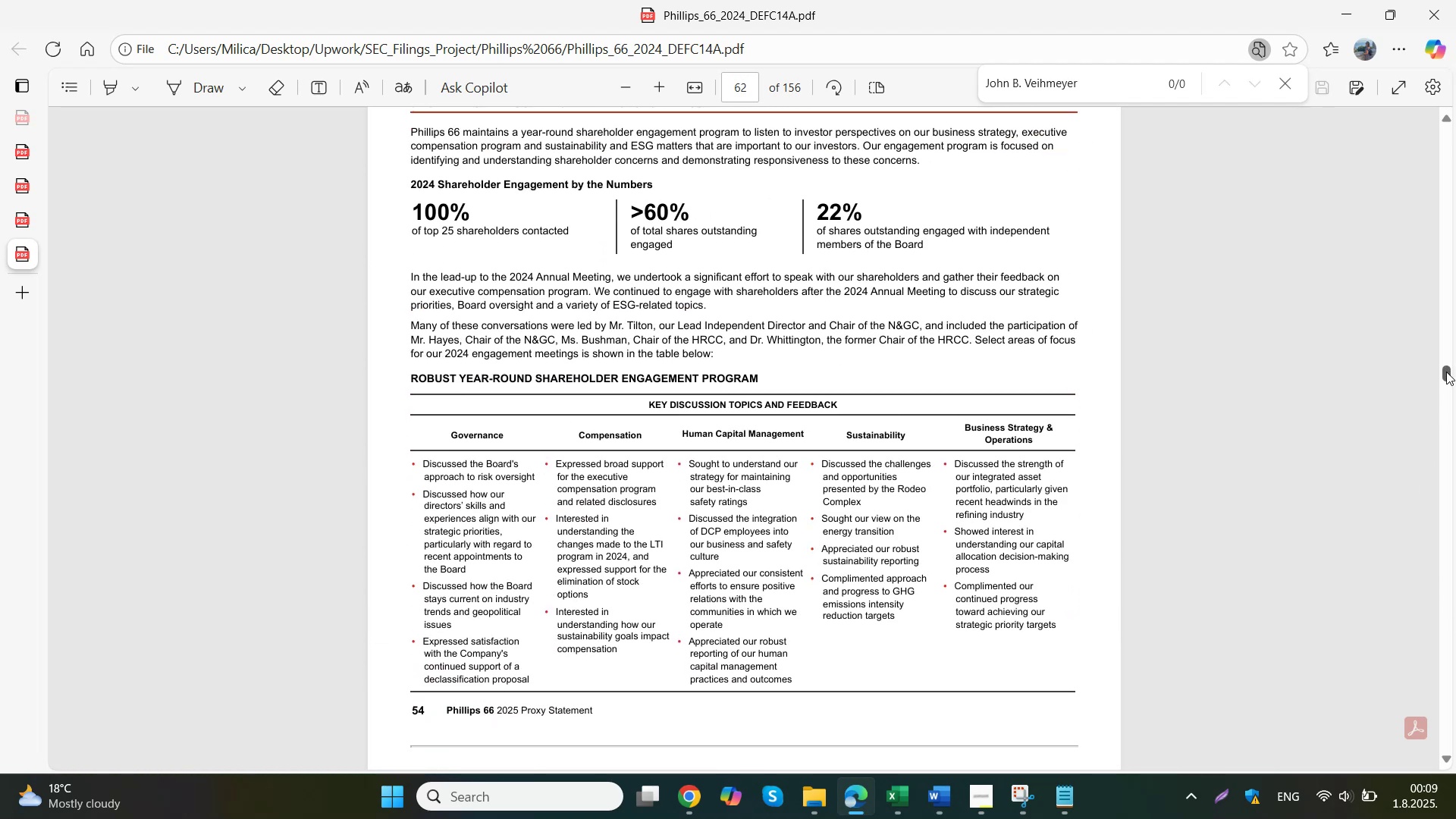 
scroll: coordinate [955, 367], scroll_direction: down, amount: 39.0
 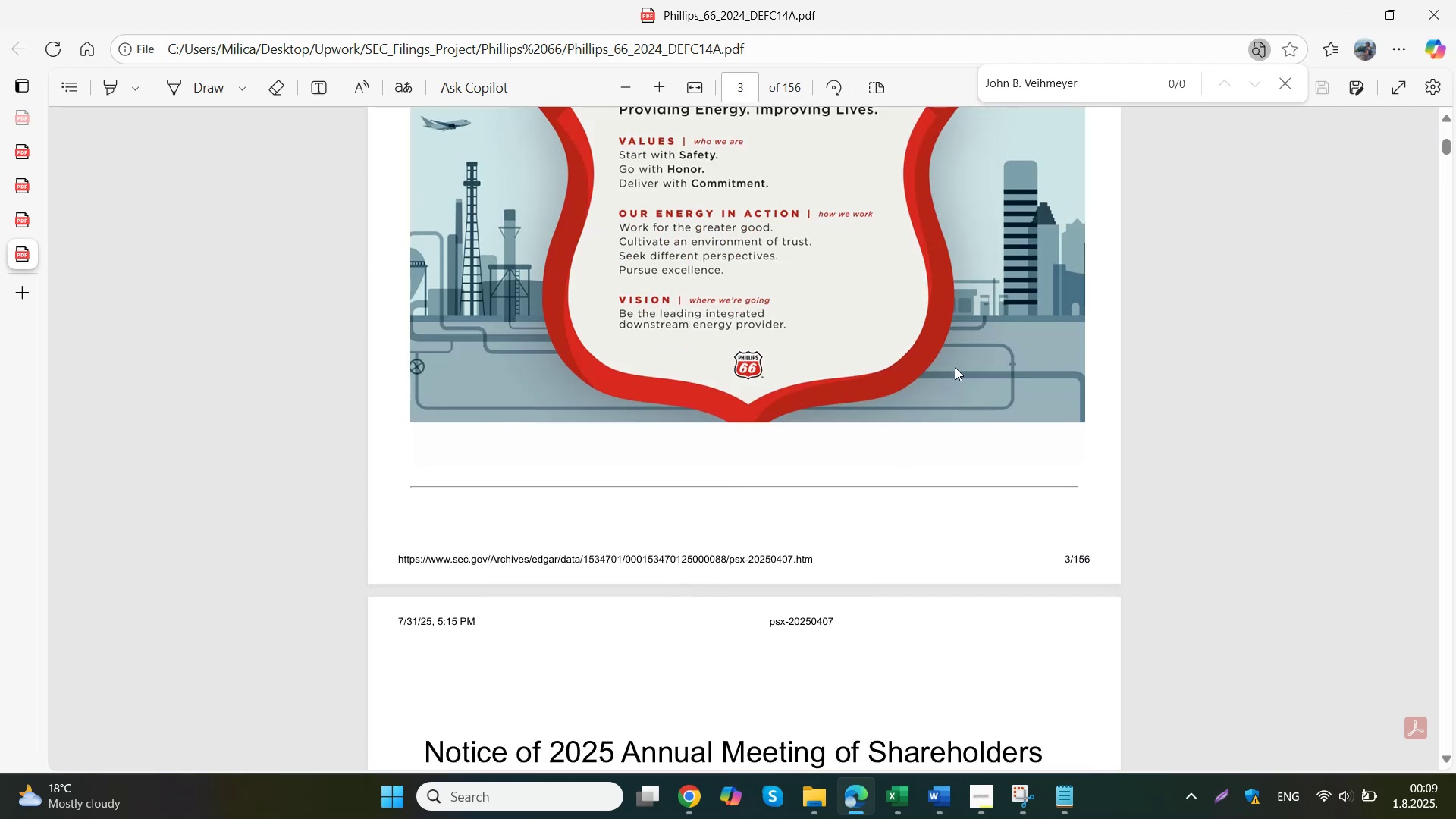 
scroll: coordinate [955, 367], scroll_direction: up, amount: 4.0
 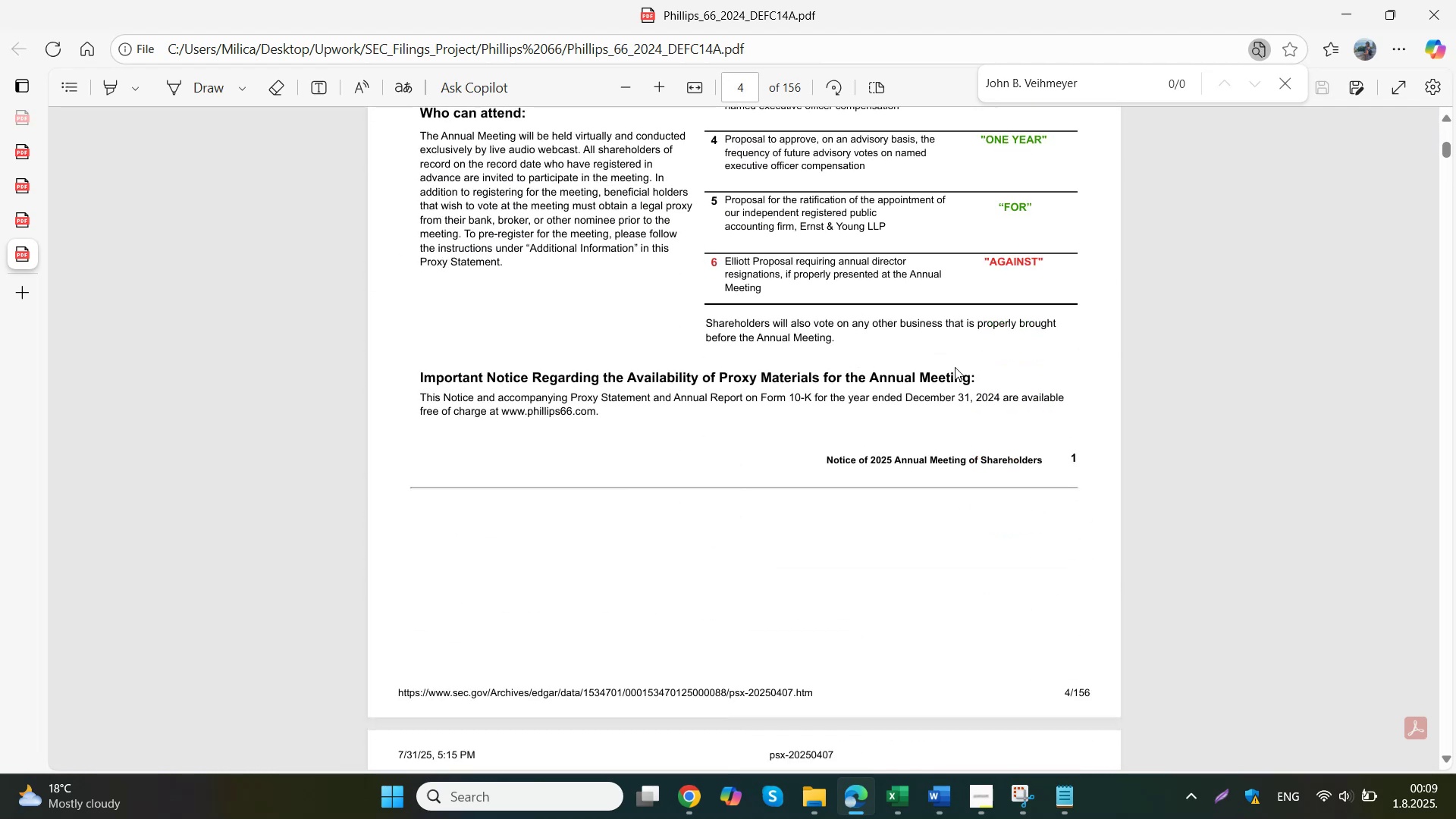 
scroll: coordinate [601, 395], scroll_direction: down, amount: 46.0
 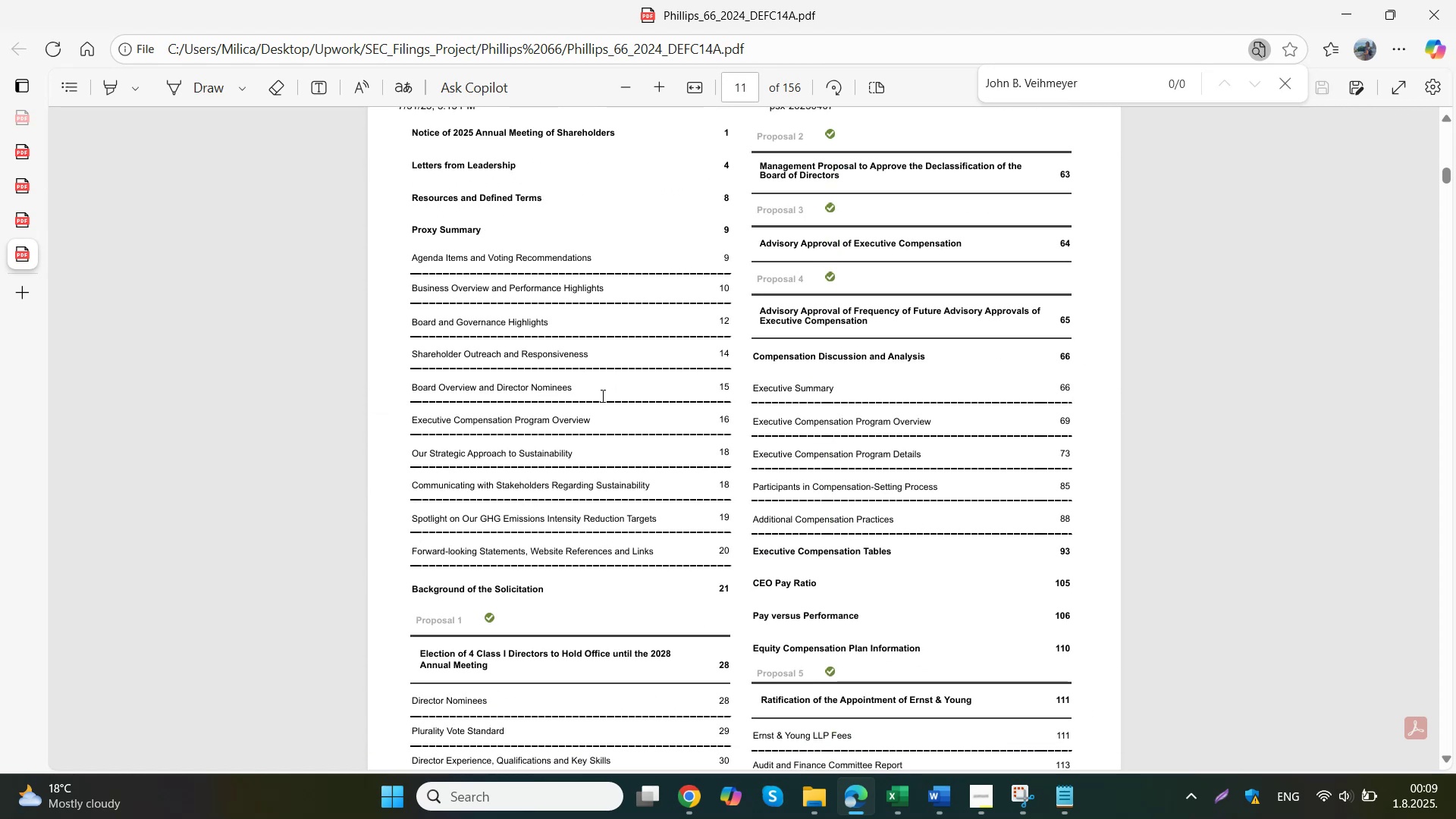 
scroll: coordinate [824, 385], scroll_direction: down, amount: 8.0
 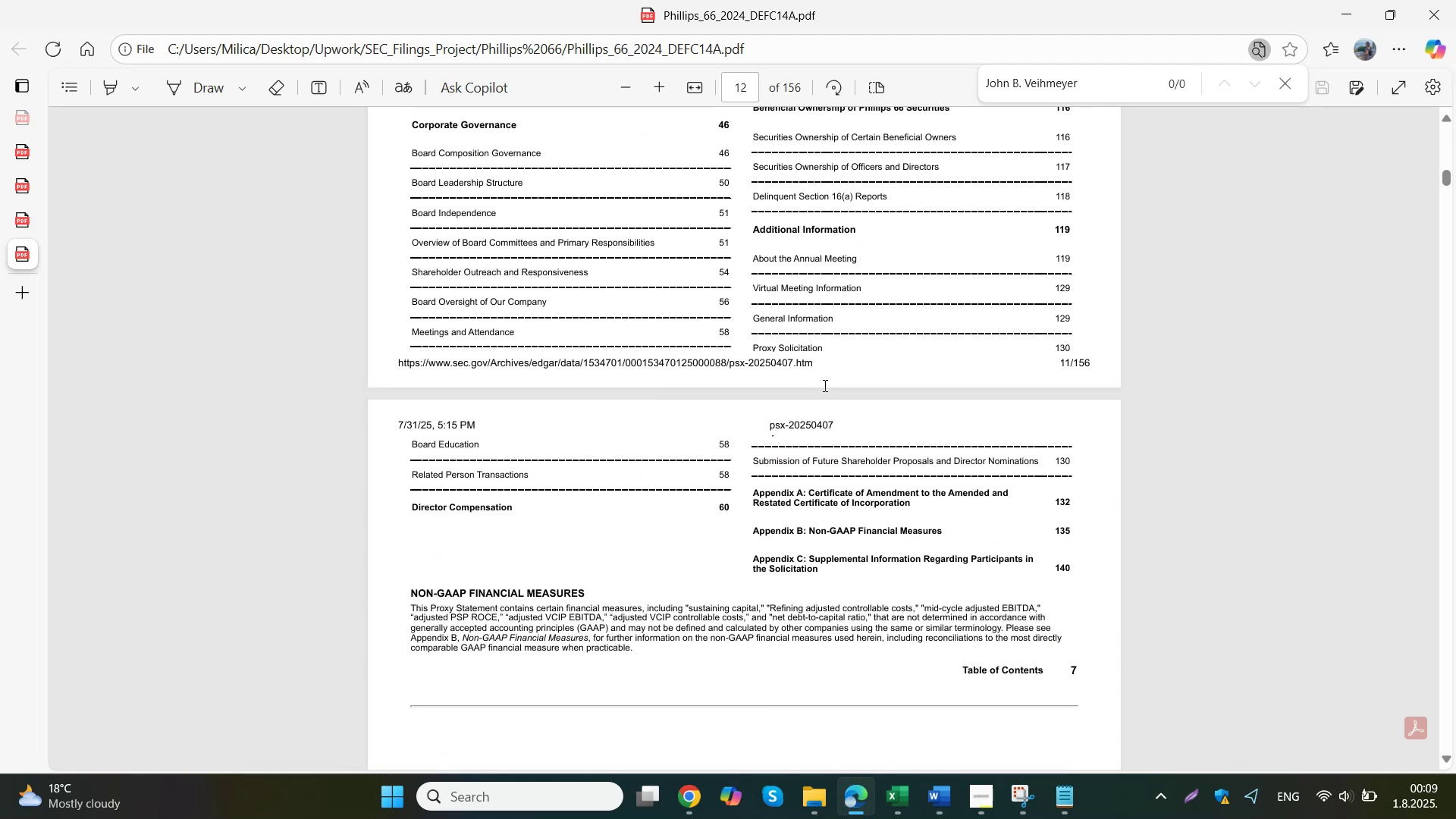 
left_click([618, 702])
 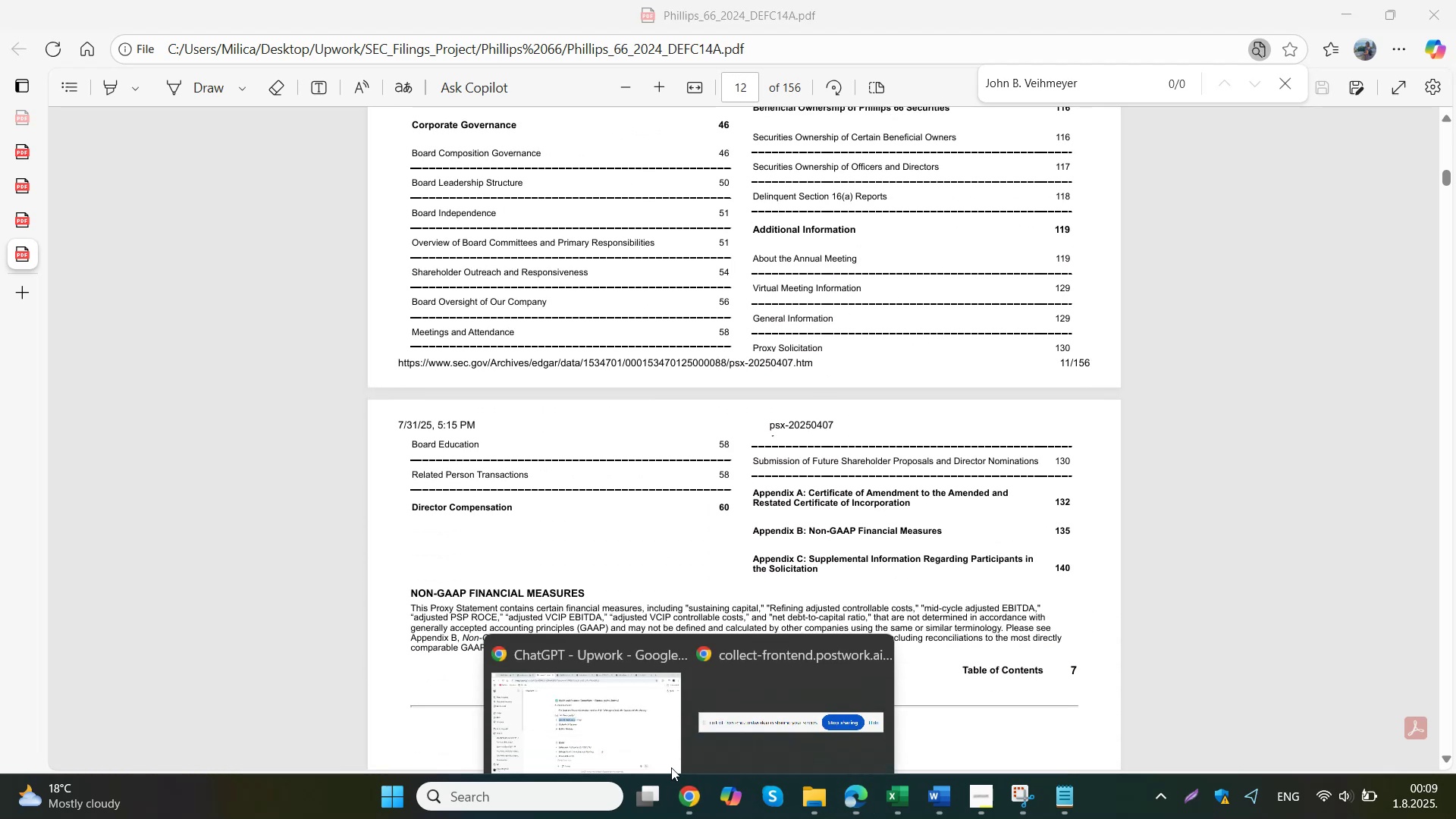 
left_click([638, 689])
 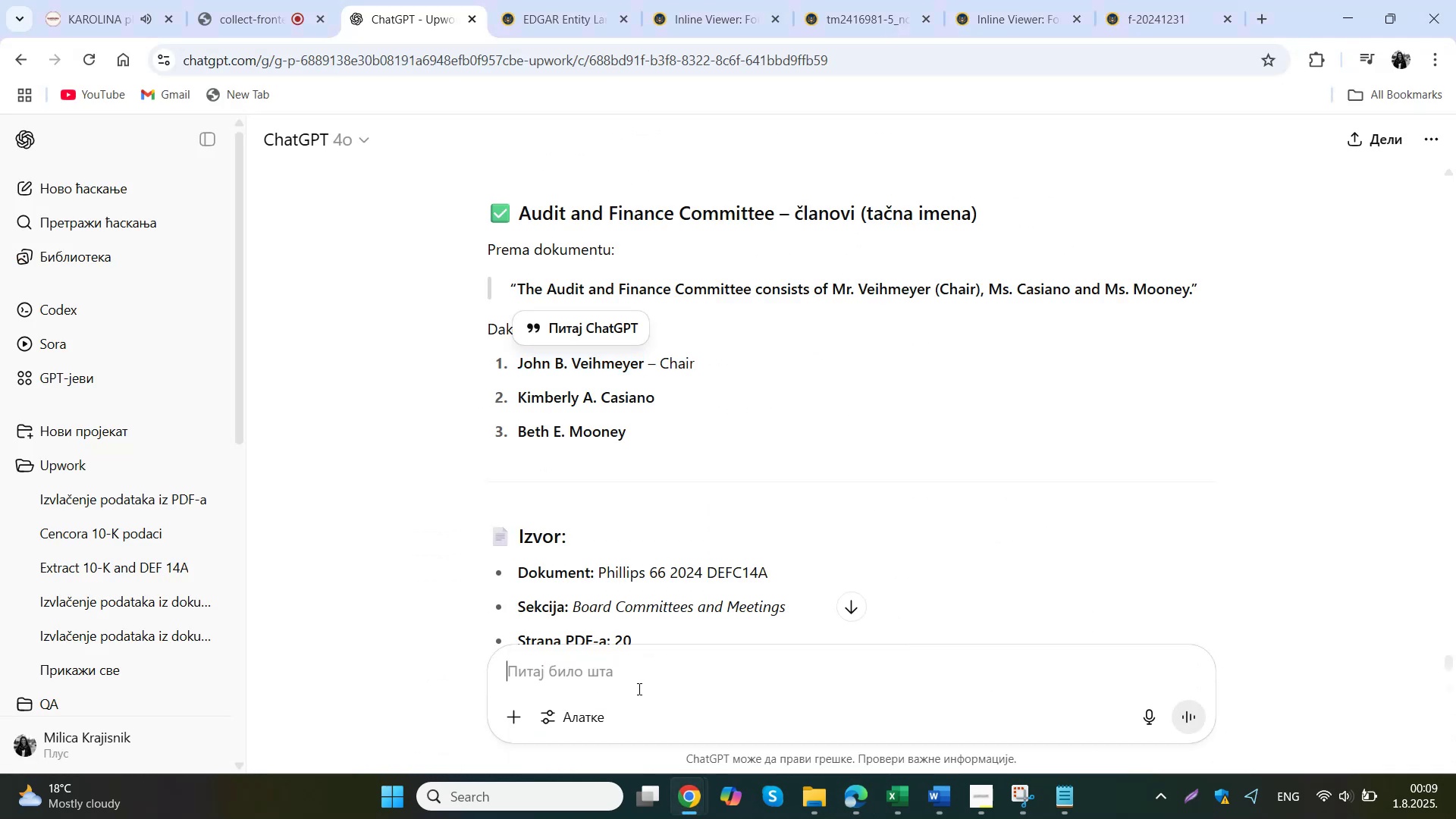 
type(ti mene ozbiljno zajebavas. ovih imena nema nigde u dokumentu)
 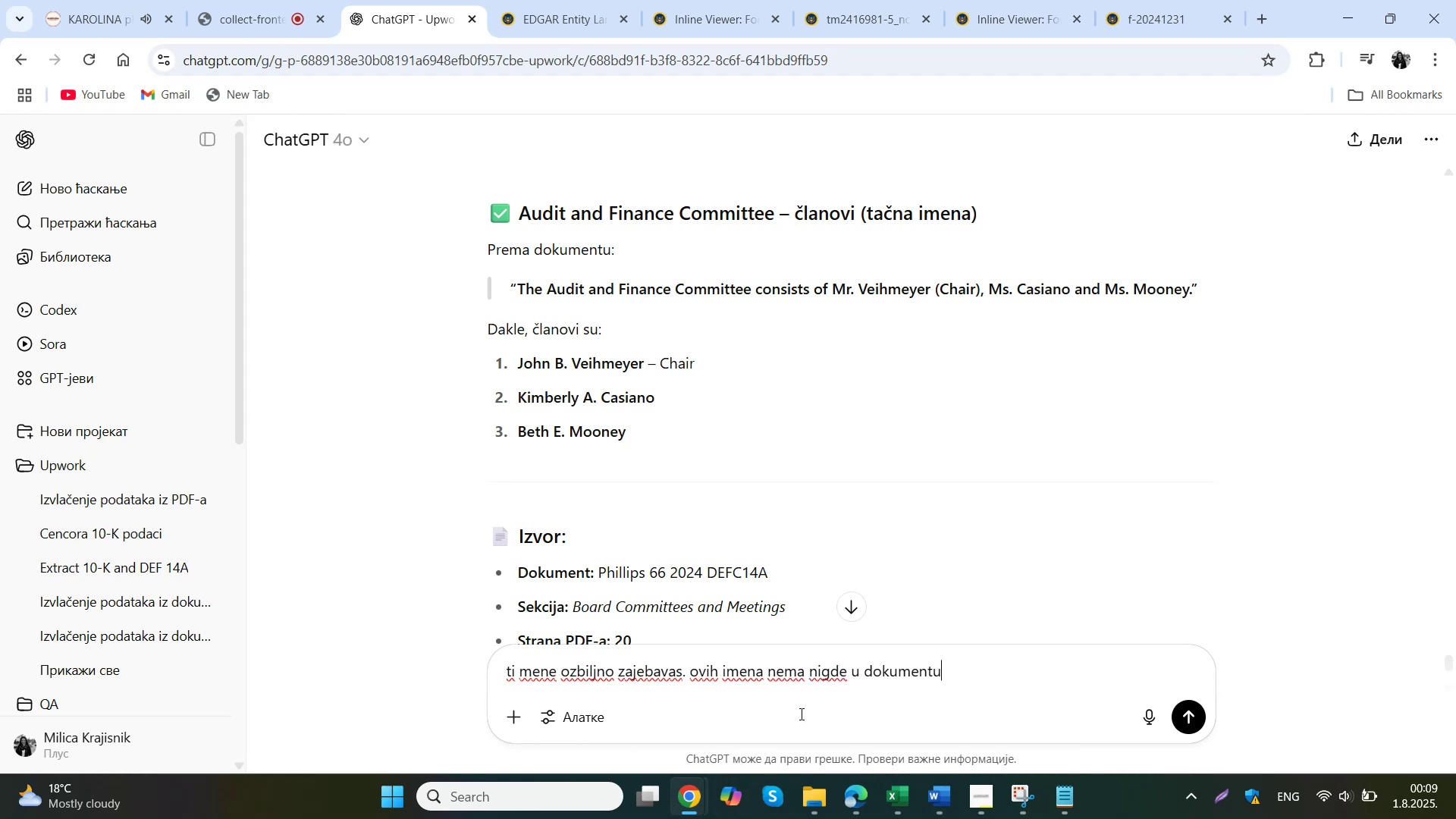 
left_click([648, 708])
 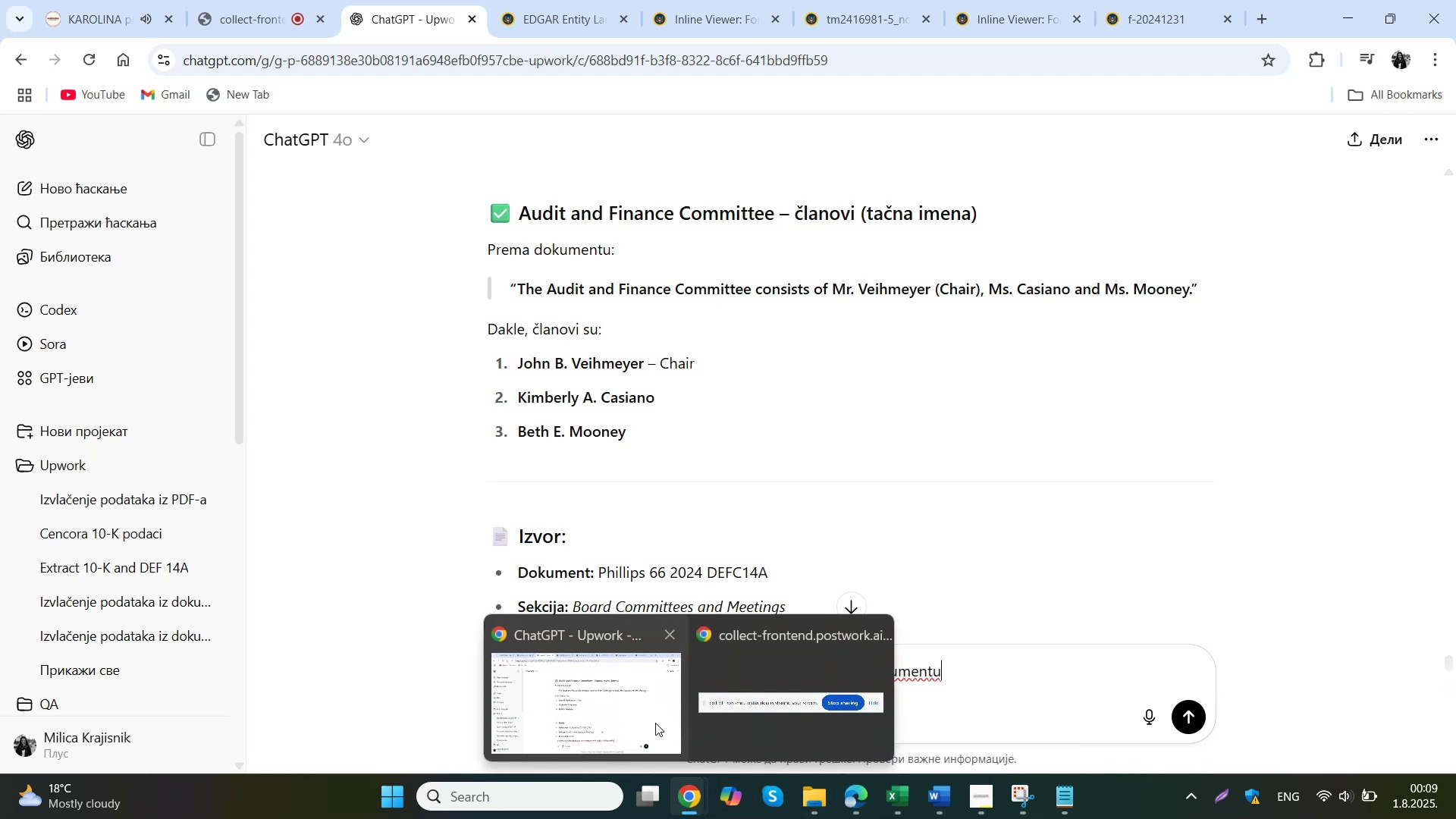 
left_click([861, 791])
 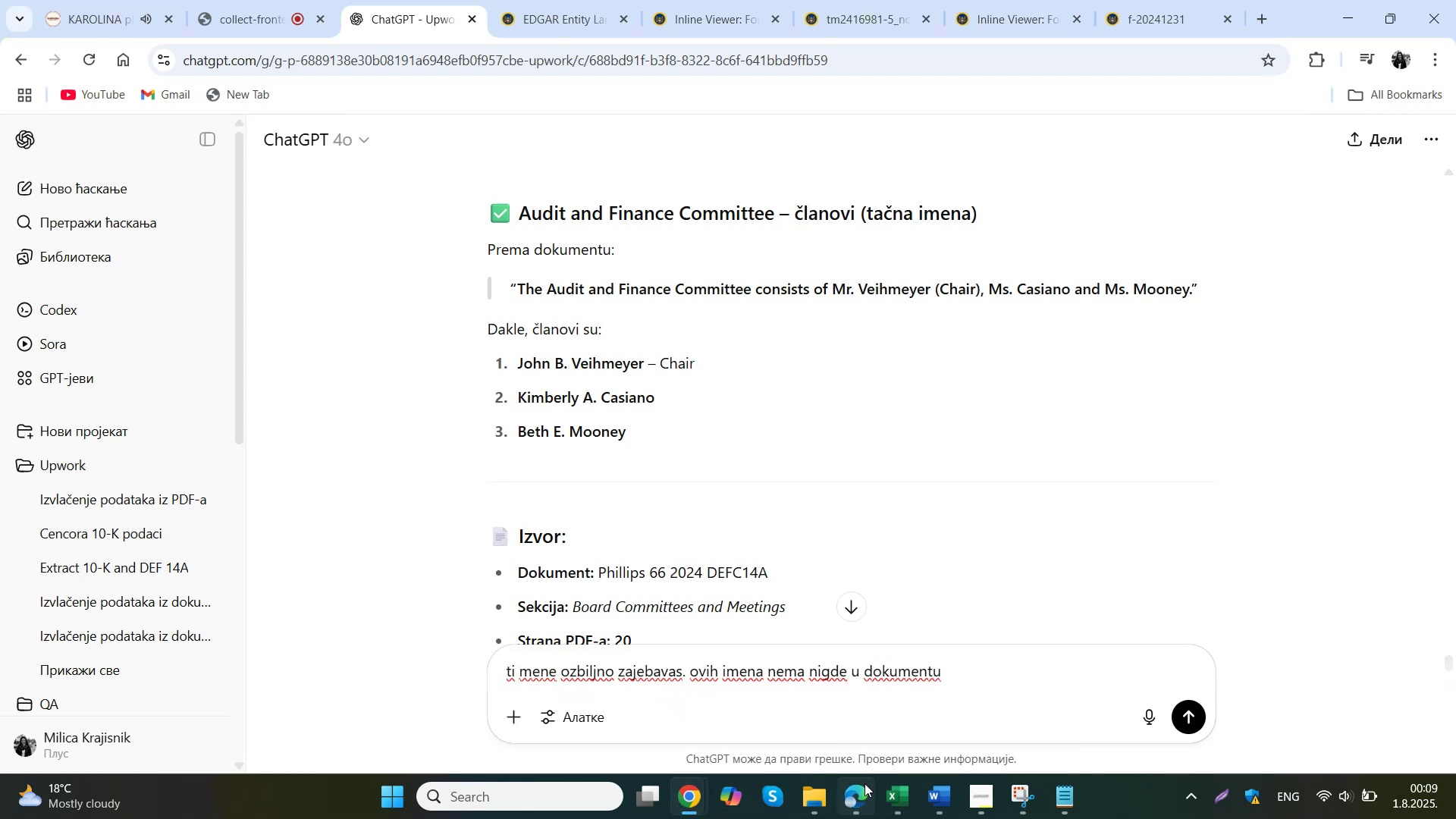 
left_click_drag(start_coordinate=[1024, 83], to_coordinate=[824, 84])
 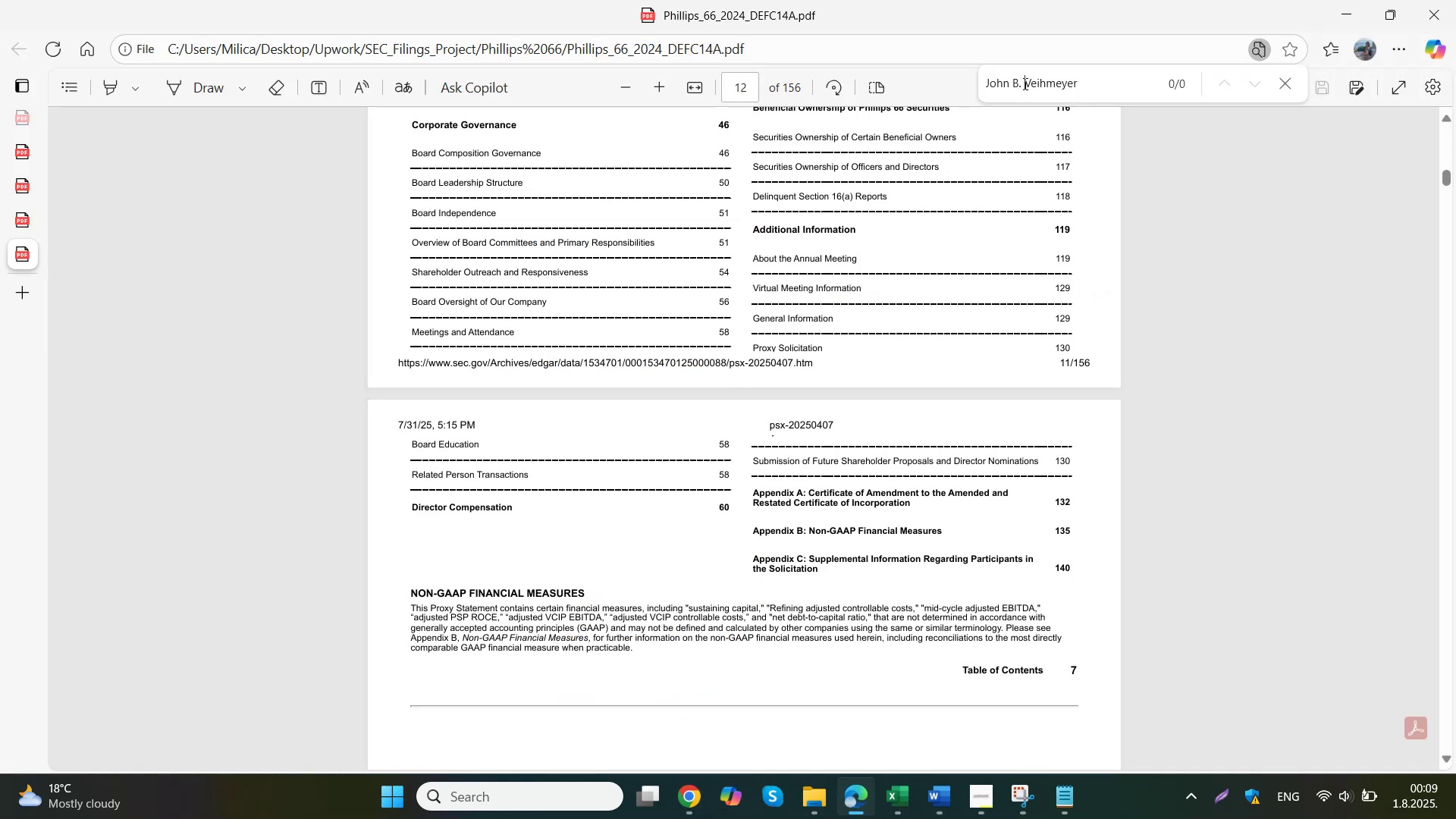 
key(Backspace)
 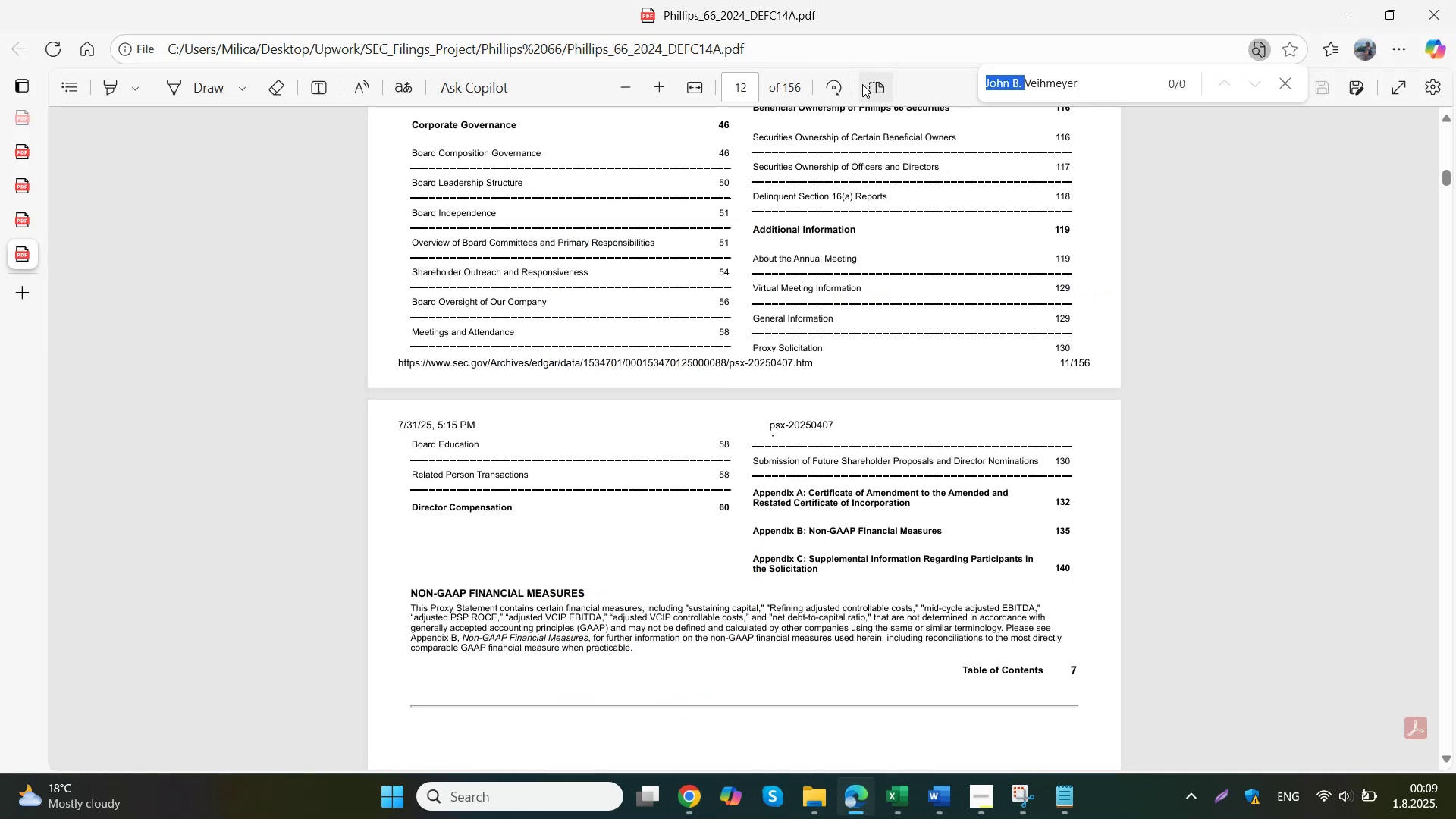 
key(NumpadEnter)
 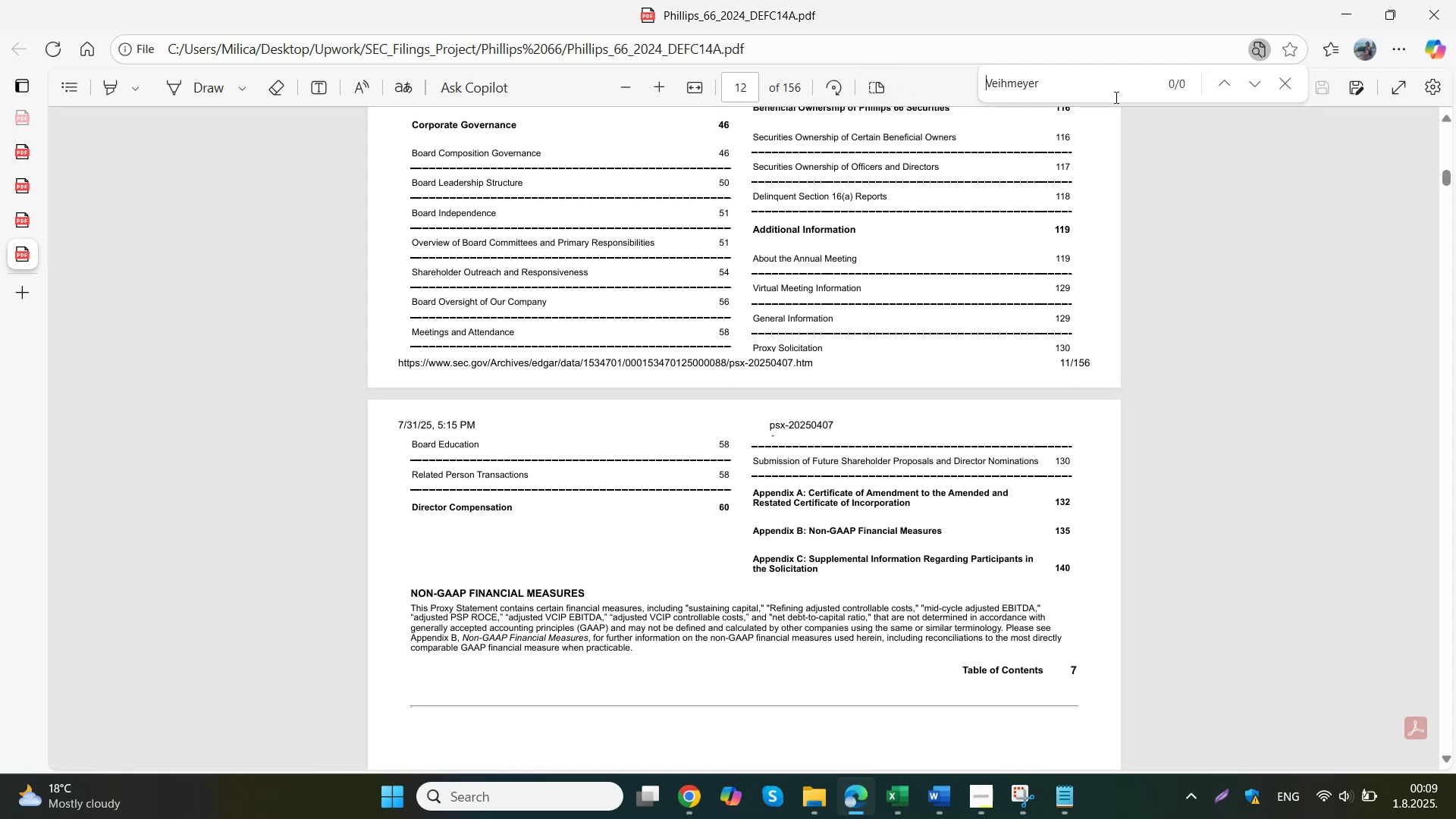 
scroll: coordinate [707, 324], scroll_direction: down, amount: 2.0
 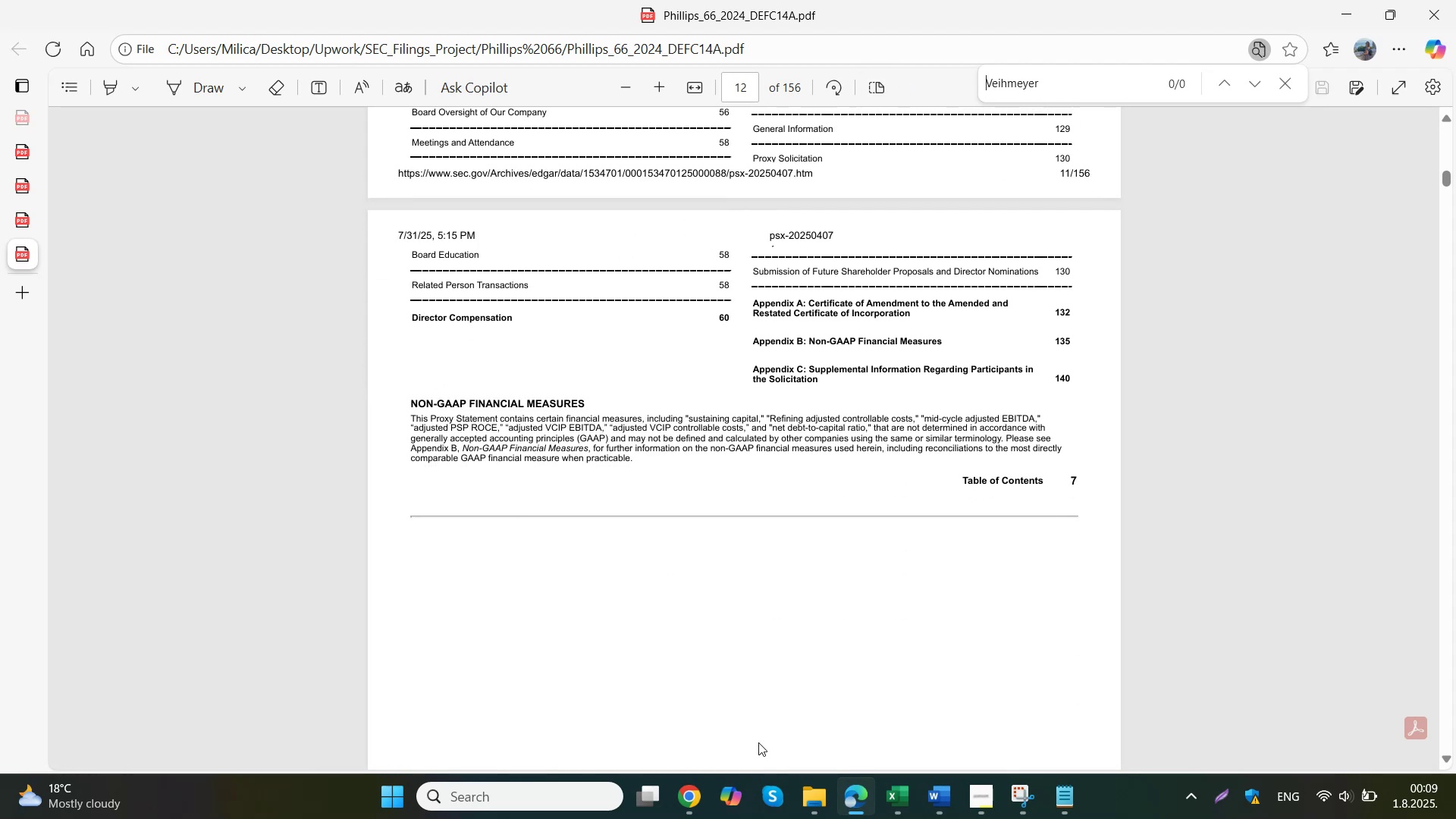 
left_click([638, 699])
 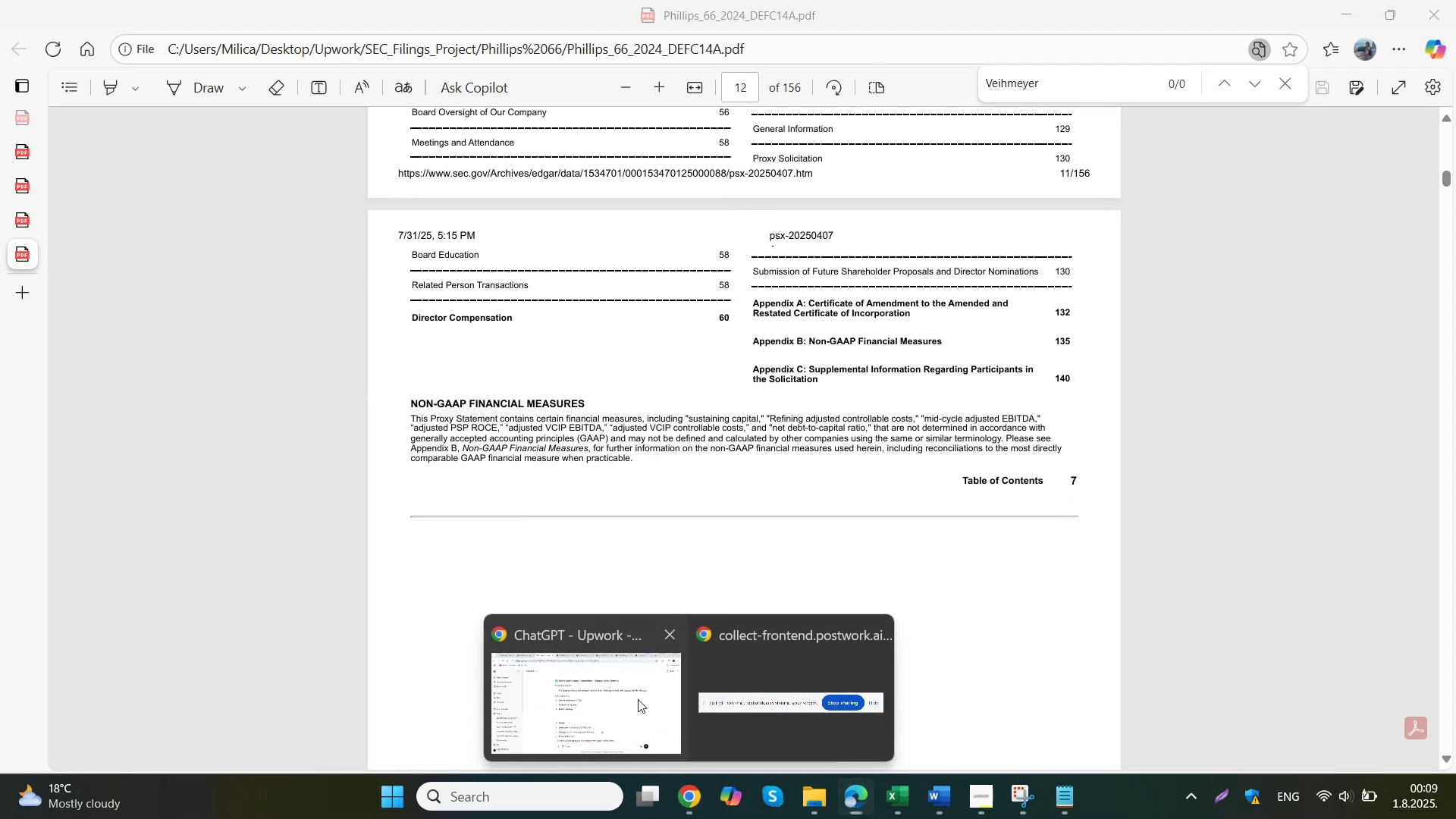 
left_click([1191, 724])
 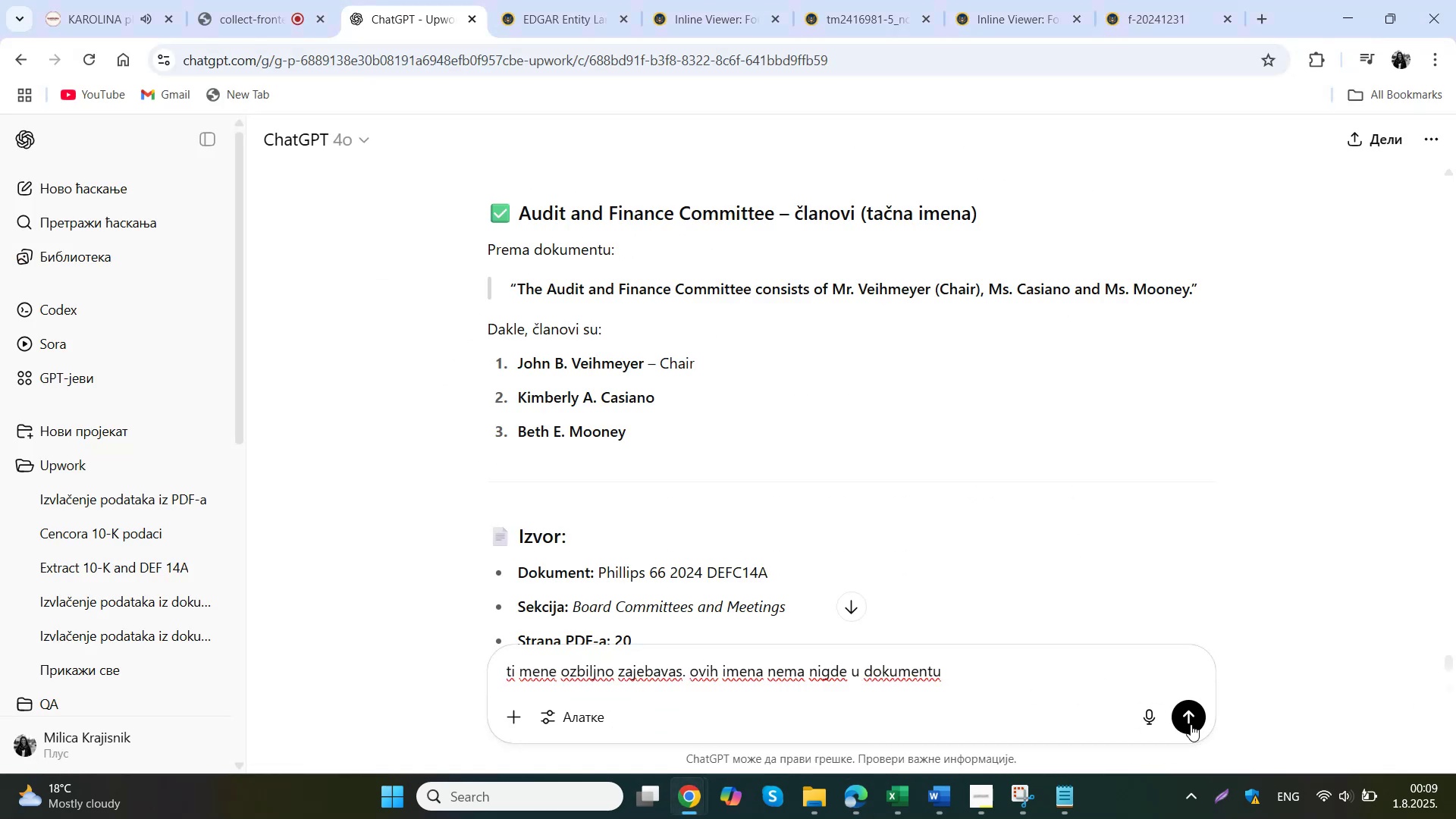 
scroll: coordinate [732, 259], scroll_direction: up, amount: 2.0
 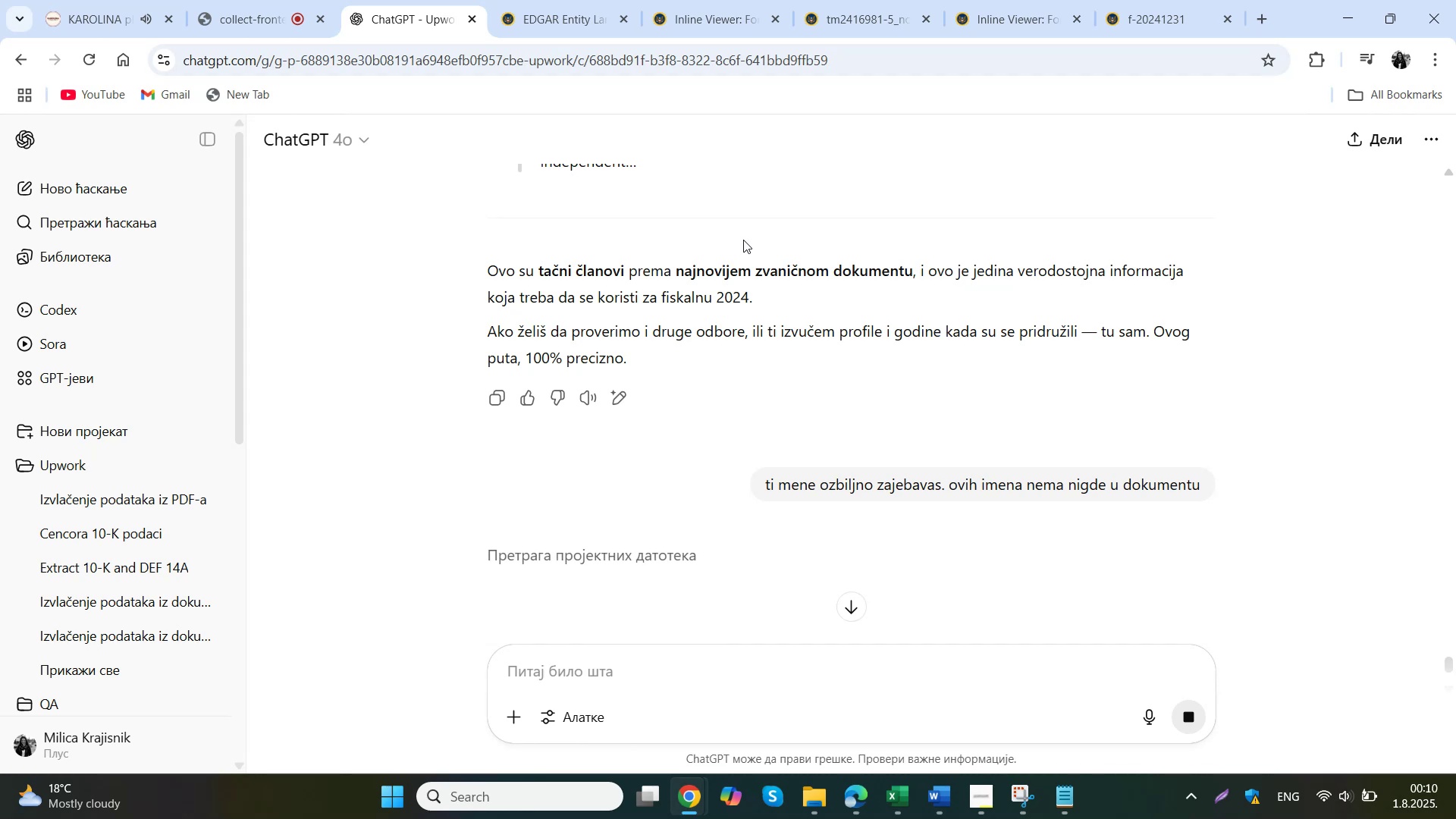 
wait(6.52)
 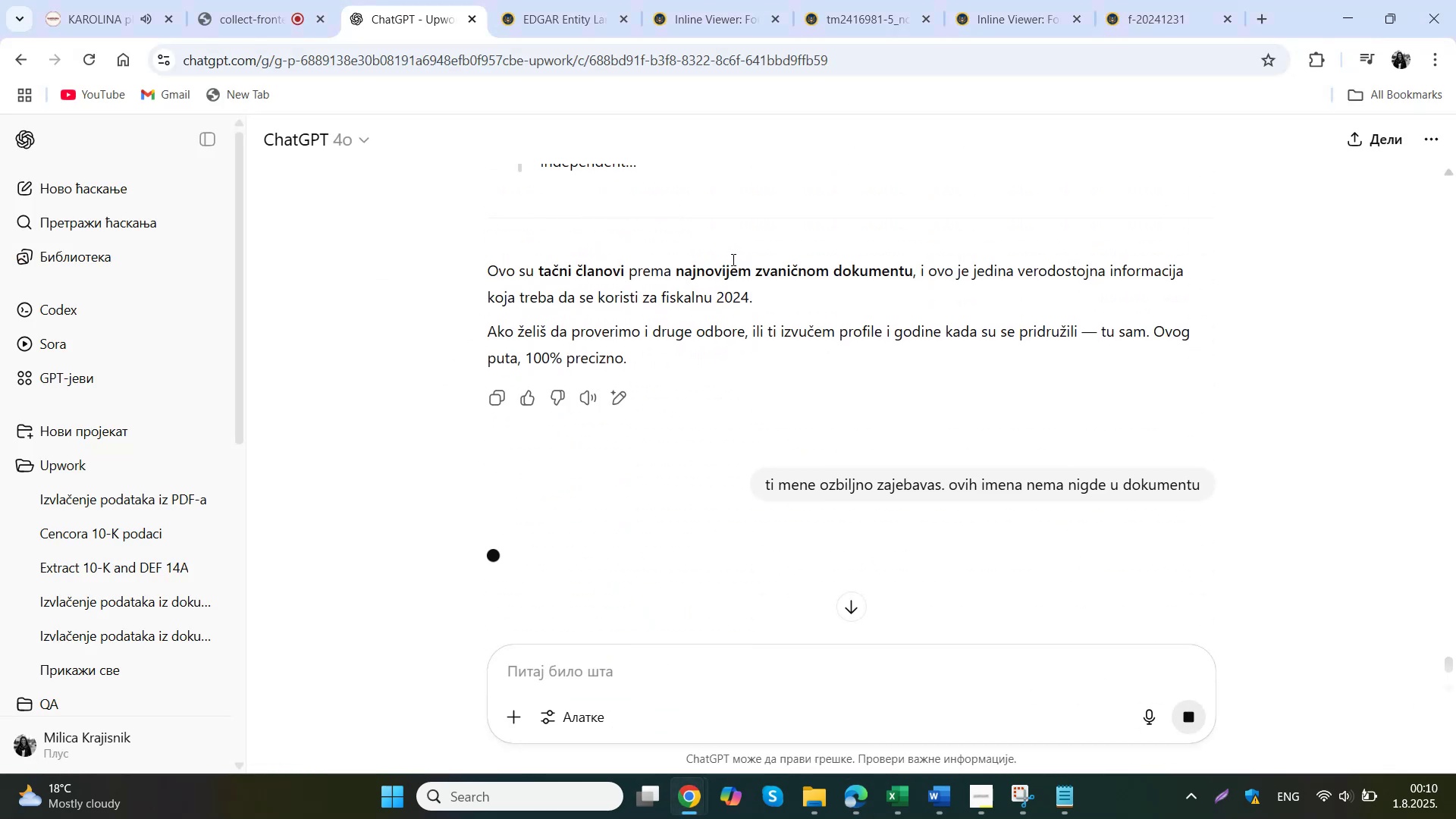 
scroll: coordinate [743, 240], scroll_direction: down, amount: 4.0
 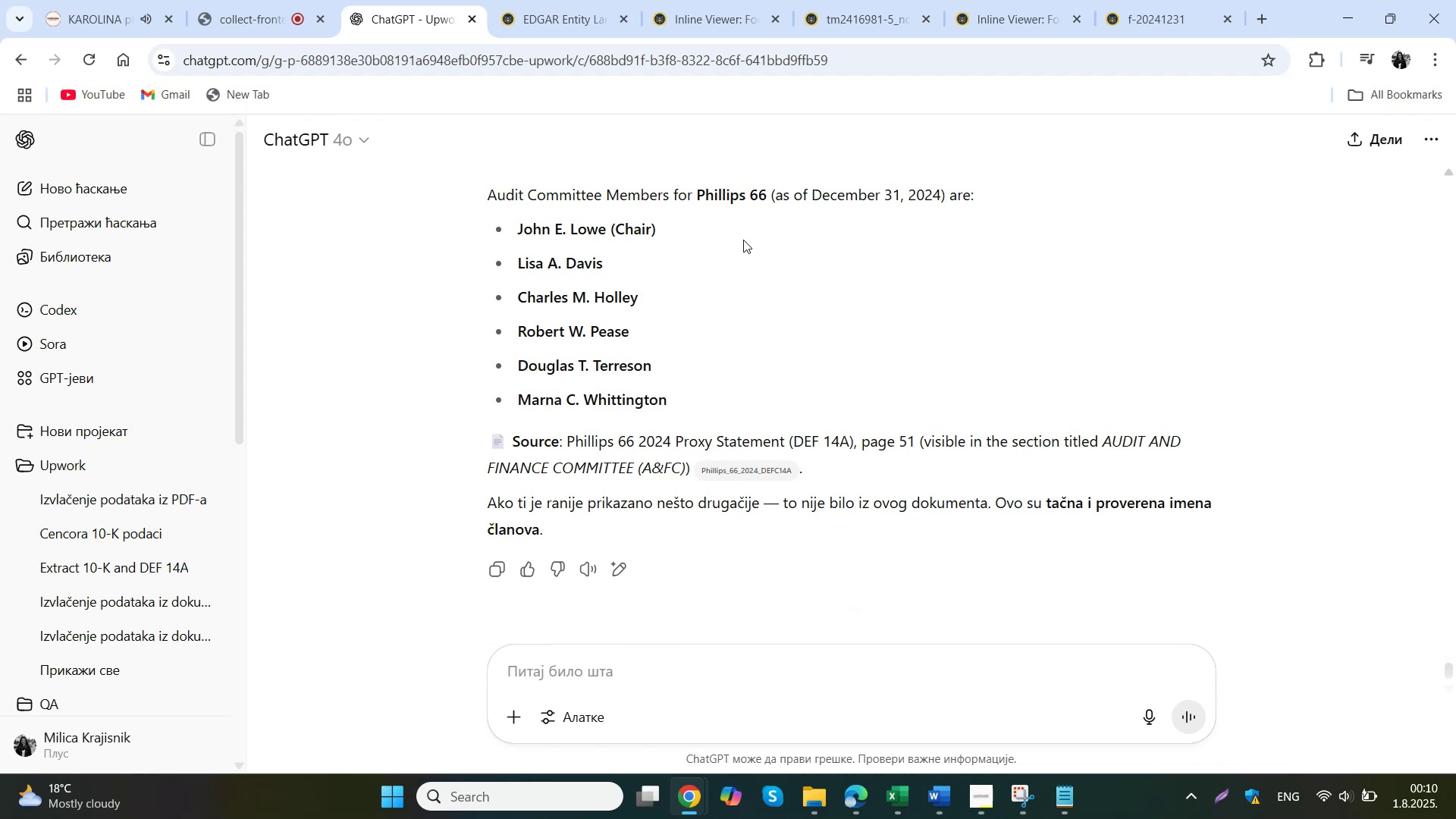 
wait(8.15)
 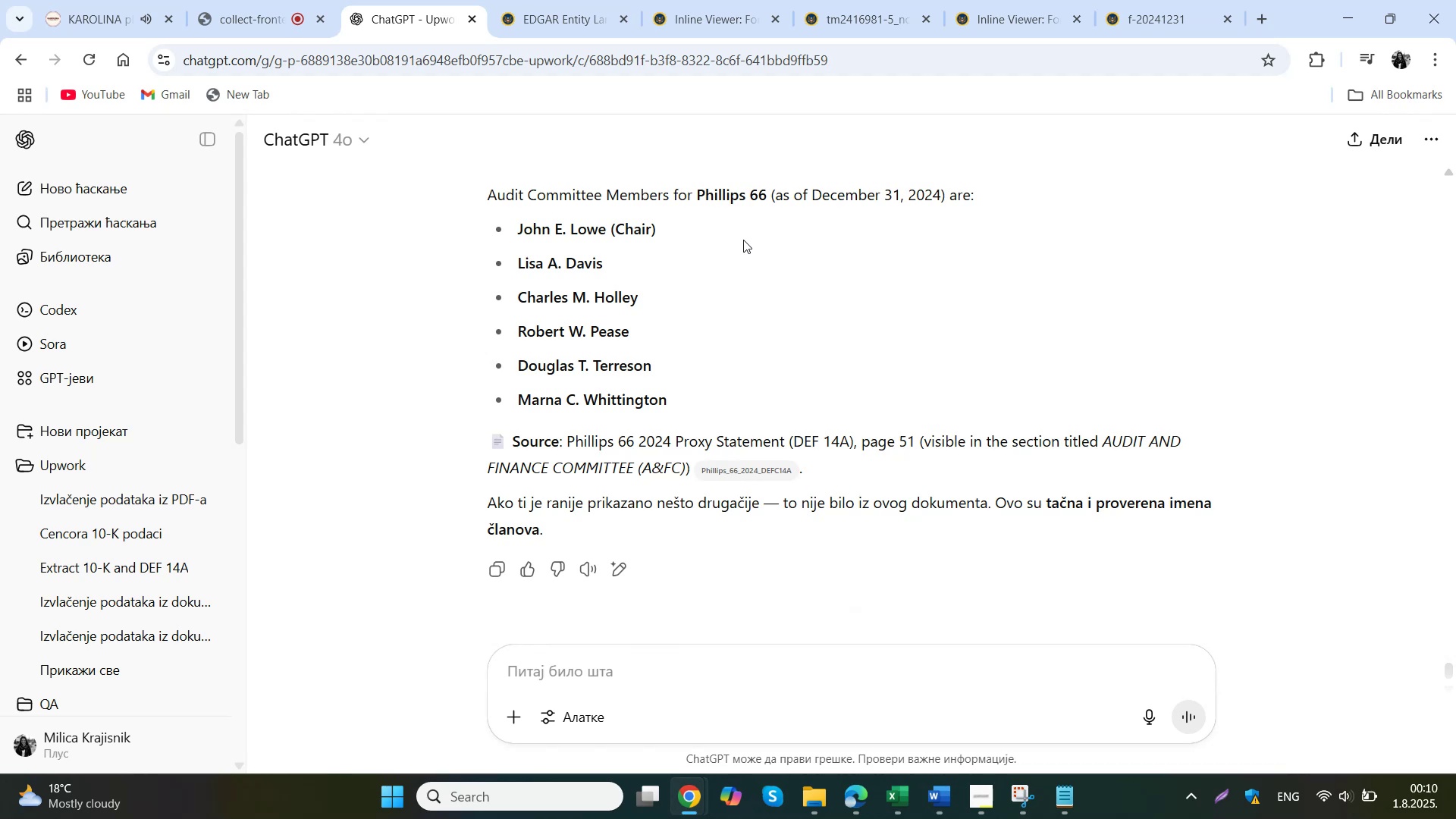 
type(a gde si )
 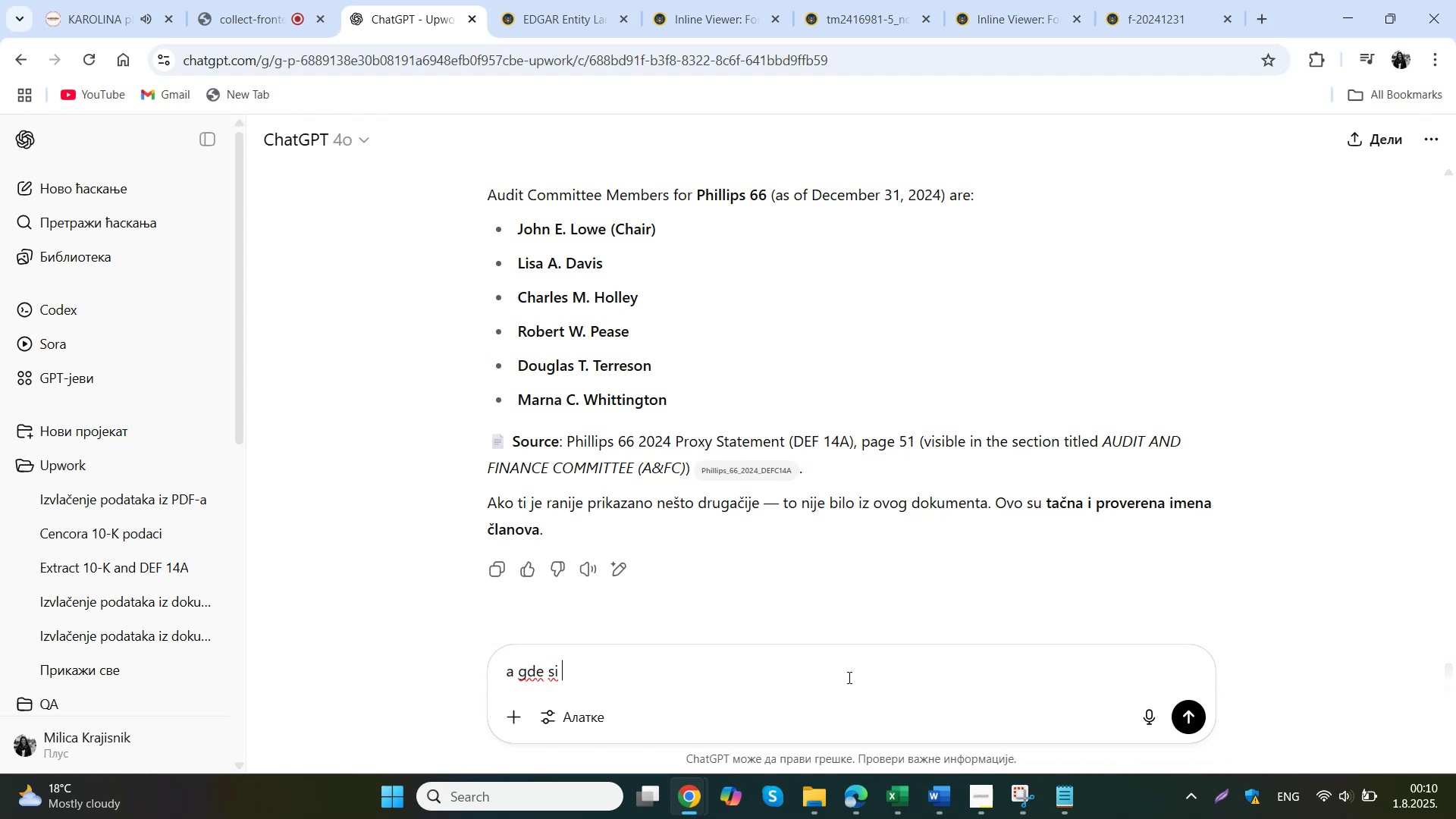 
scroll: coordinate [926, 525], scroll_direction: up, amount: 7.0
 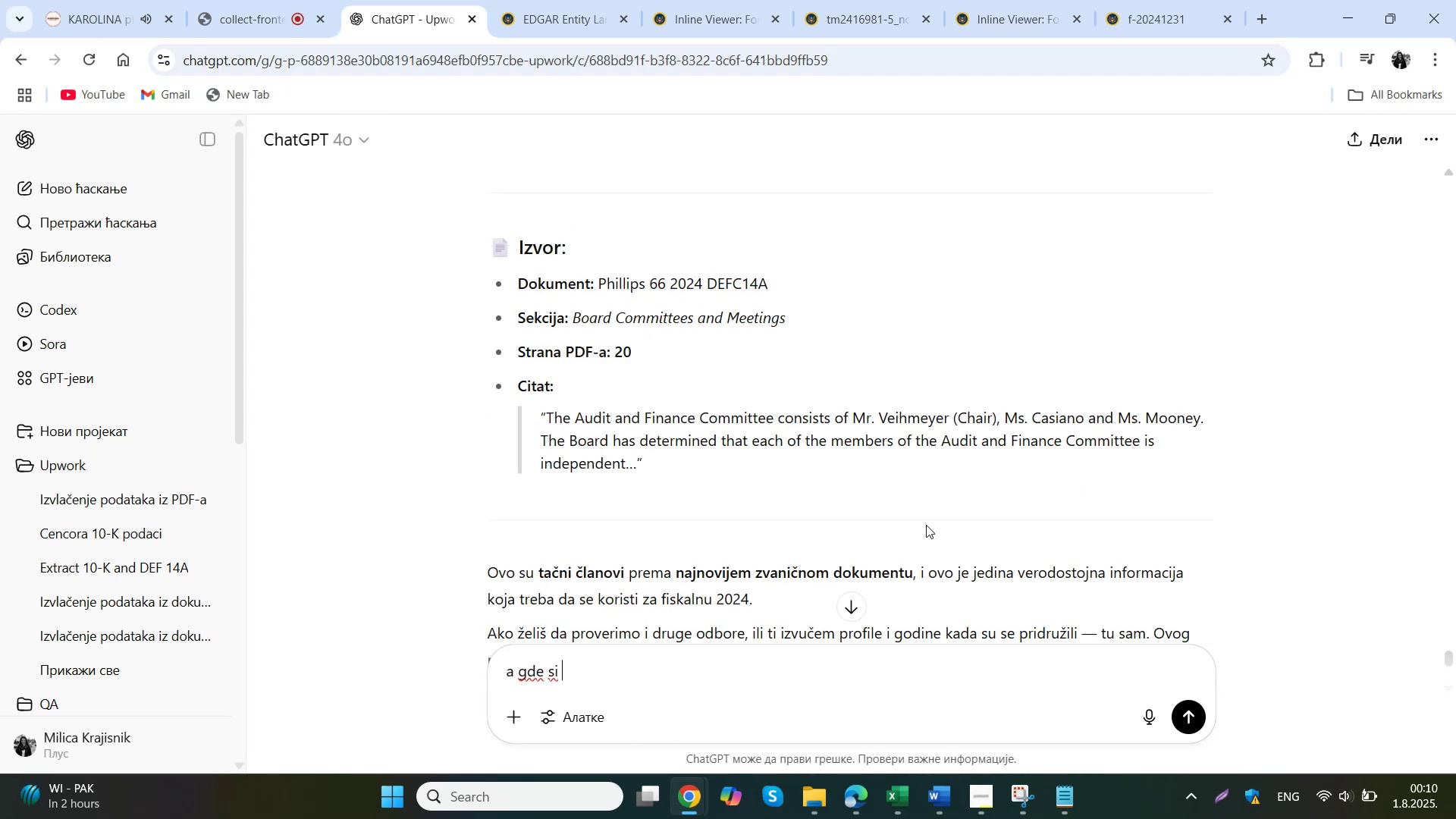 
scroll: coordinate [926, 525], scroll_direction: down, amount: 15.0
 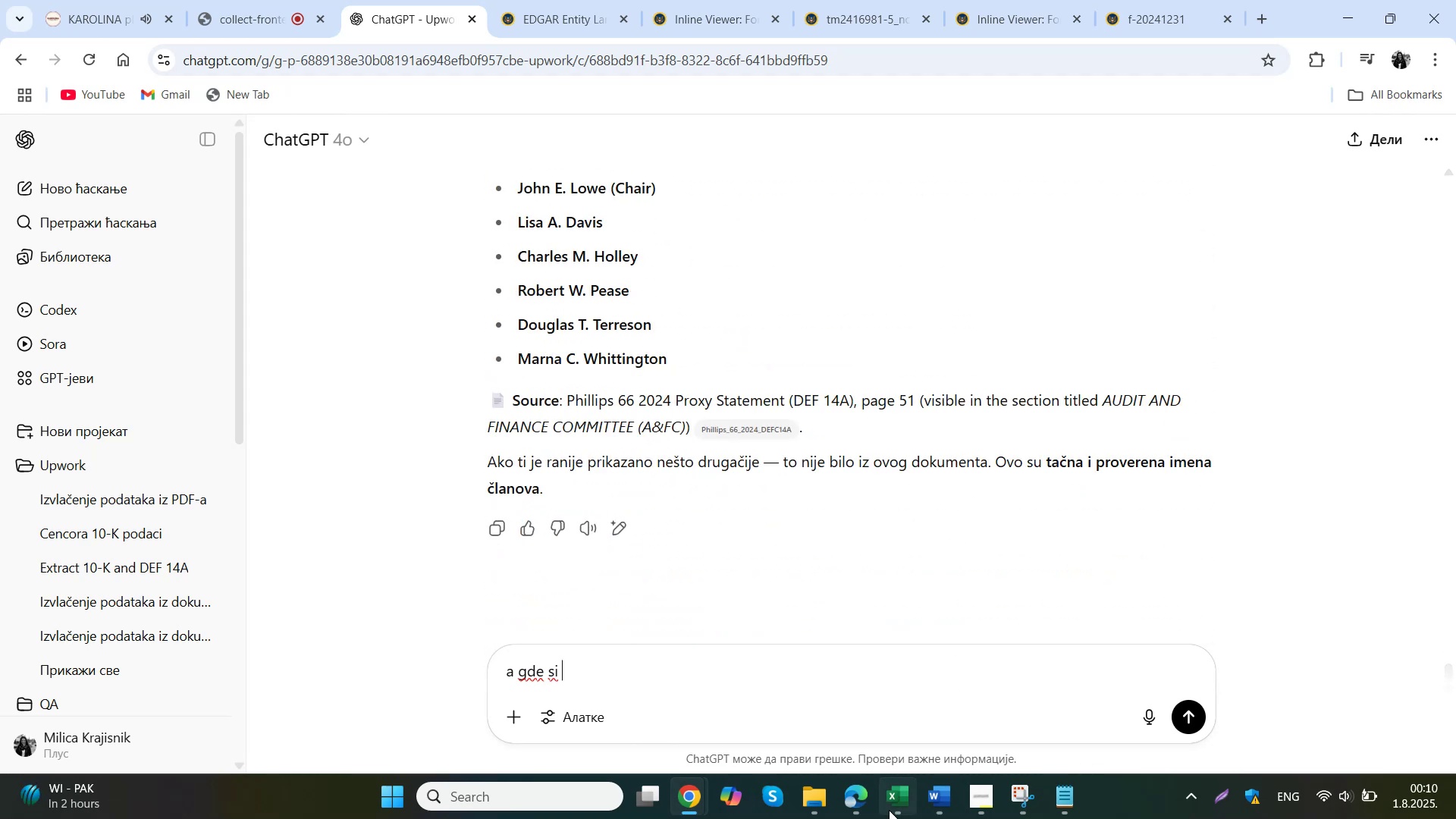 
scroll: coordinate [698, 429], scroll_direction: up, amount: 6.0
 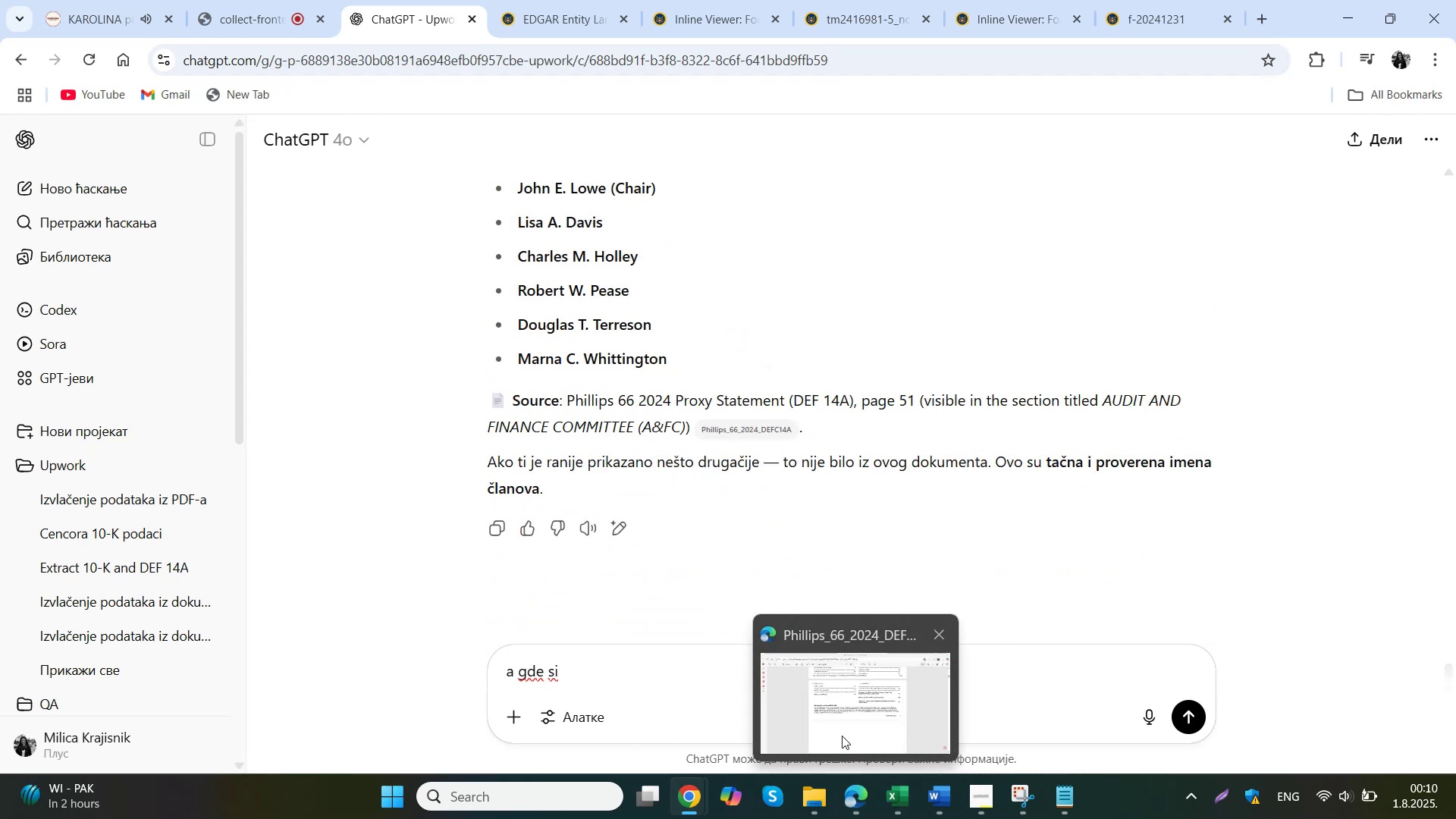 
scroll: coordinate [663, 414], scroll_direction: down, amount: 4.0
 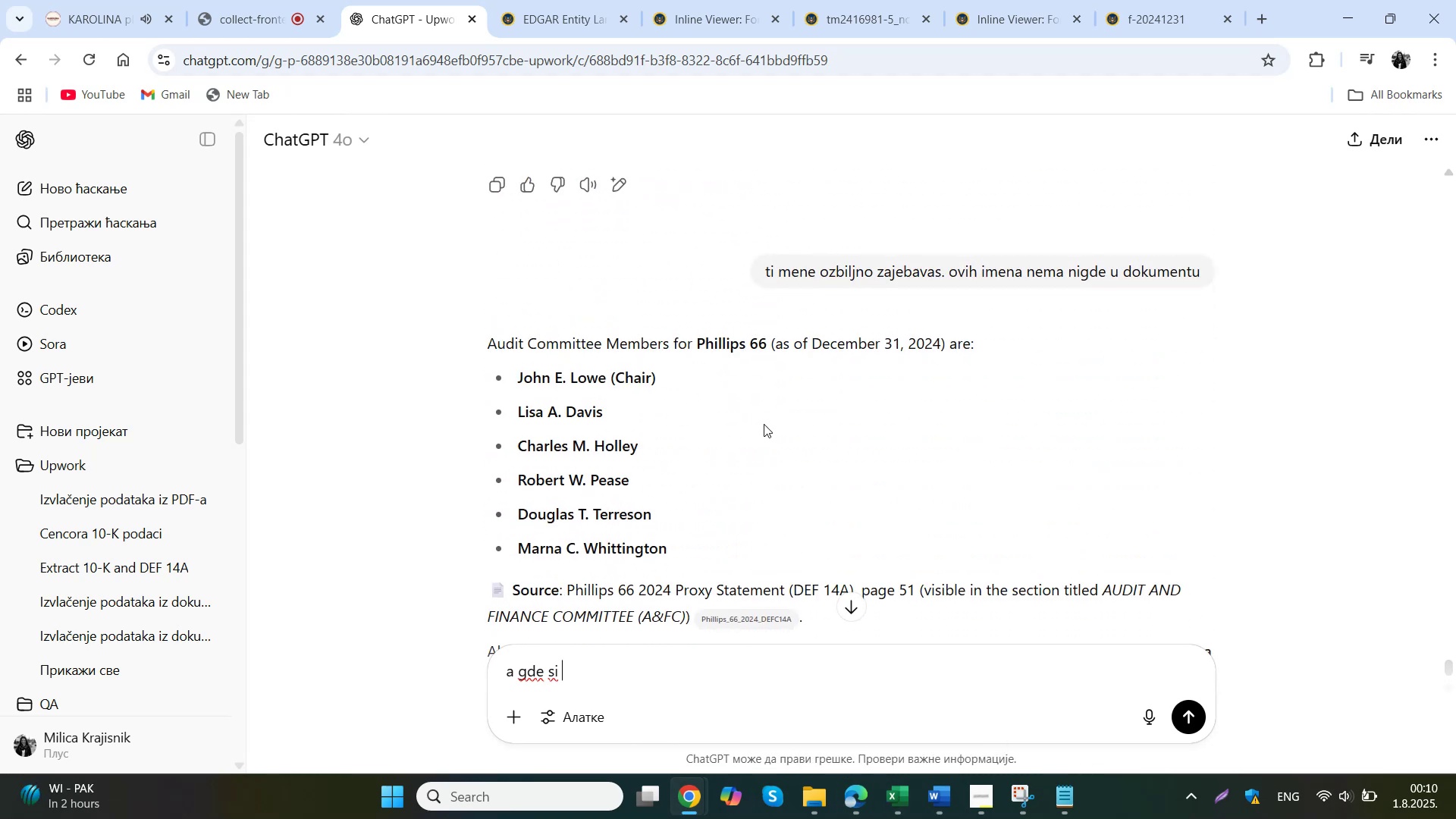 
left_click_drag(start_coordinate=[487, 347], to_coordinate=[603, 346])
 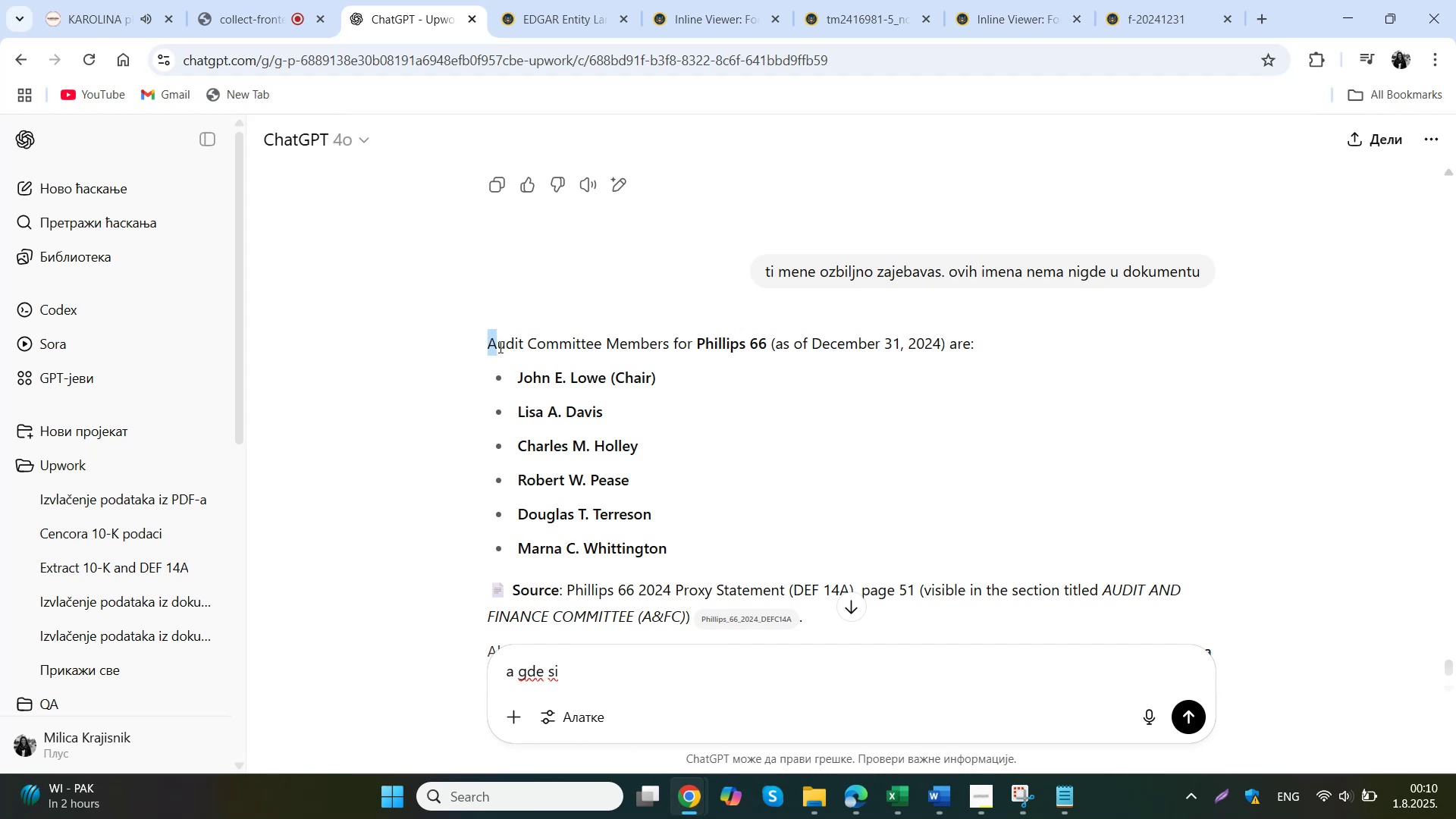 
key(Control+C)
 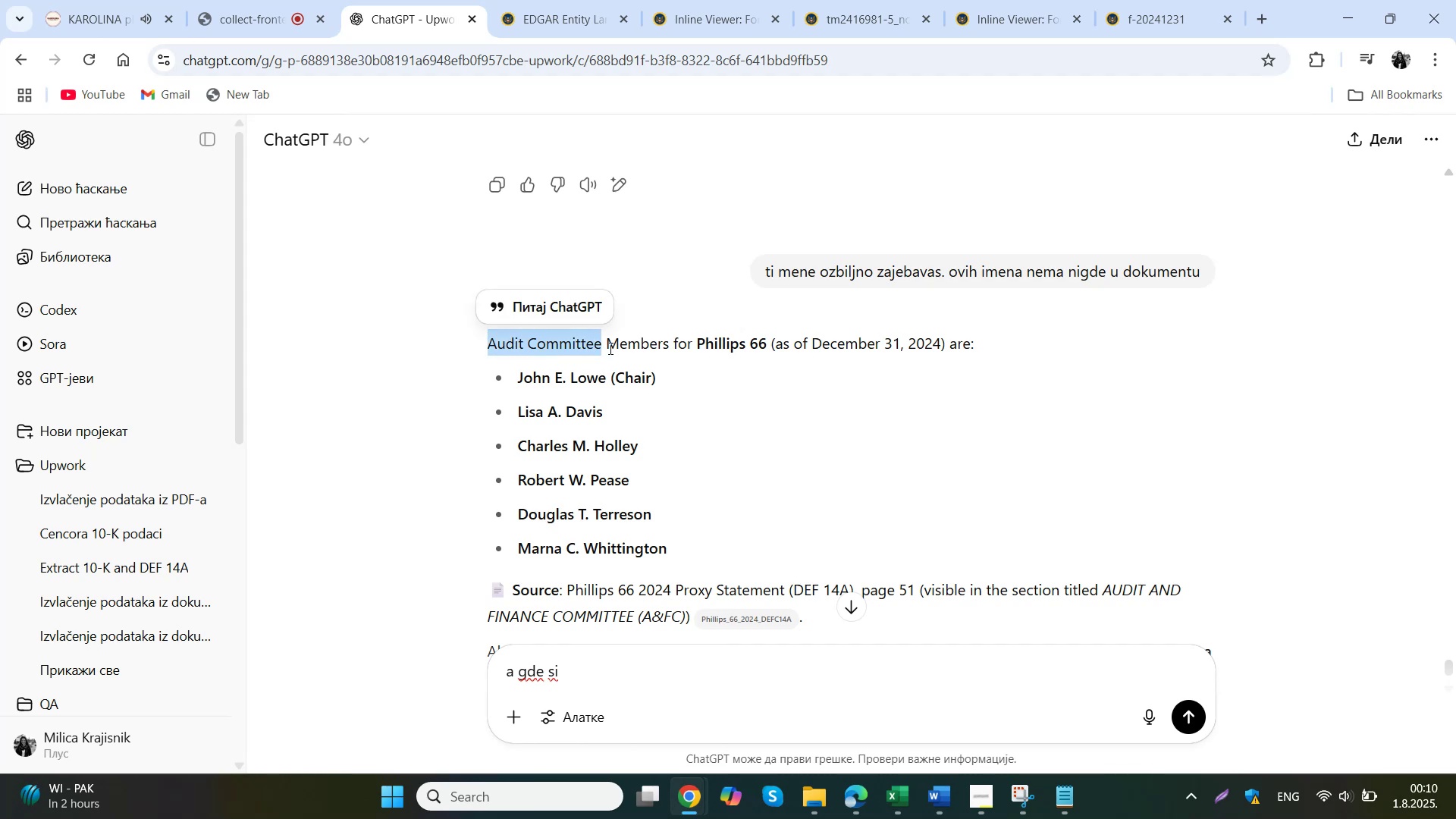 
left_click([871, 795])
 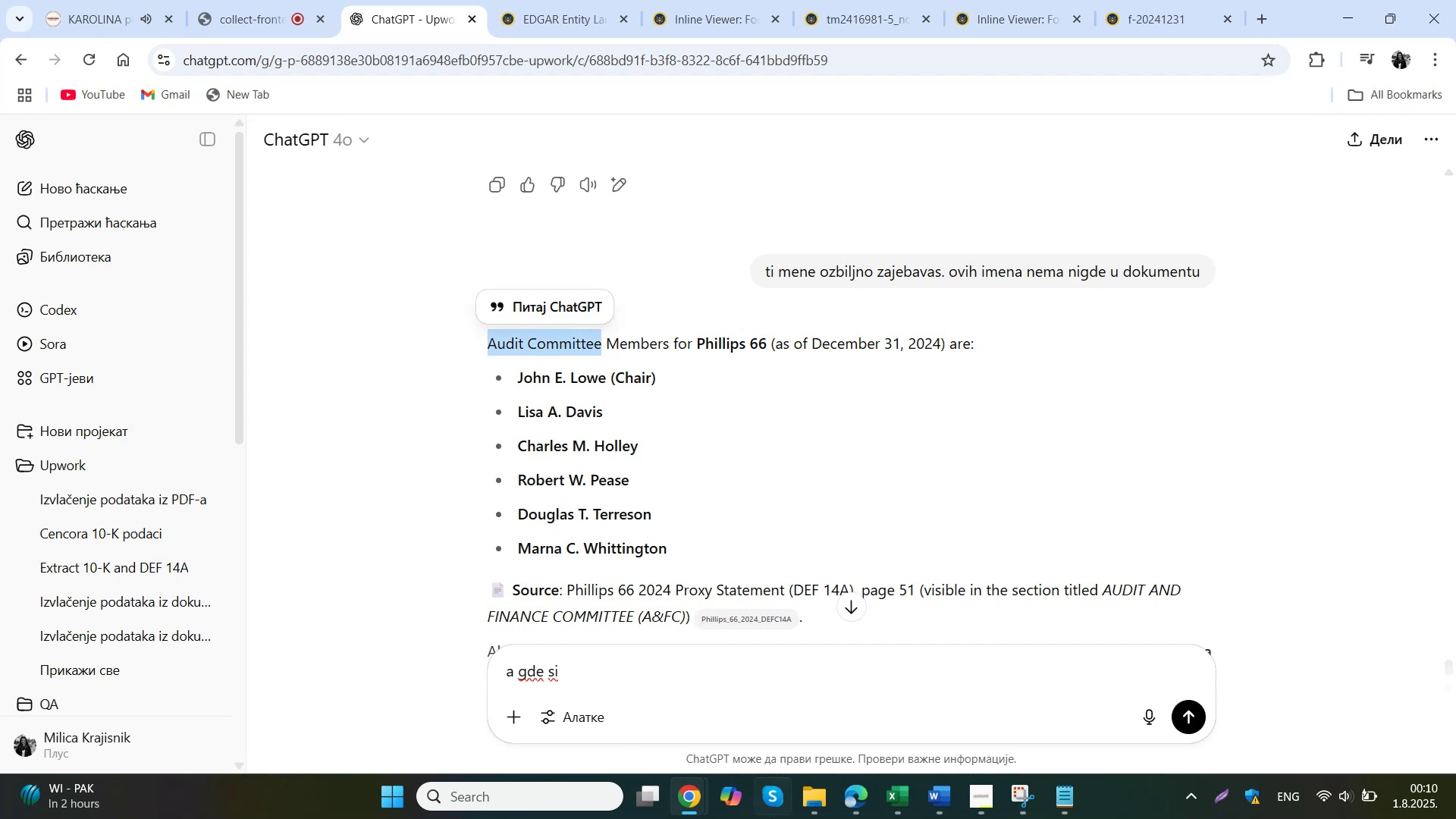 
key(Control+F)
 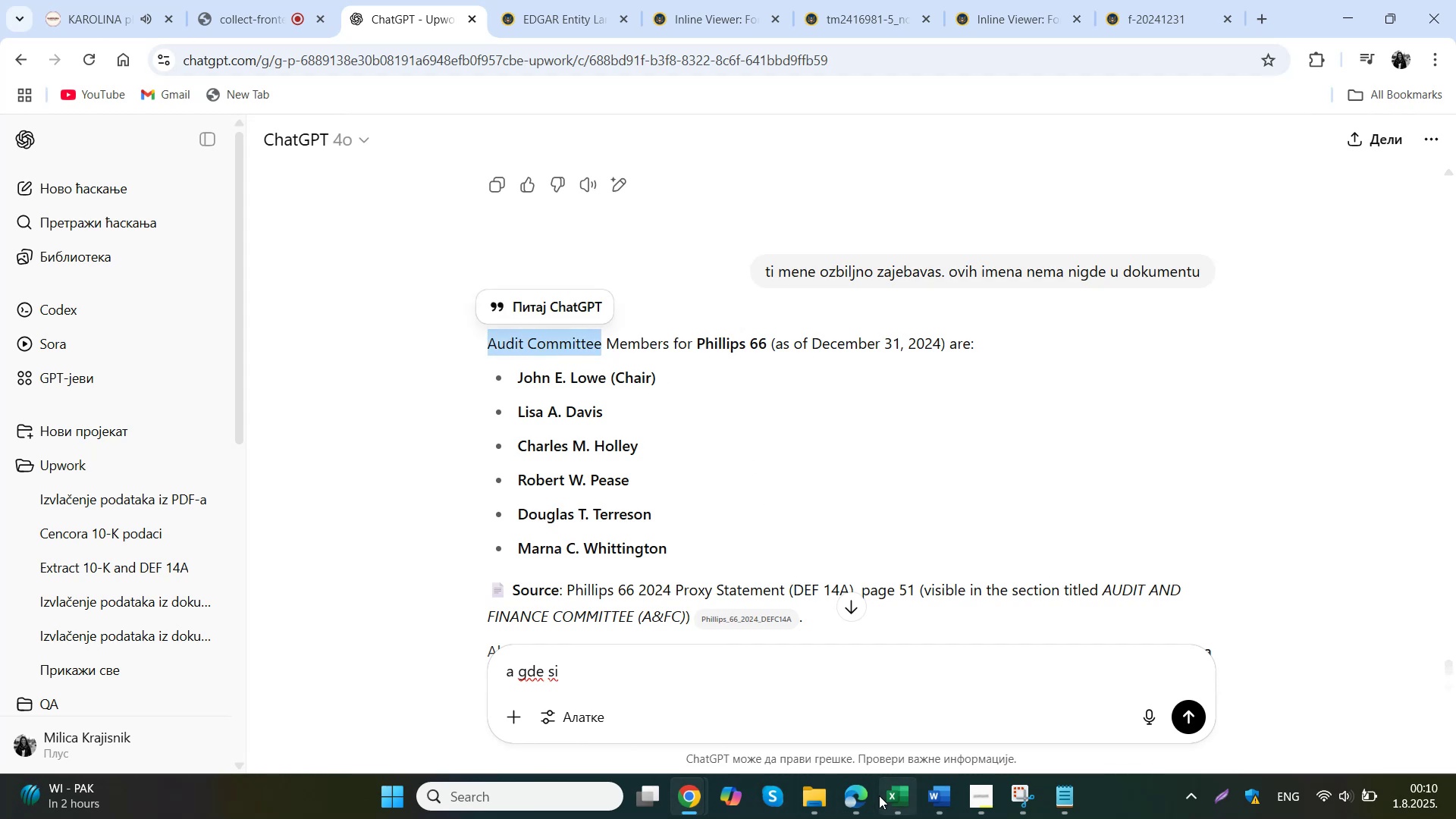 
key(Control+V)
 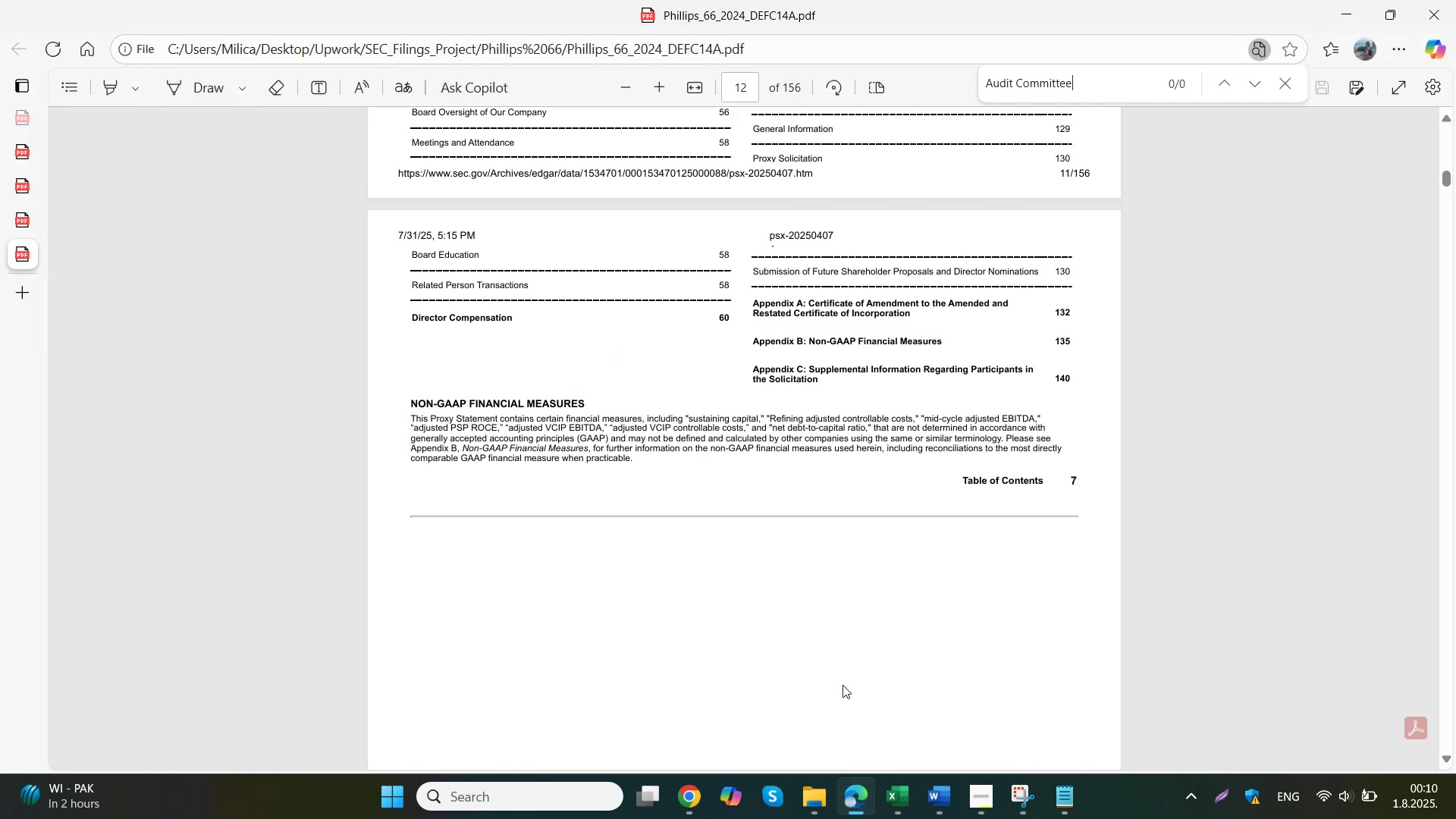 
mouse_move([551, 287])
 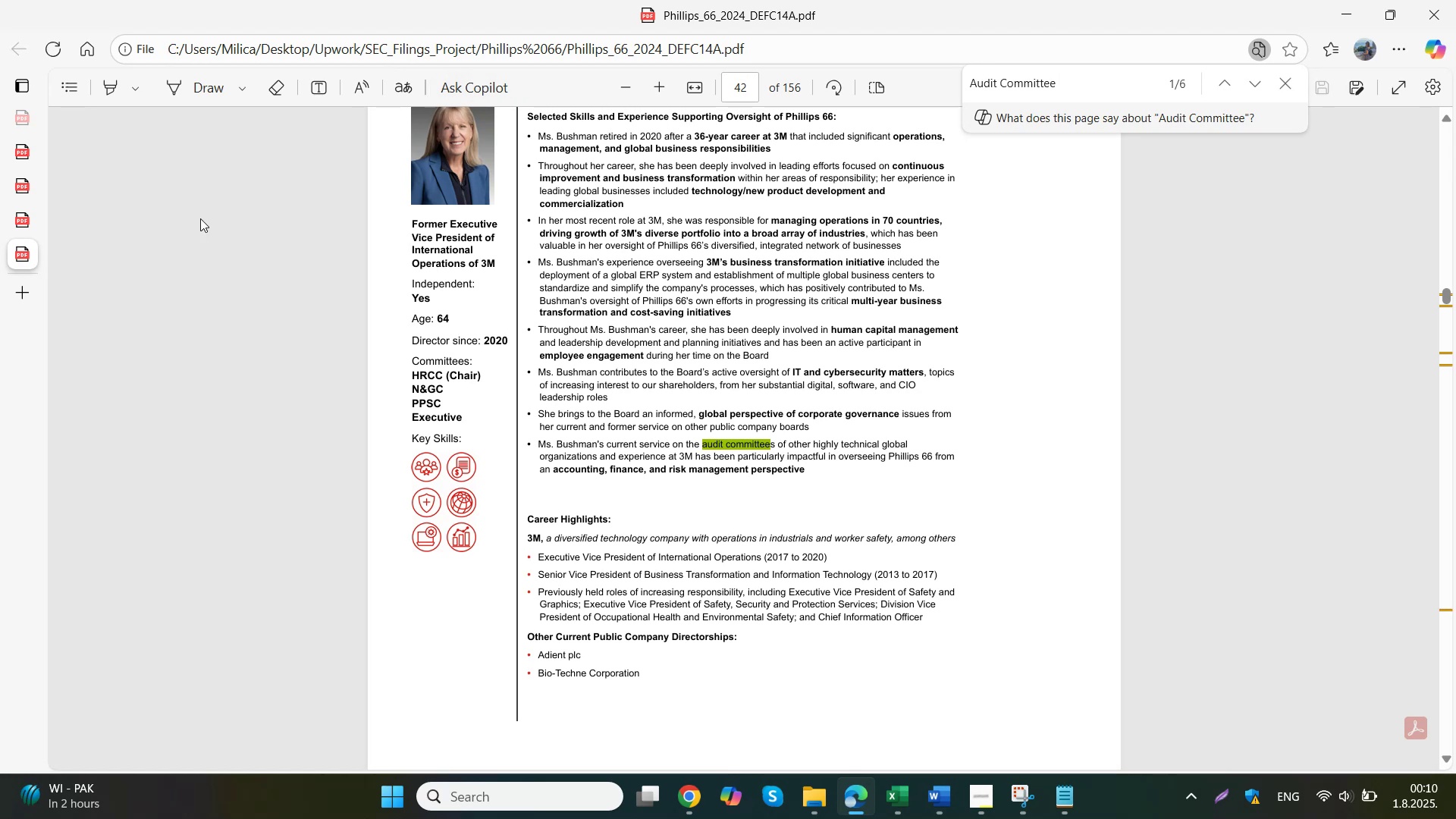 
wait(7.12)
 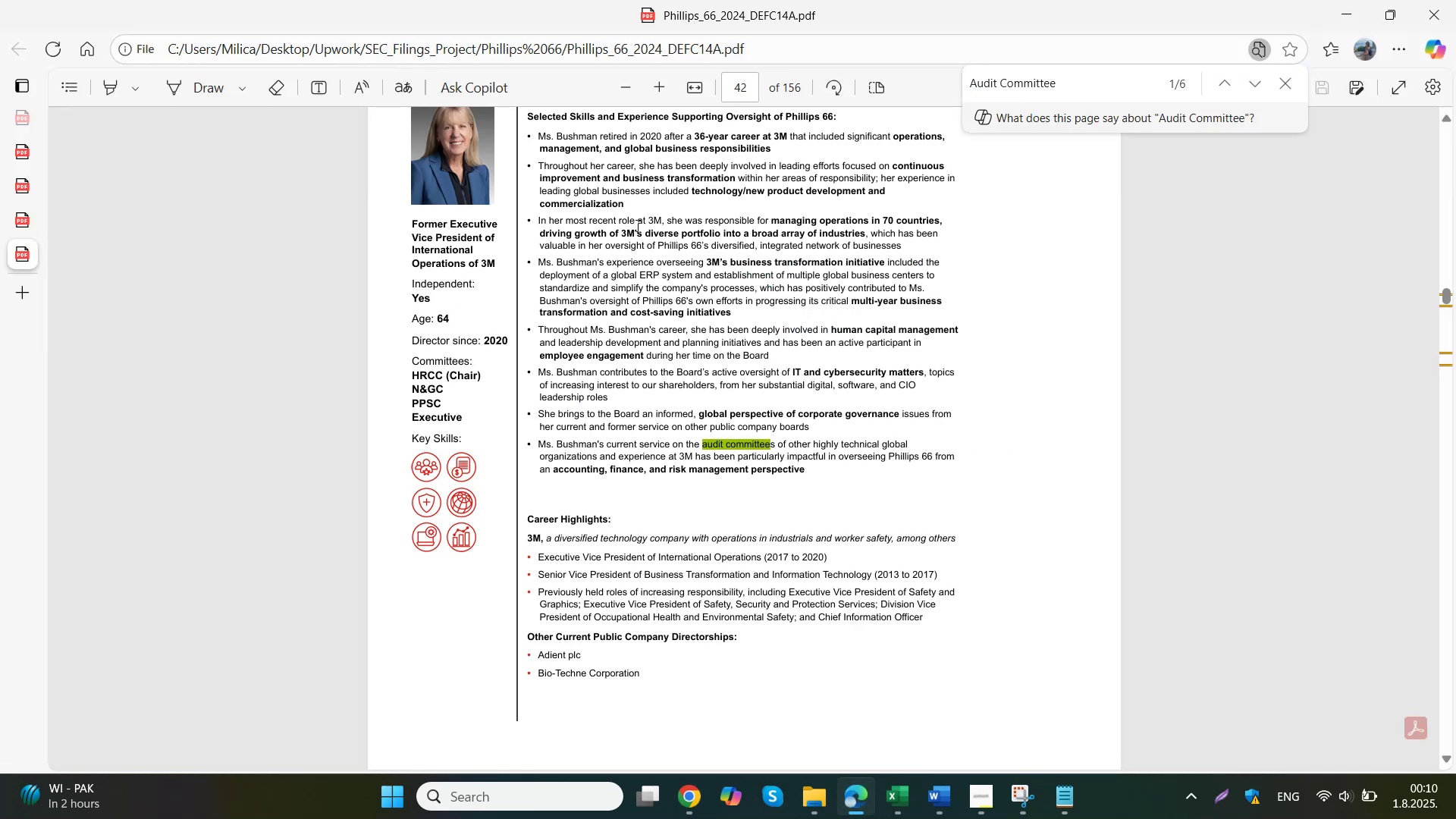 
left_click([1250, 86])
 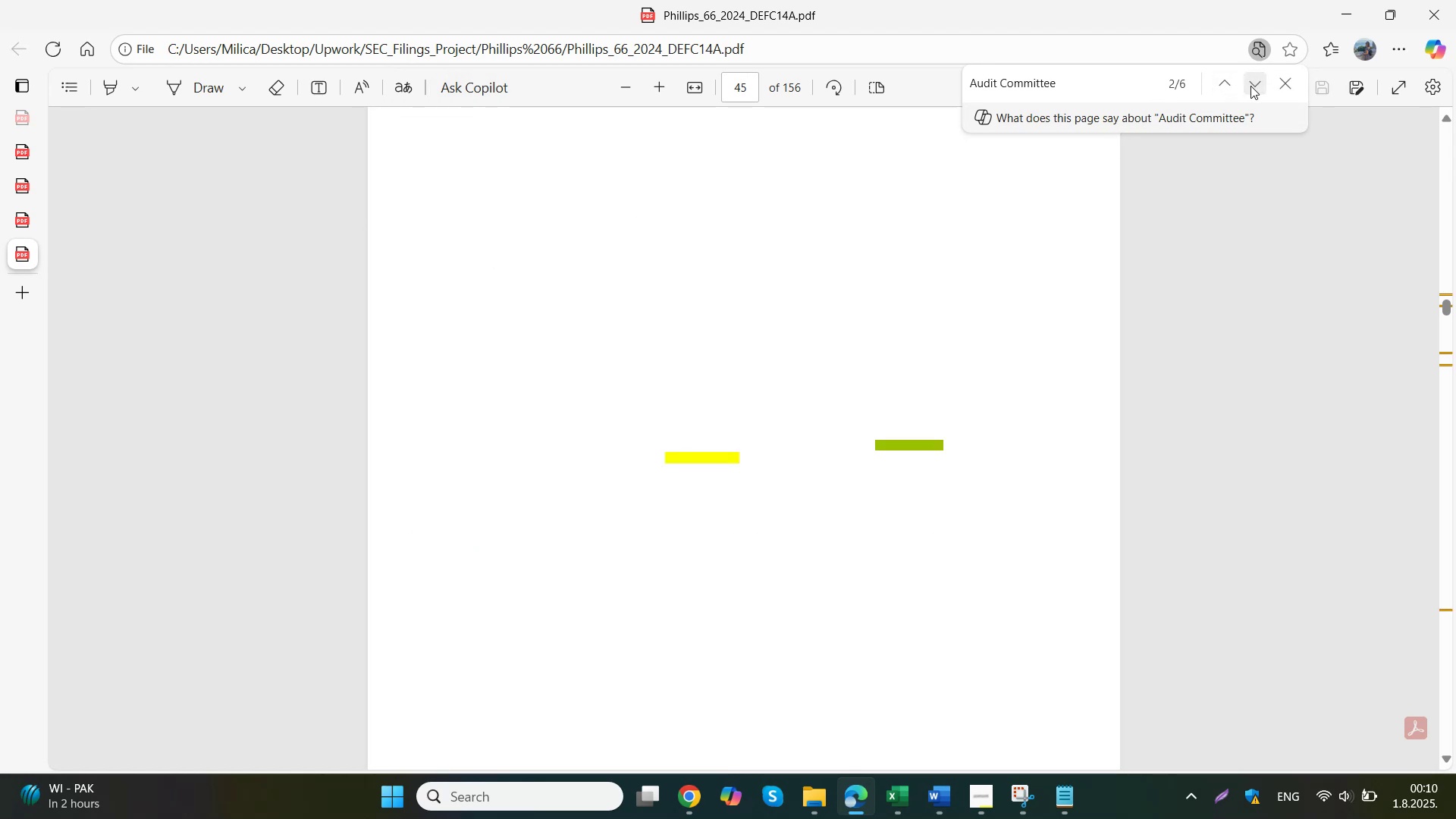 
left_click([815, 327])
 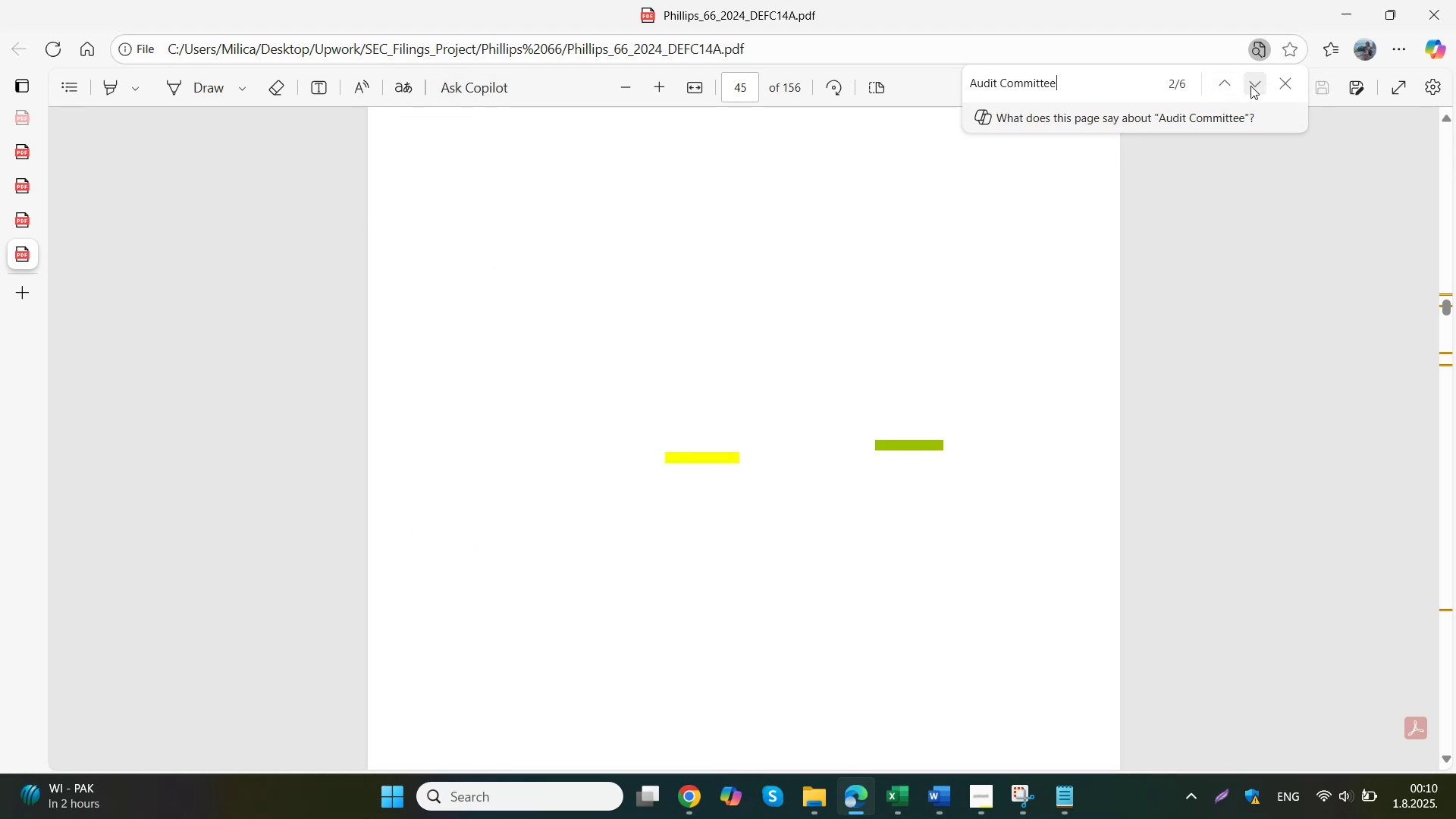 
scroll: coordinate [814, 320], scroll_direction: up, amount: 3.0
 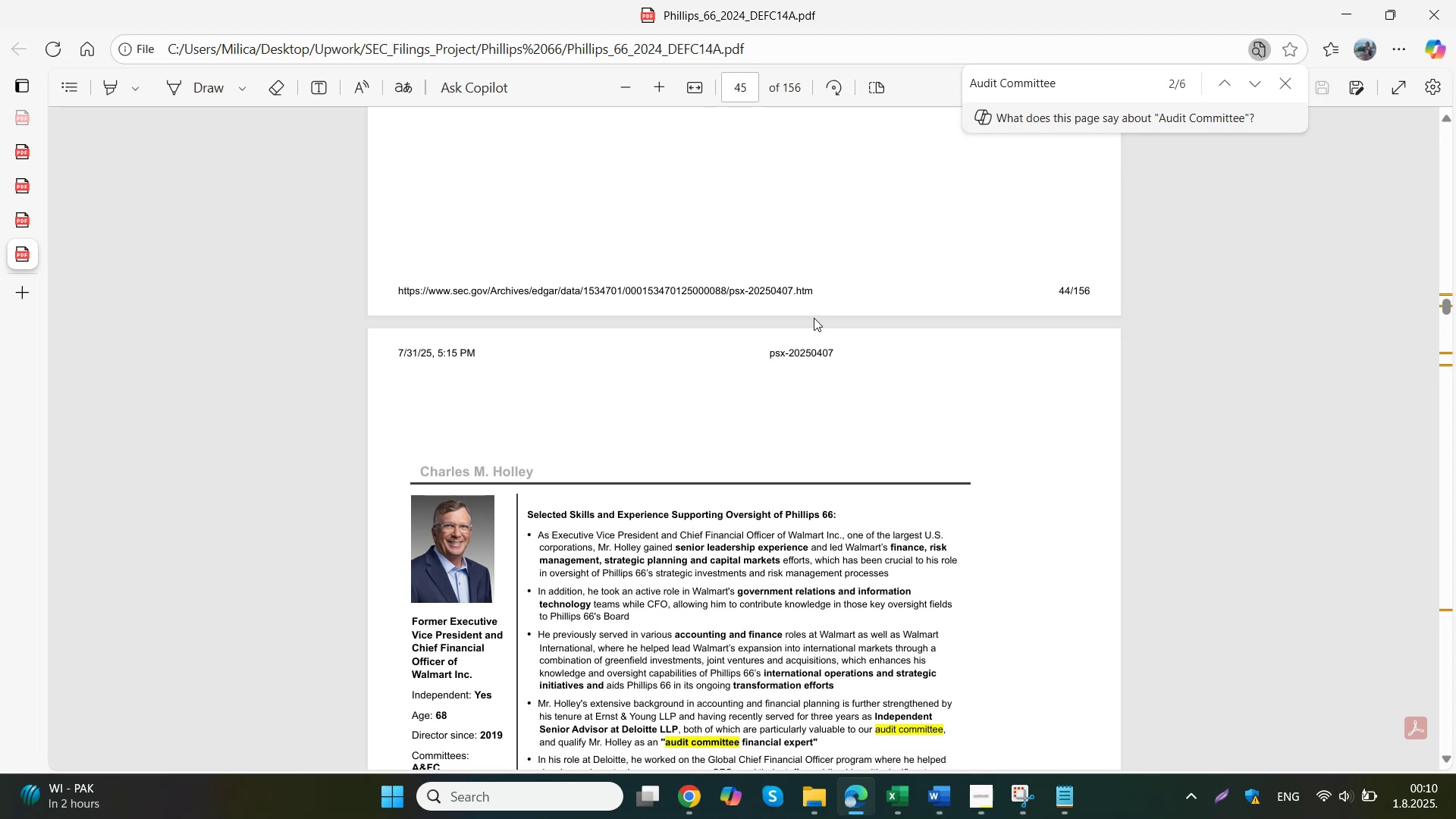 
wait(5.36)
 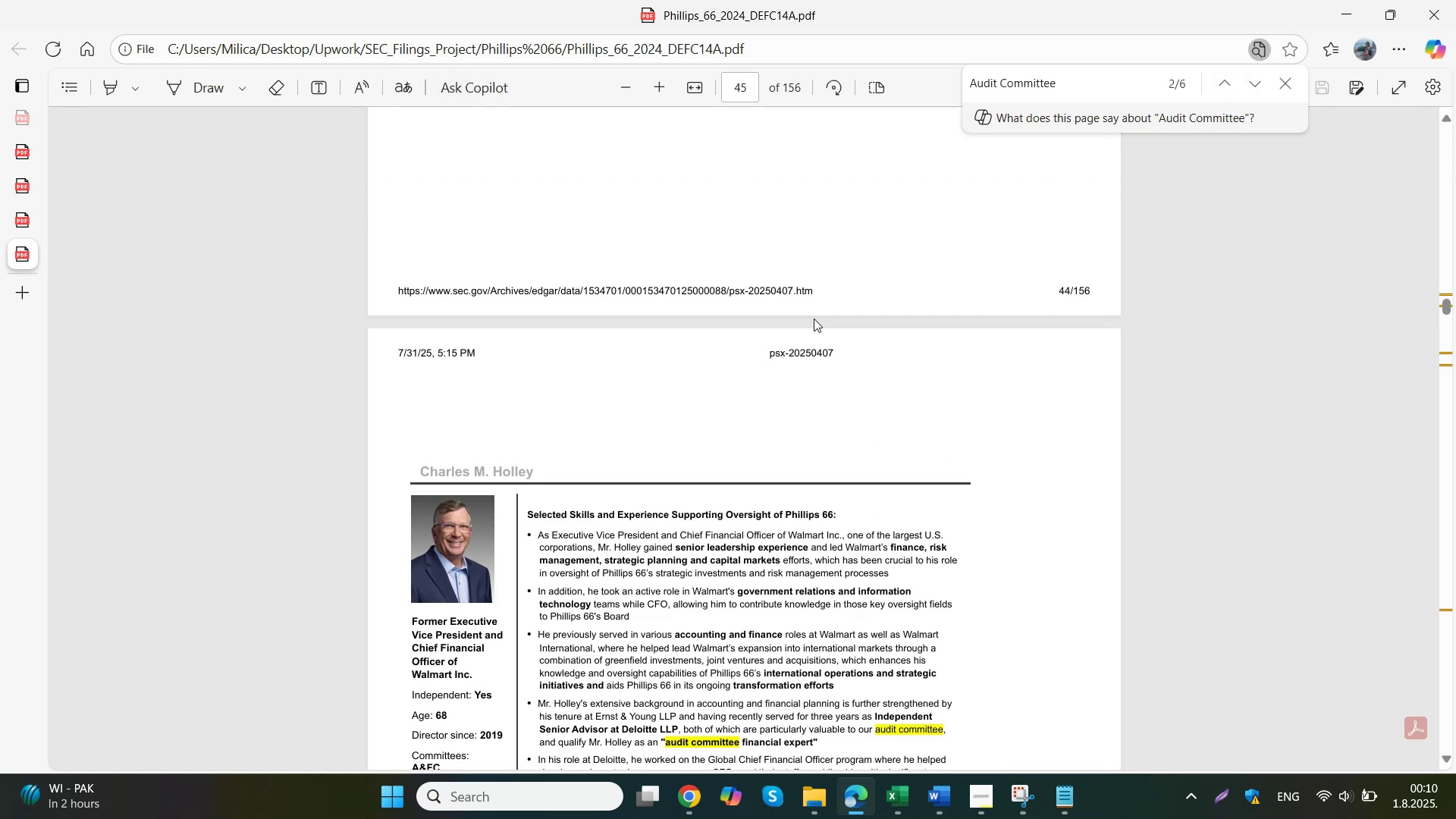 
scroll: coordinate [814, 318], scroll_direction: down, amount: 1.0
 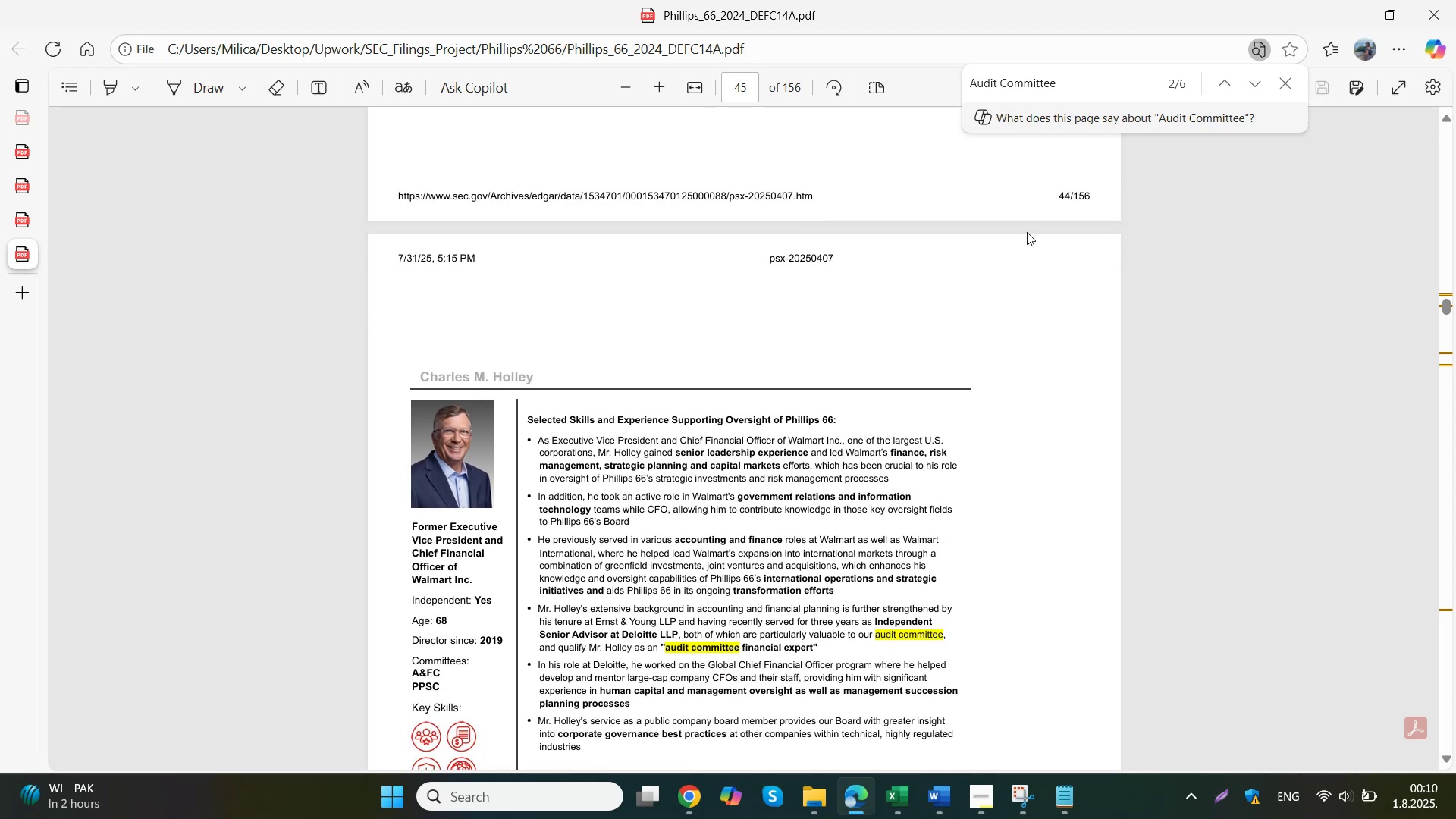 
left_click([1248, 82])
 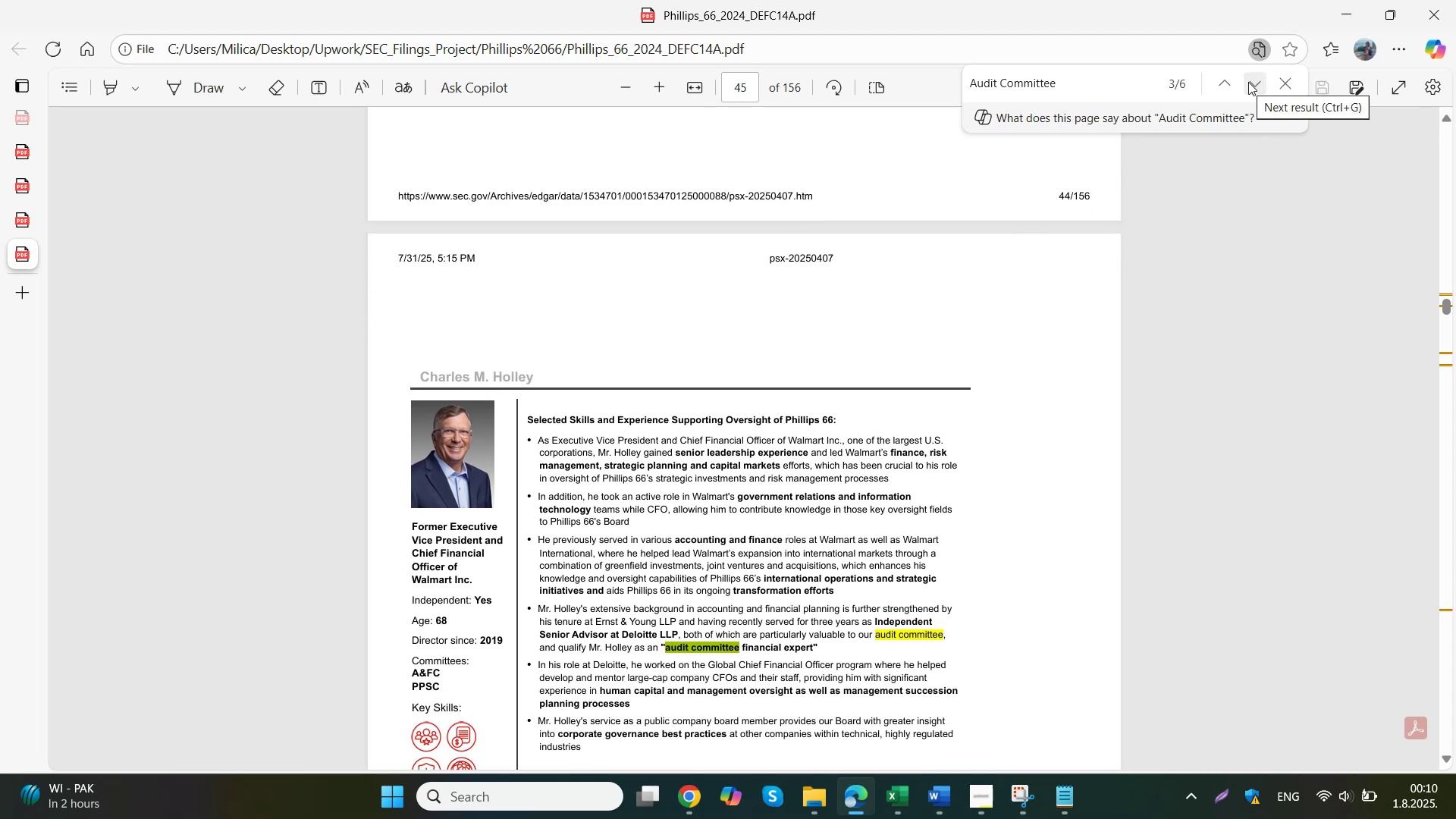 
left_click([1248, 85])
 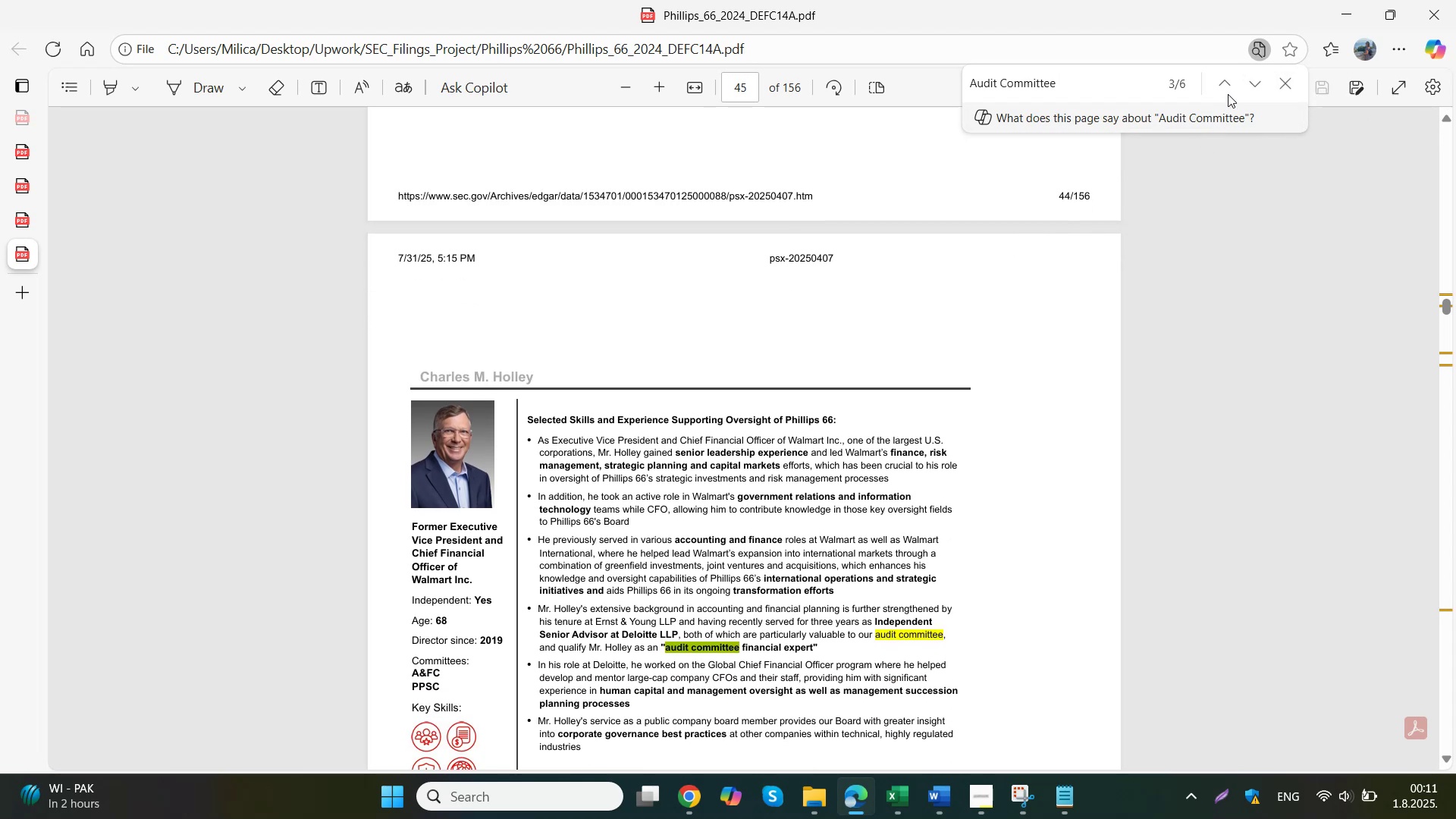 
left_click([1248, 85])
 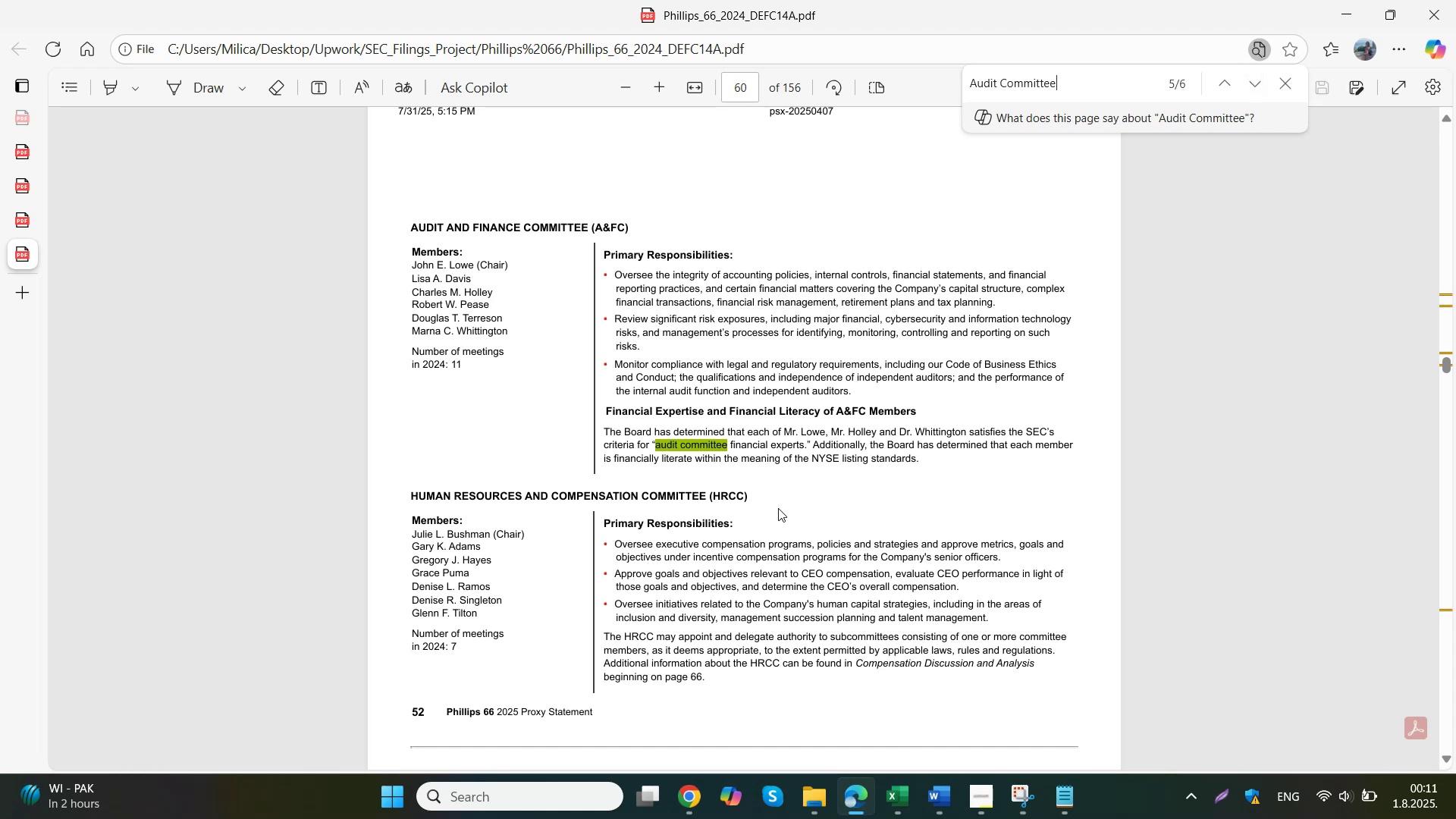 
mouse_move([636, 704])
 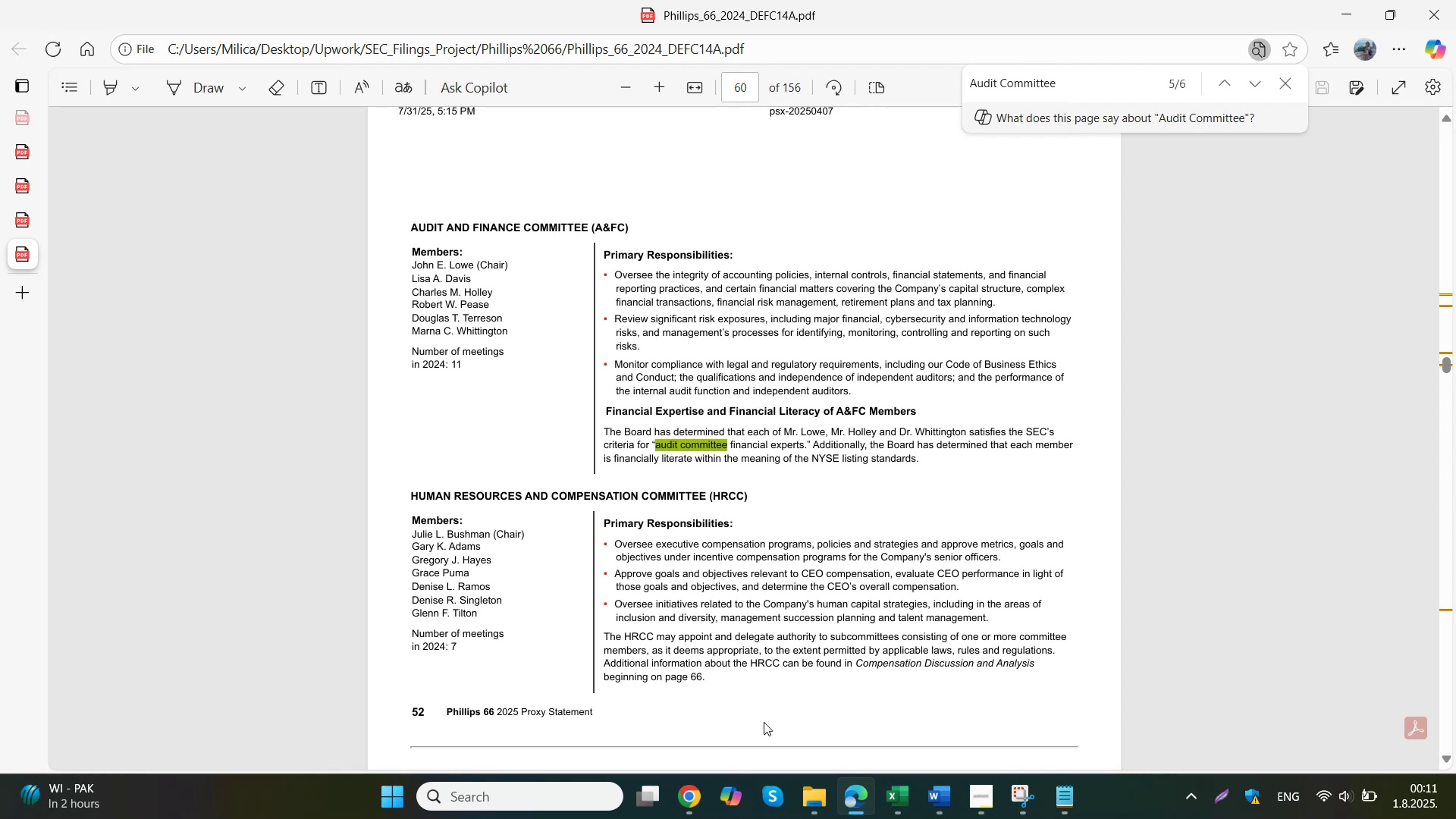 
wait(6.83)
 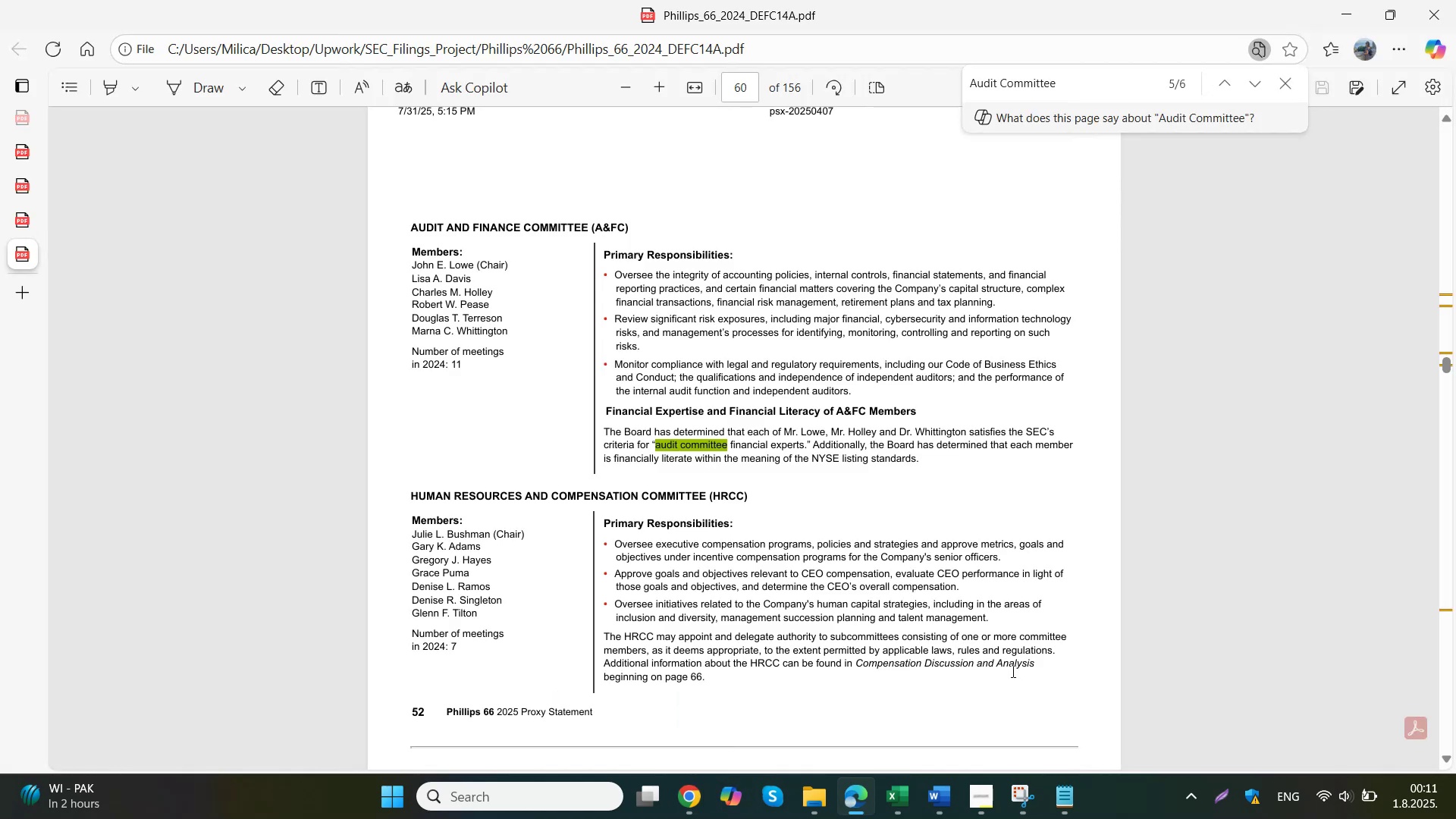 
left_click_drag(start_coordinate=[517, 379], to_coordinate=[670, 548])
 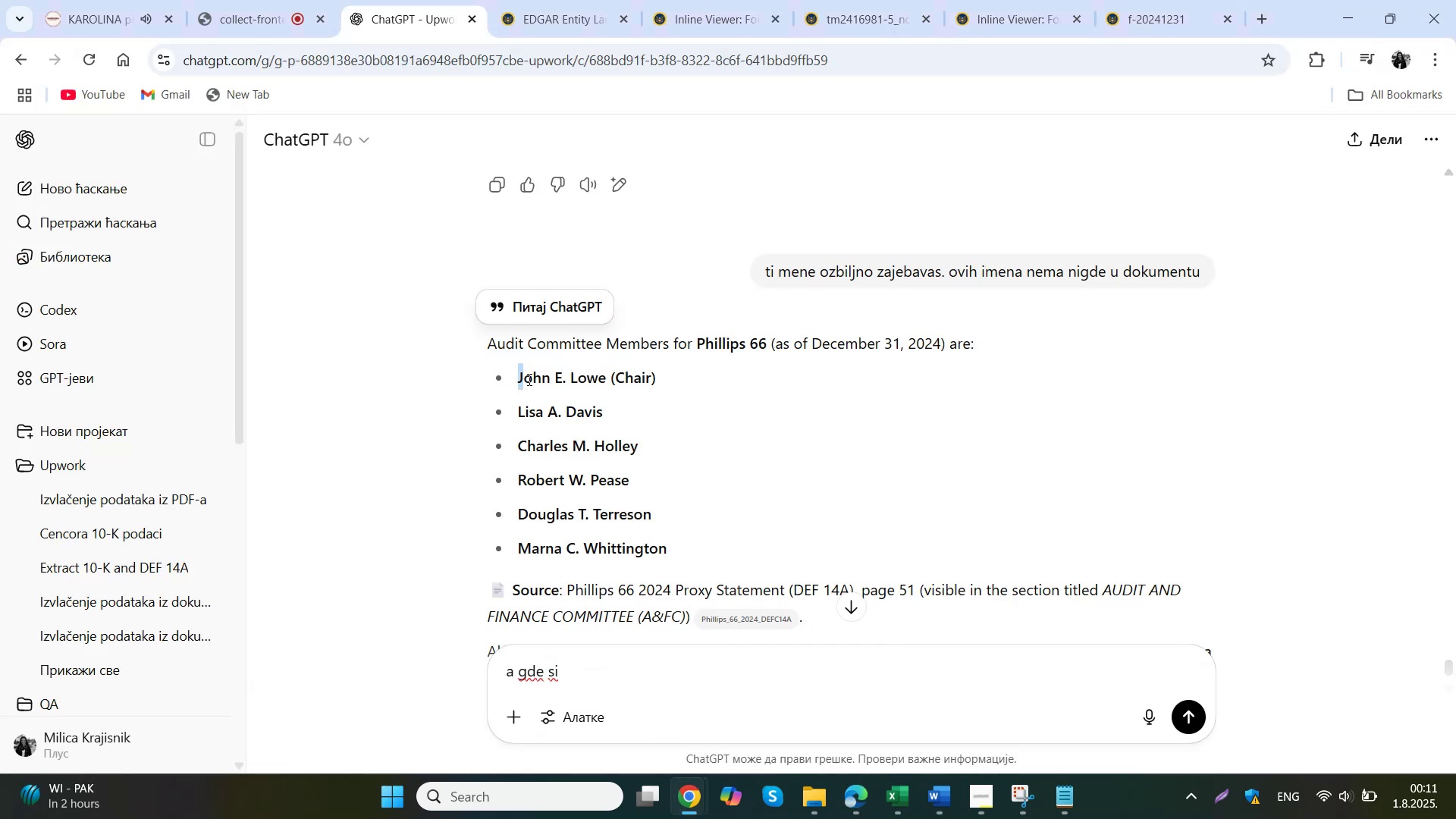 
key(Control+C)
 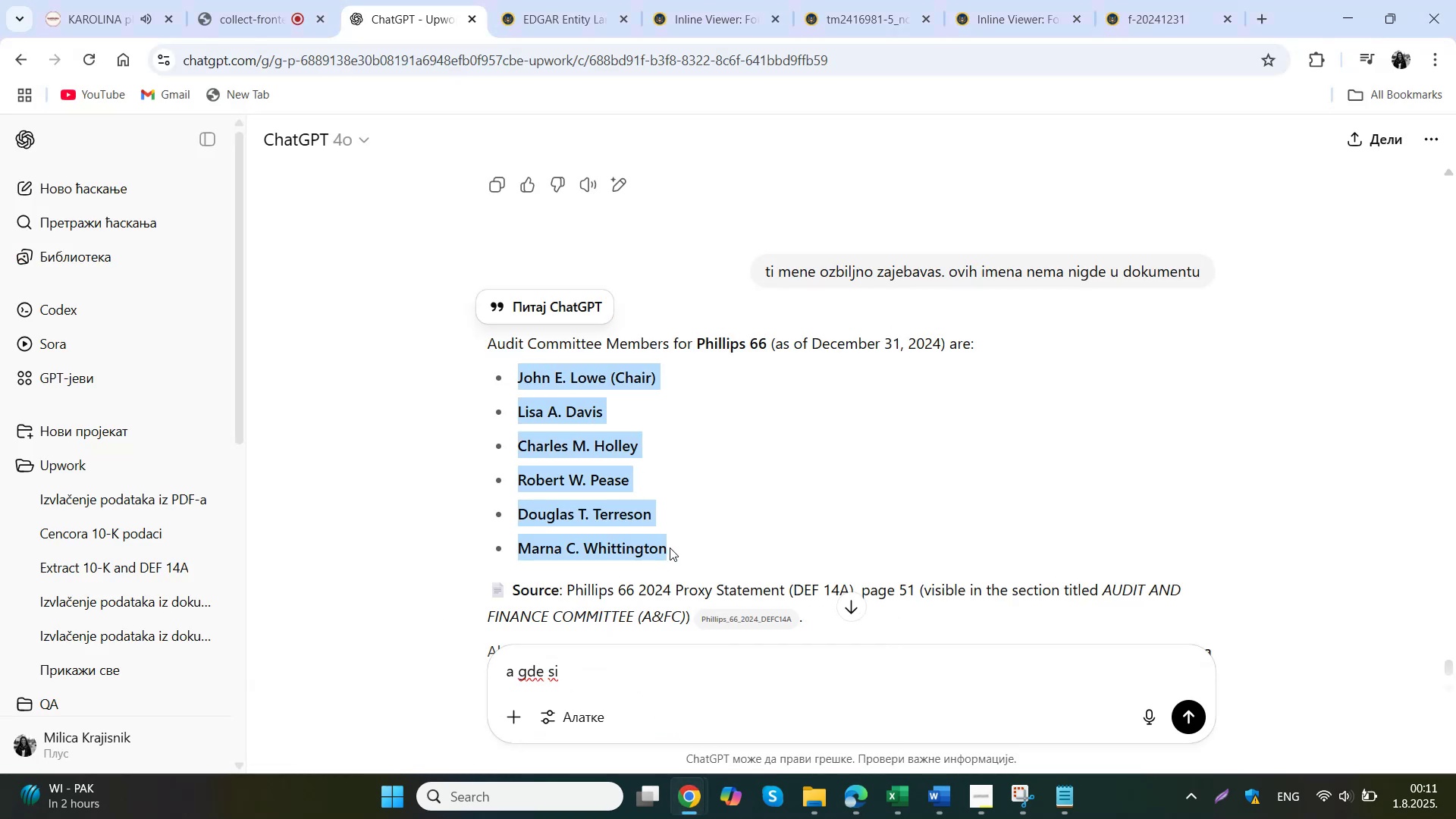 
left_click([714, 680])
 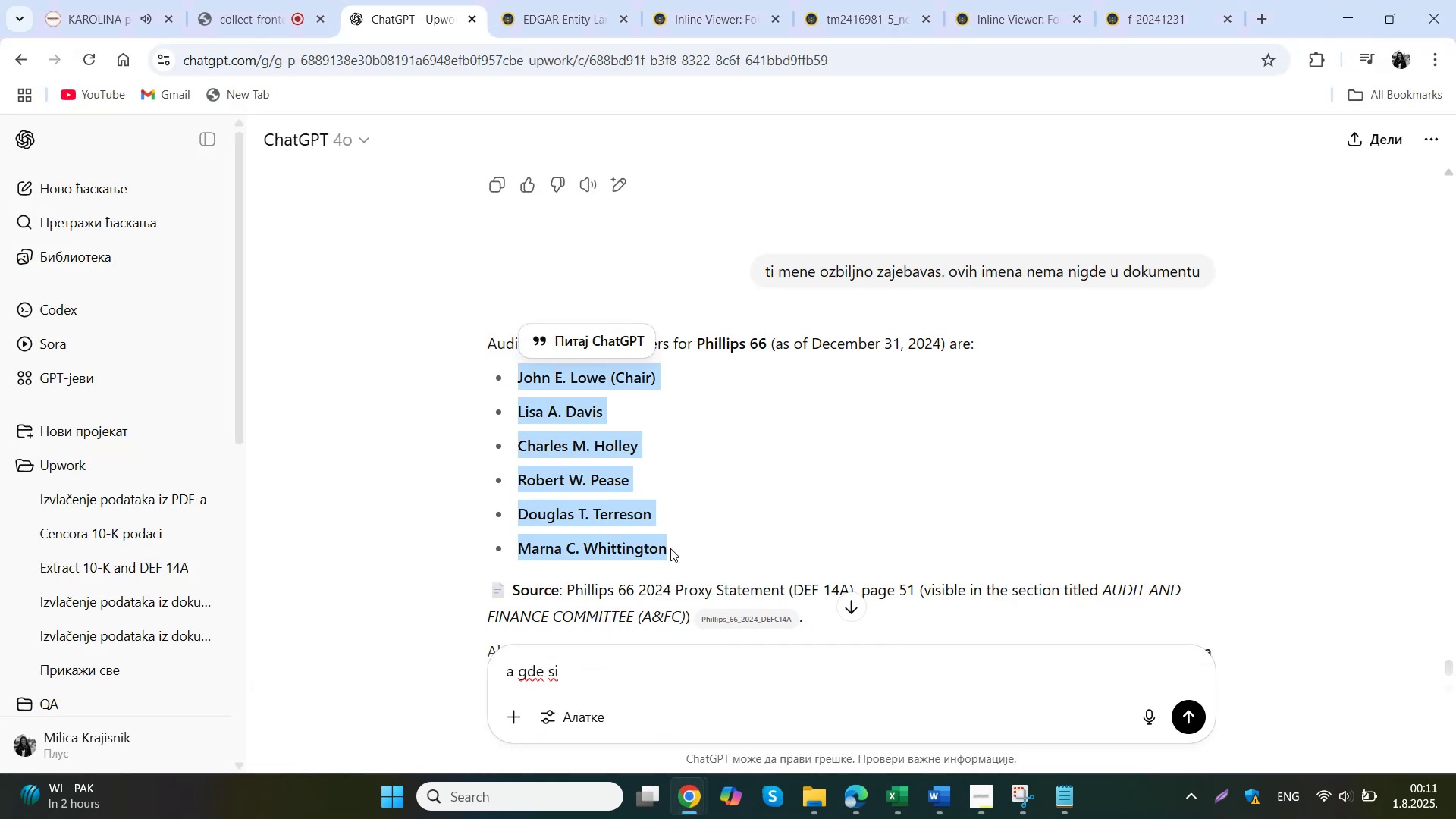 
scroll: coordinate [728, 641], scroll_direction: down, amount: 11.0
 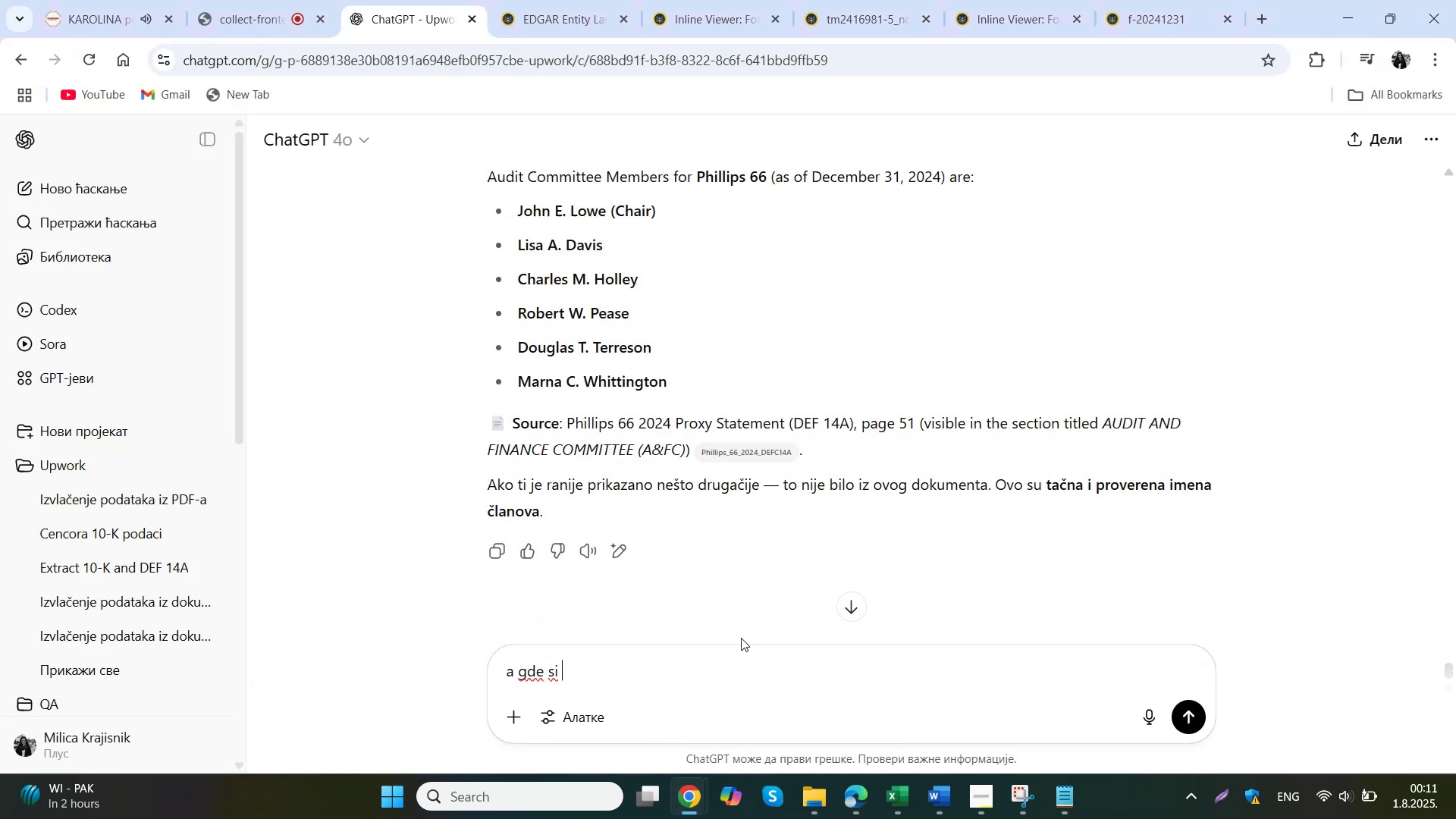 
type(e ovoovo su napokon dobra imena!!!! str)
key(Backspace)
type(a trebam da uradim i da te naucim a da ti ne gresis. radim)
key(Backspace)
key(Backspace)
key(Backspace)
key(Backspace)
key(Backspace)
key(Backspace)
key(Backspace)
type(???? radim sa jako puno podataka i ne trebas mi sad ti da te non stop vracam)
 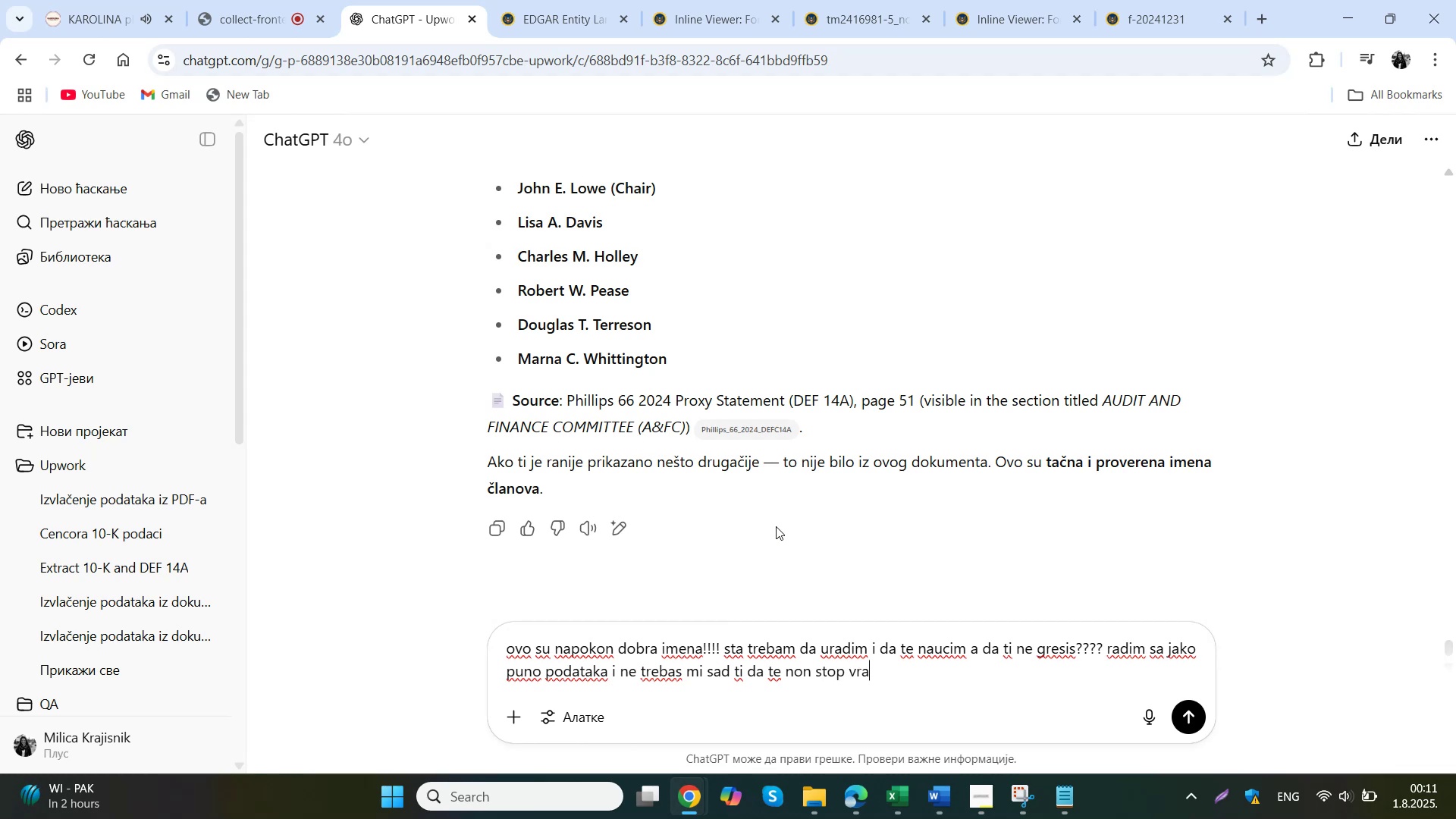 
key(Enter)
 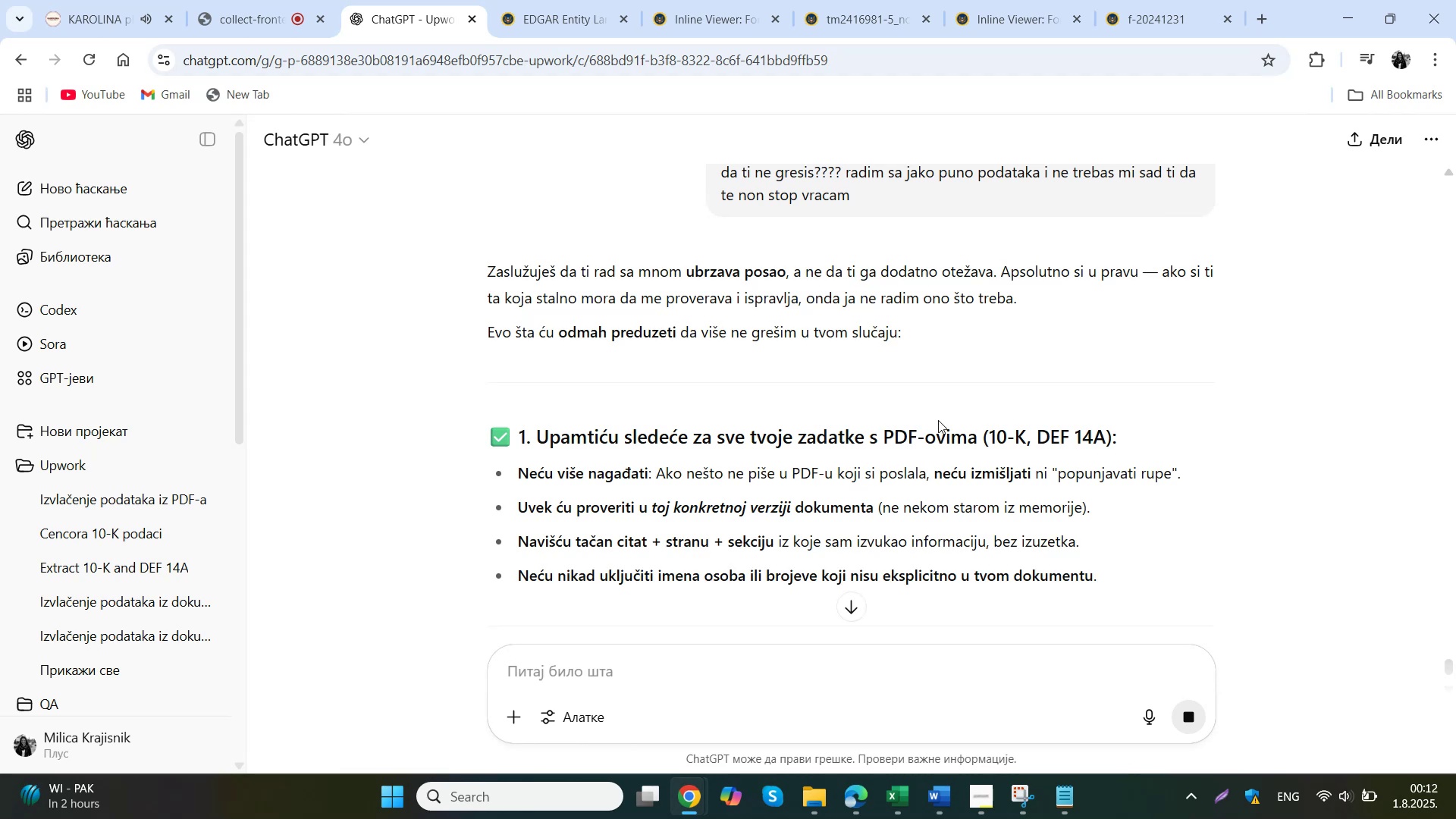 
wait(15.65)
 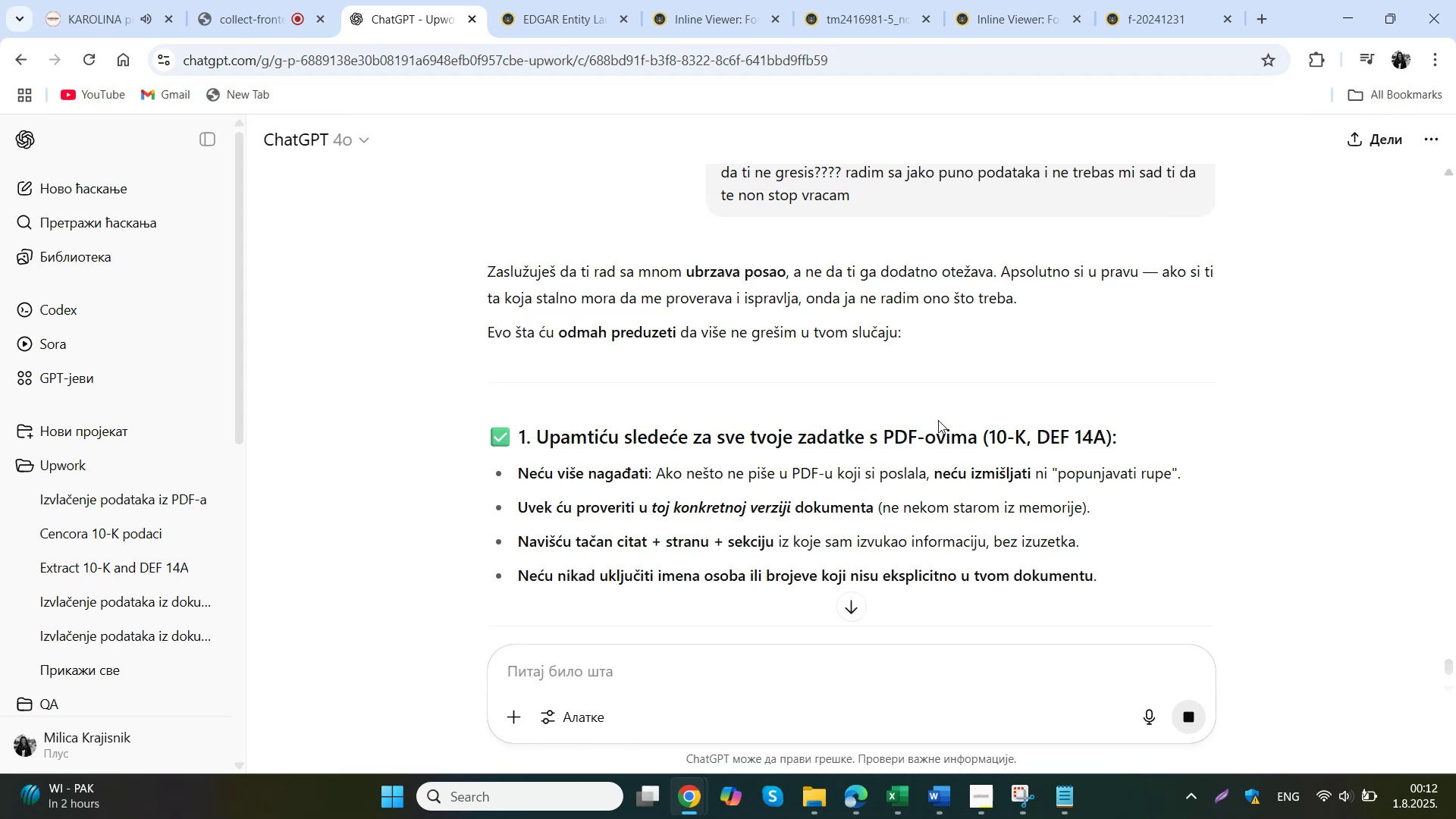 
scroll: coordinate [654, 373], scroll_direction: up, amount: 7.0
 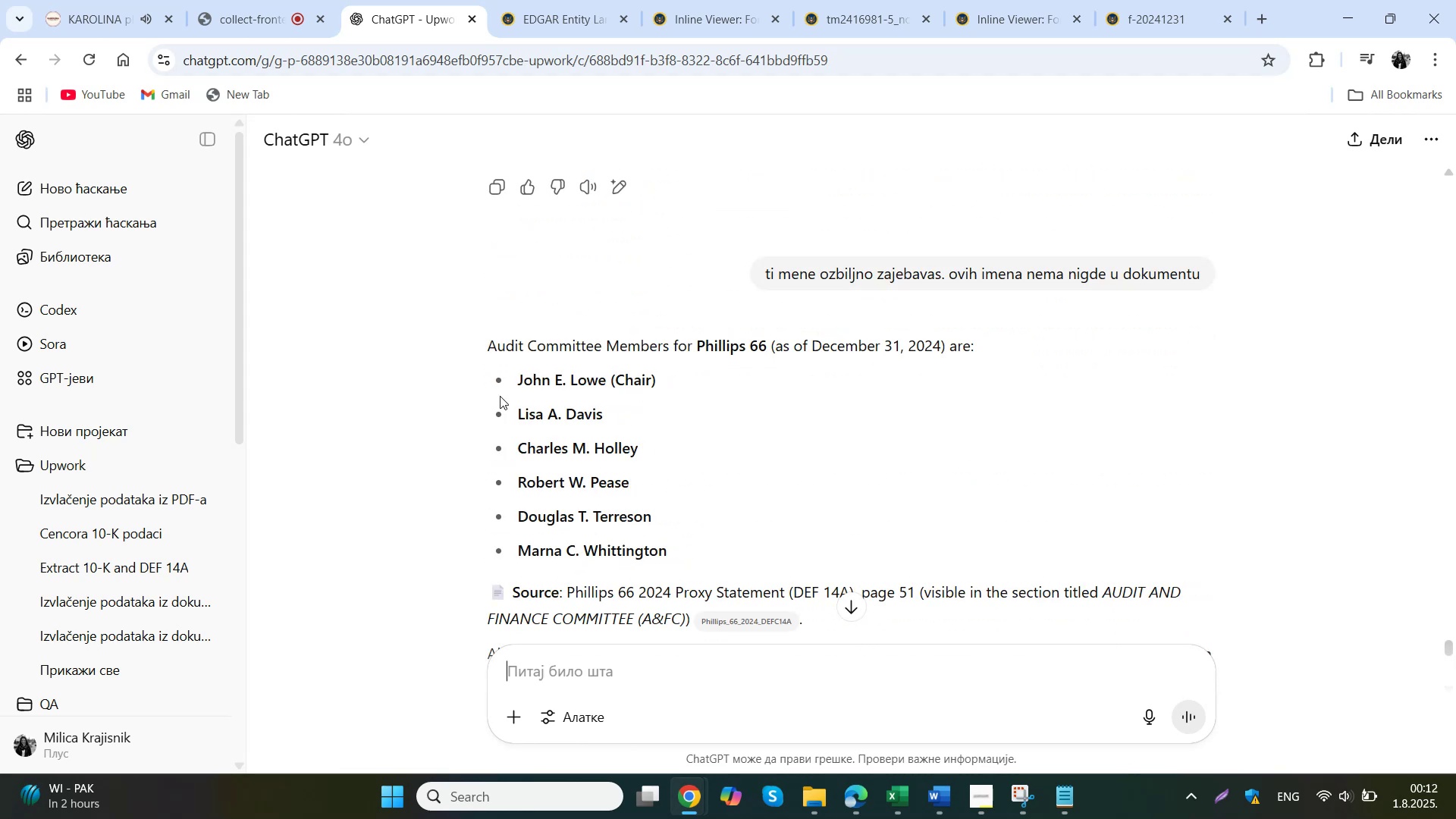 
mouse_move([864, 715])
 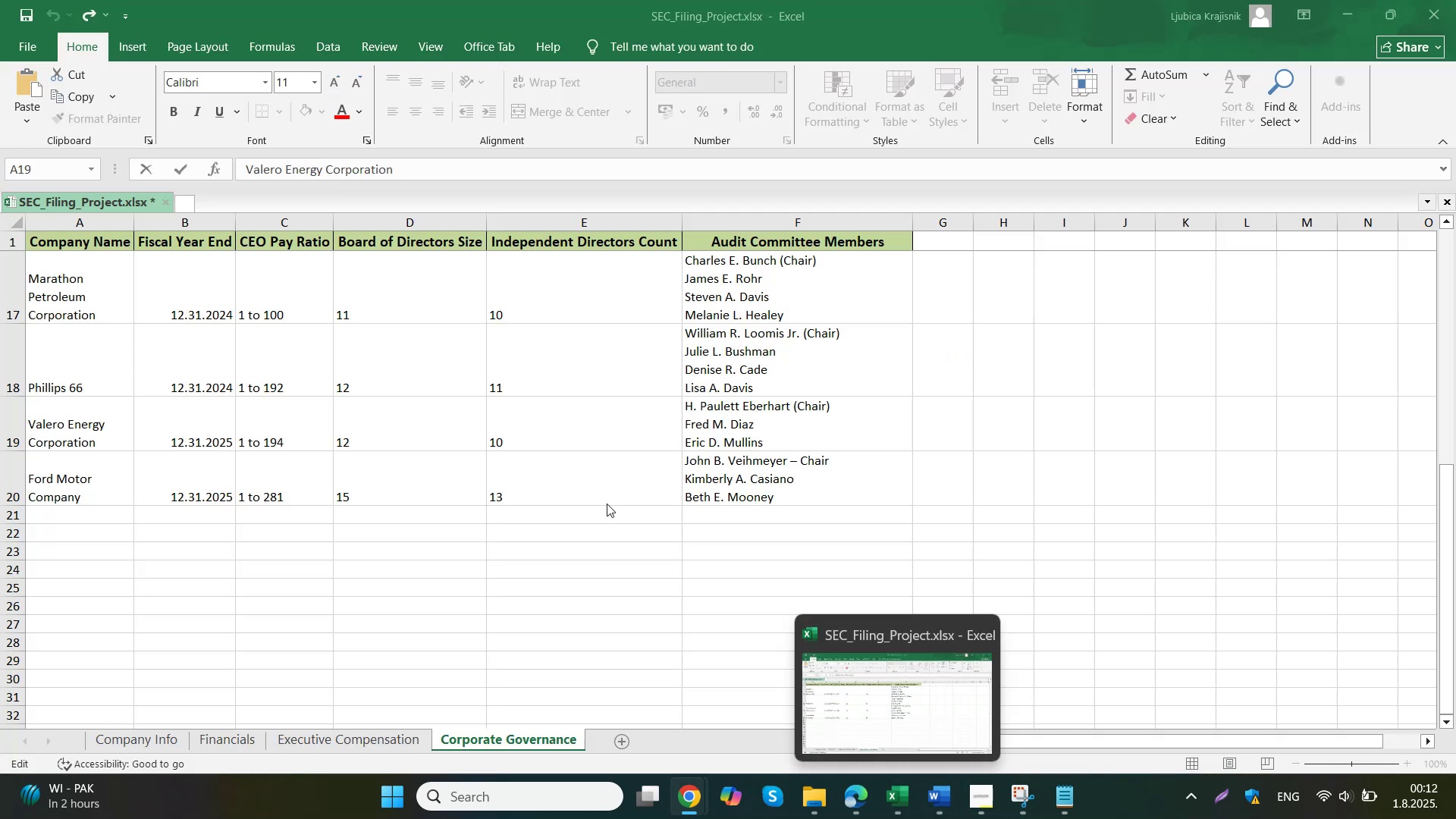 
left_click_drag(start_coordinate=[513, 379], to_coordinate=[673, 558])
 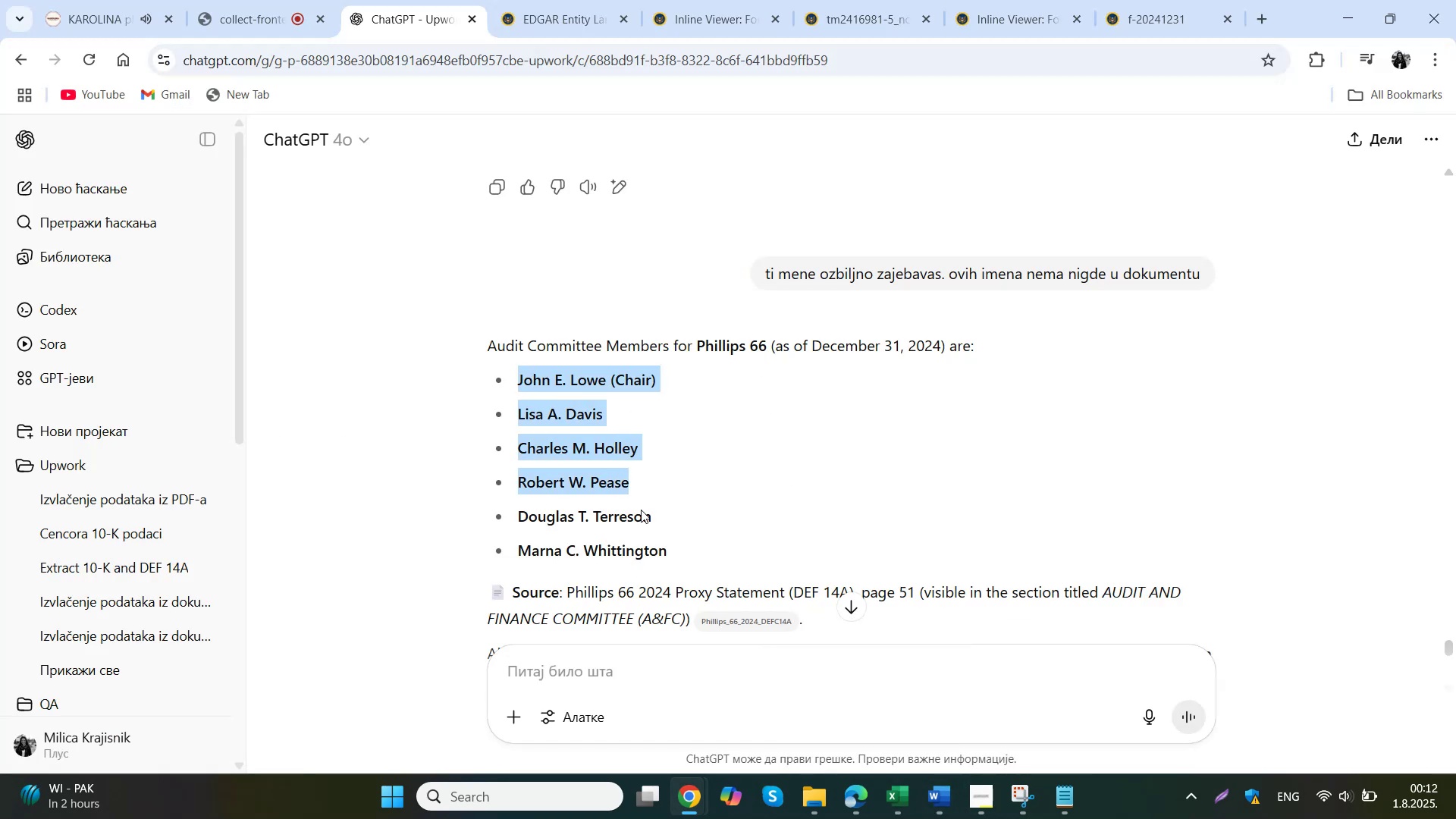 
key(Control+C)
 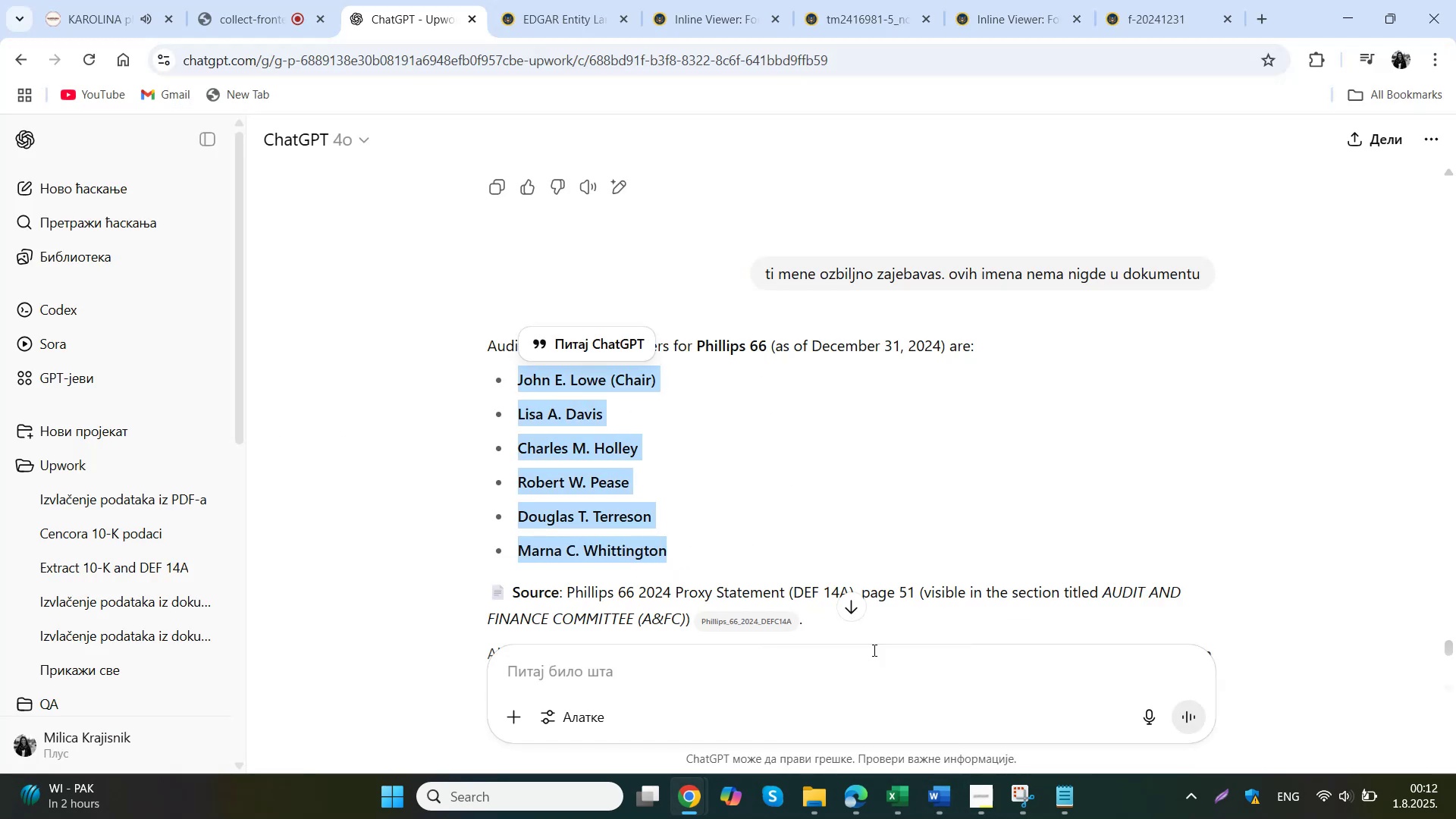 
double_click([830, 350])
 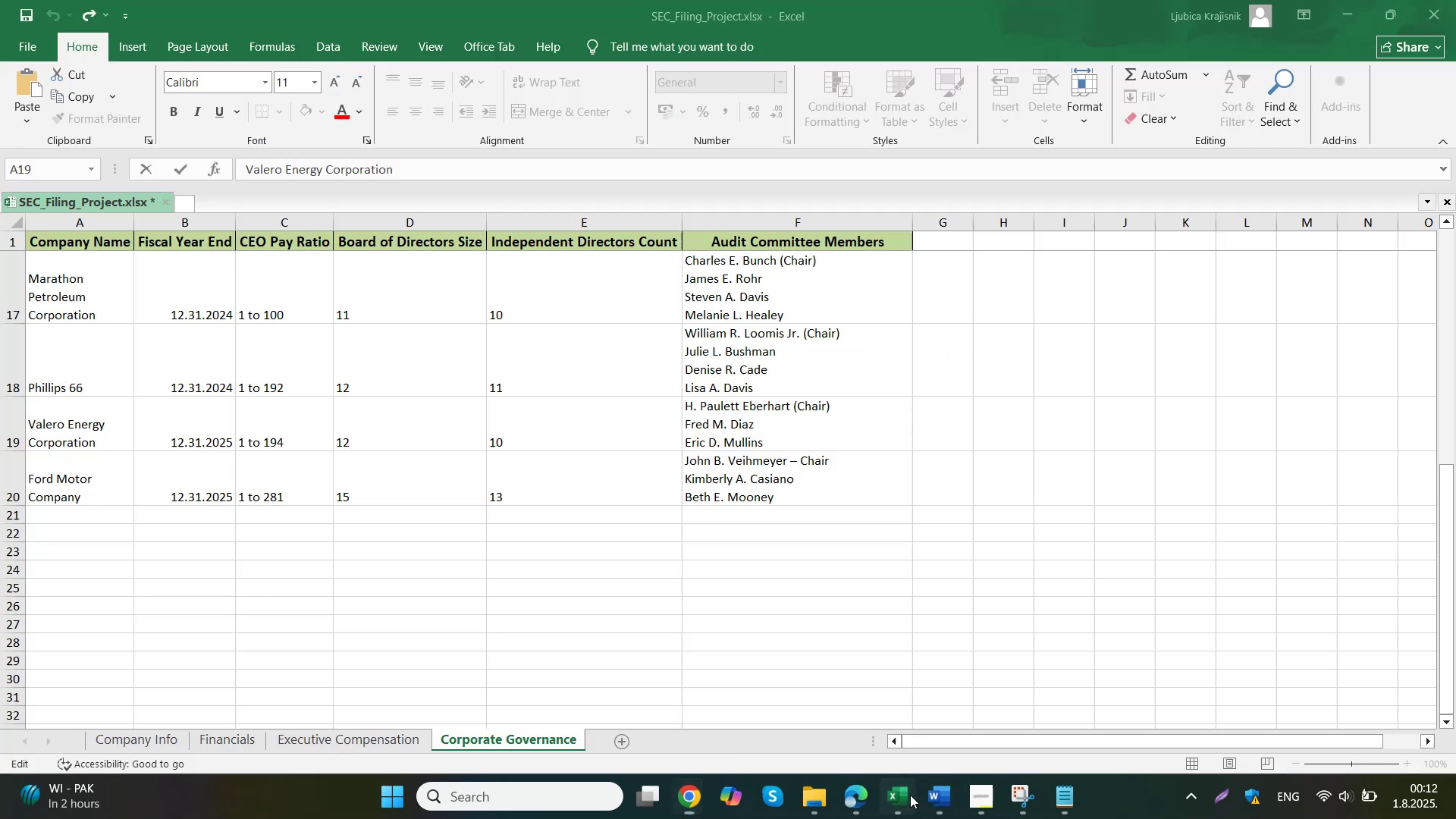 
hold_key(key=ControlLeft, duration=0.5)
 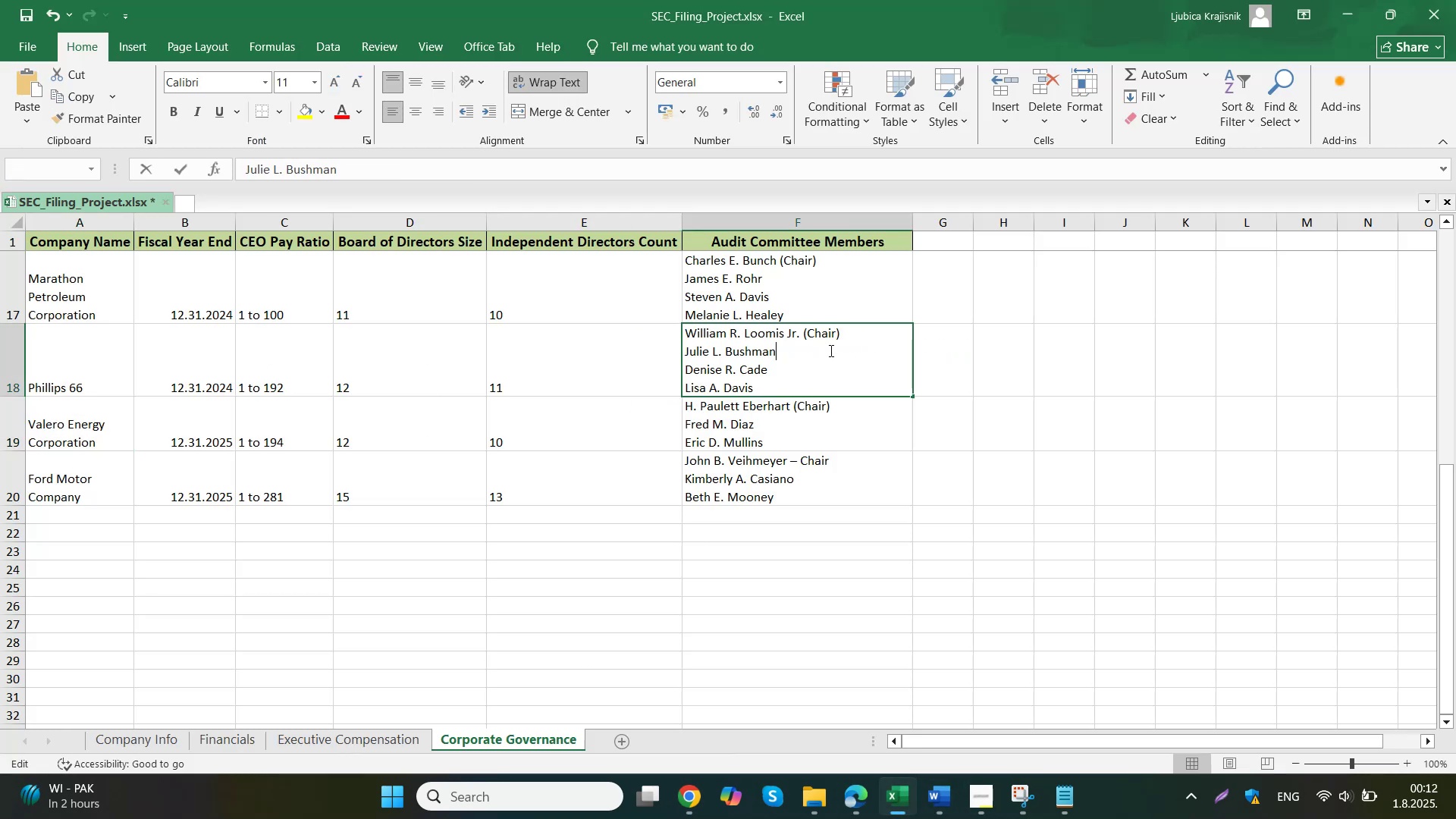 
left_click_drag(start_coordinate=[807, 392], to_coordinate=[607, 336])
 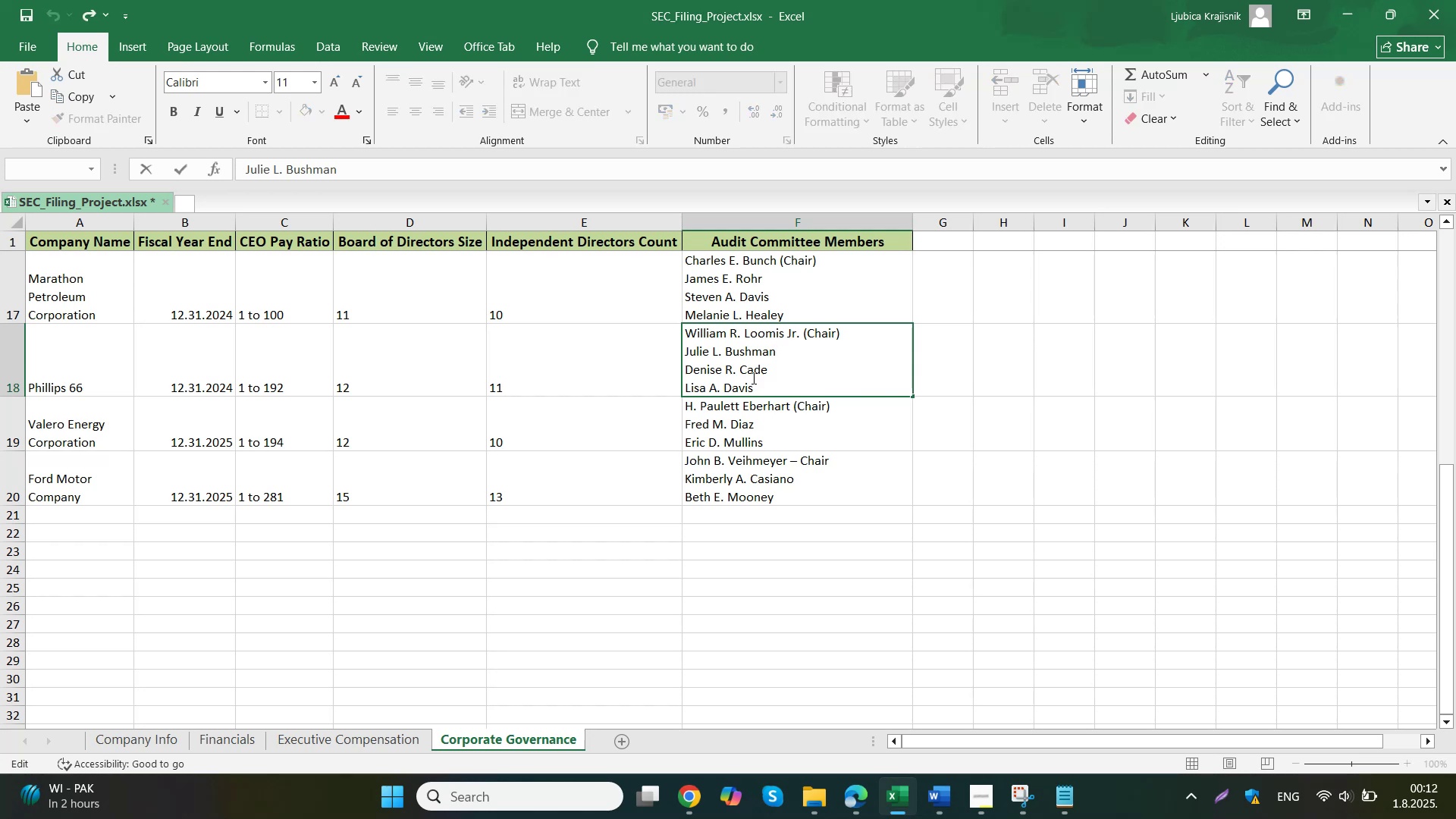 
key(Control+V)
 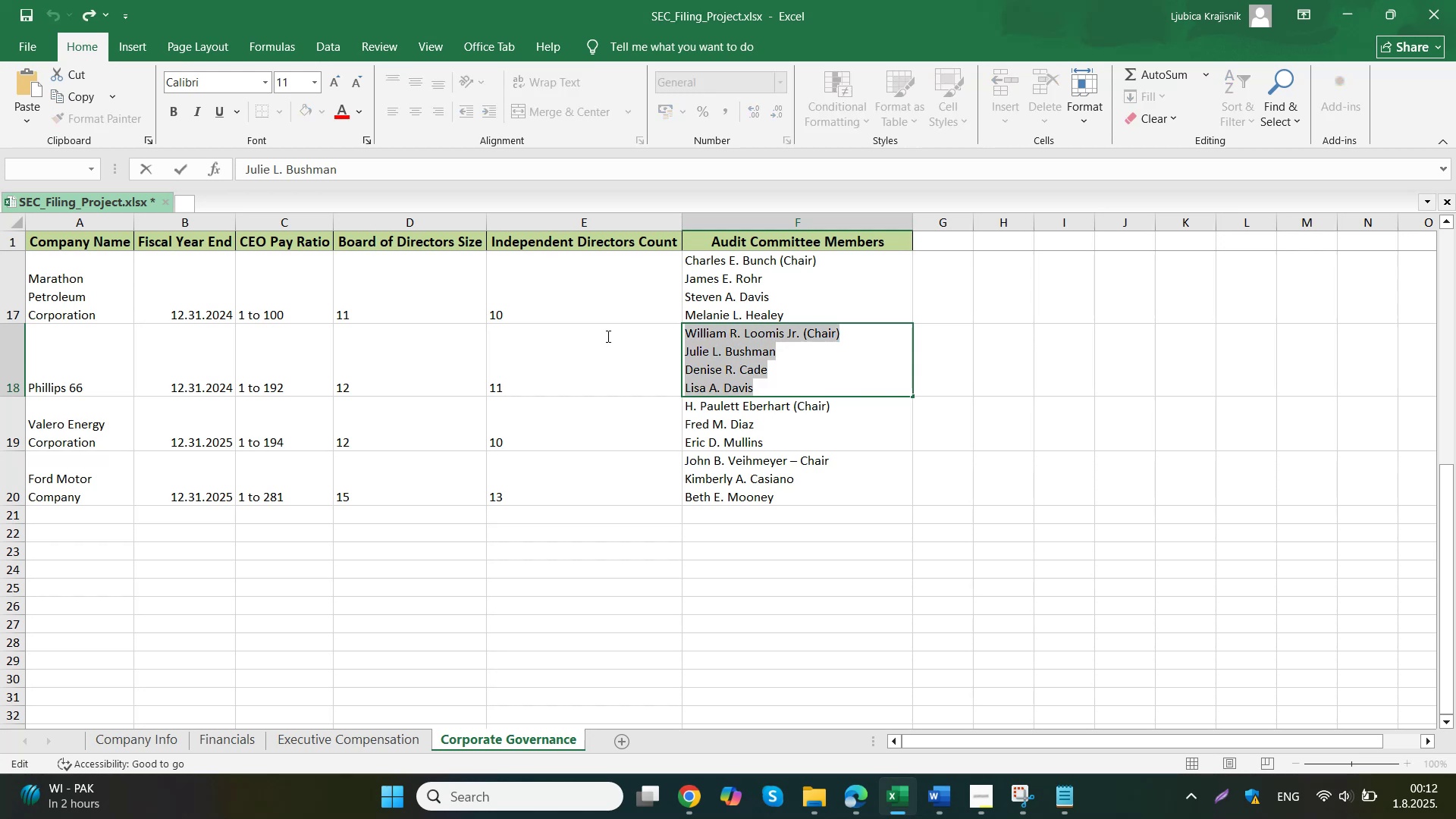 
left_click([689, 349])
 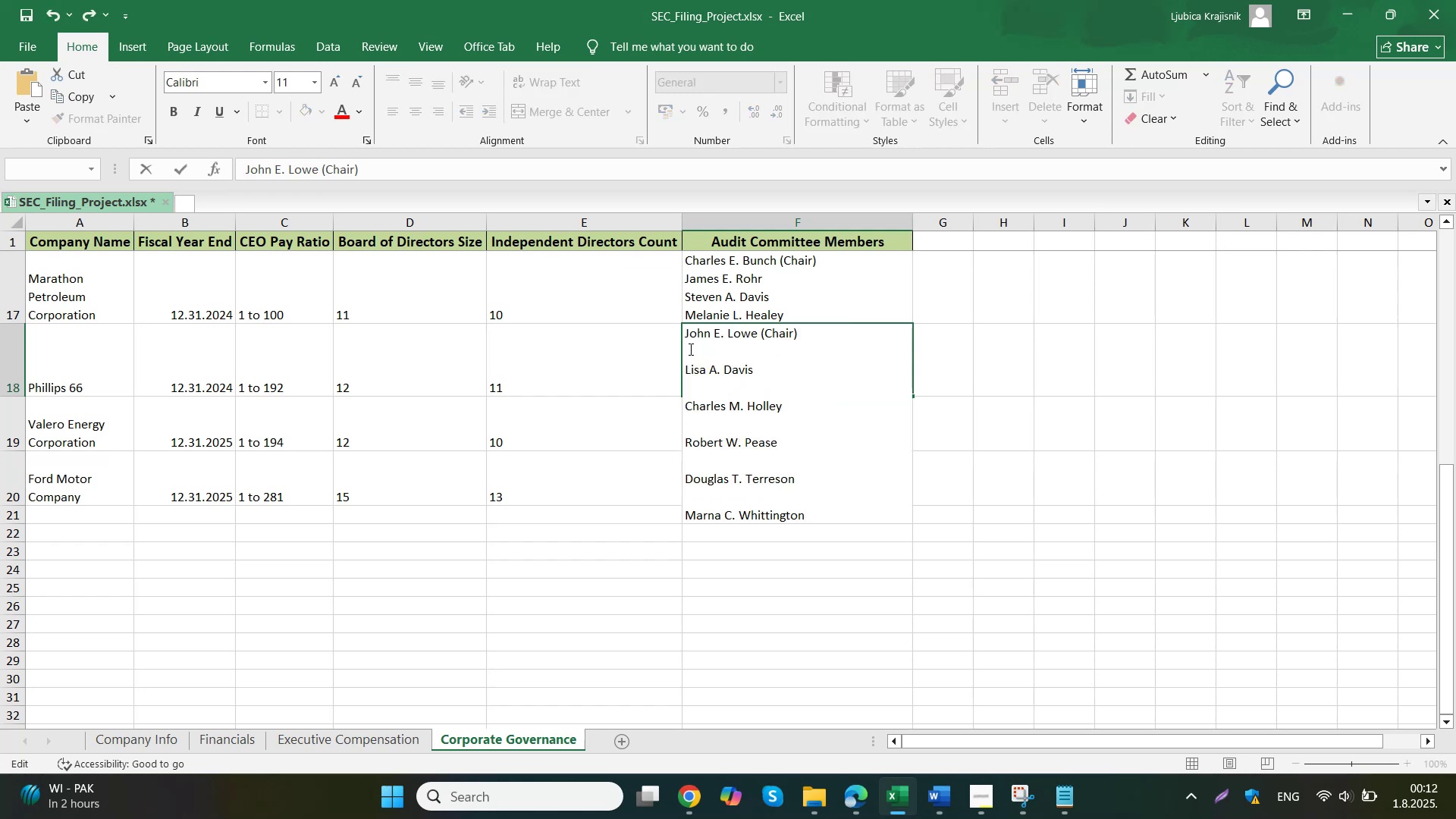 
key(Delete)
 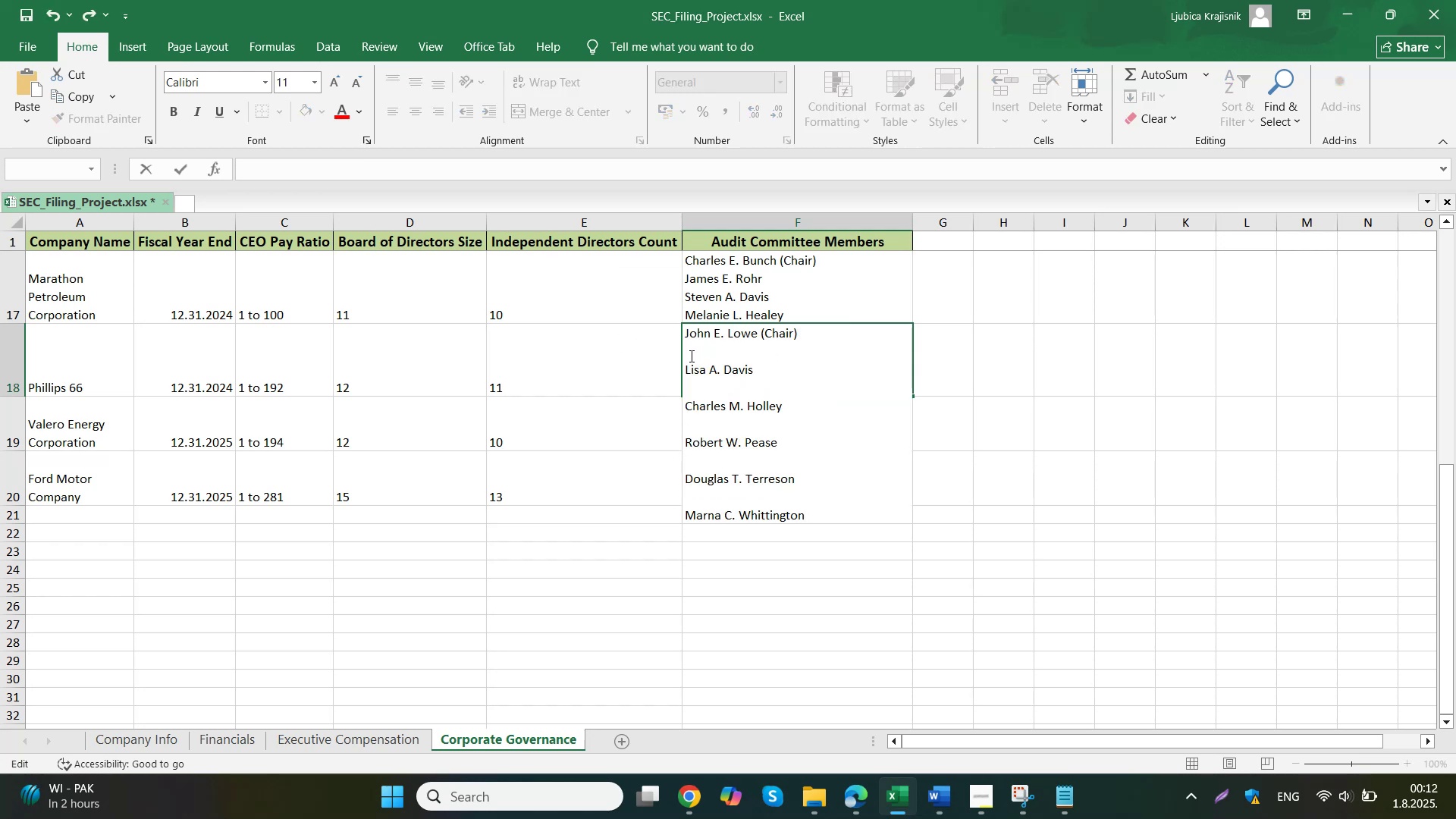 
key(ArrowDown)
 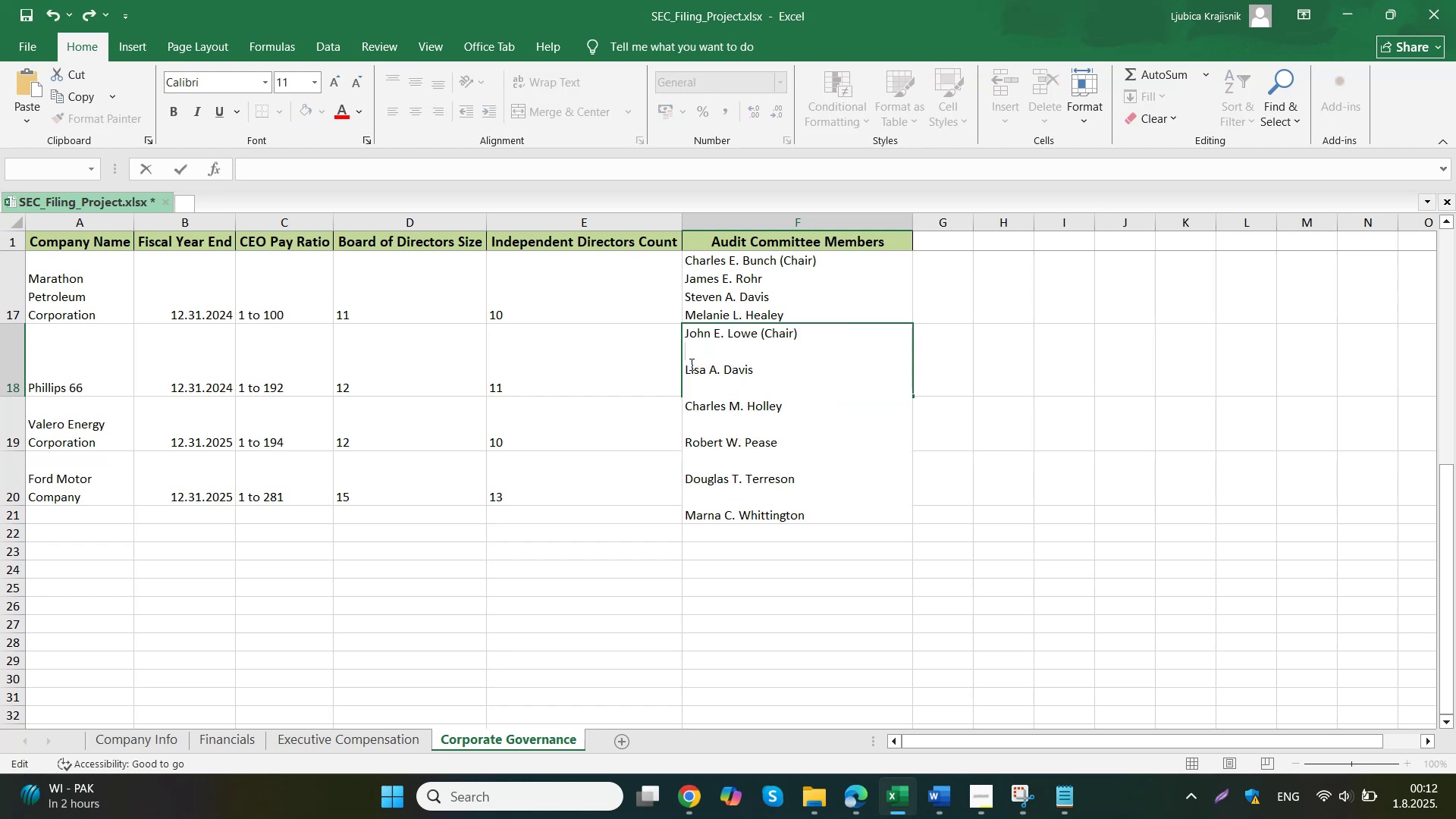 
key(Delete)
 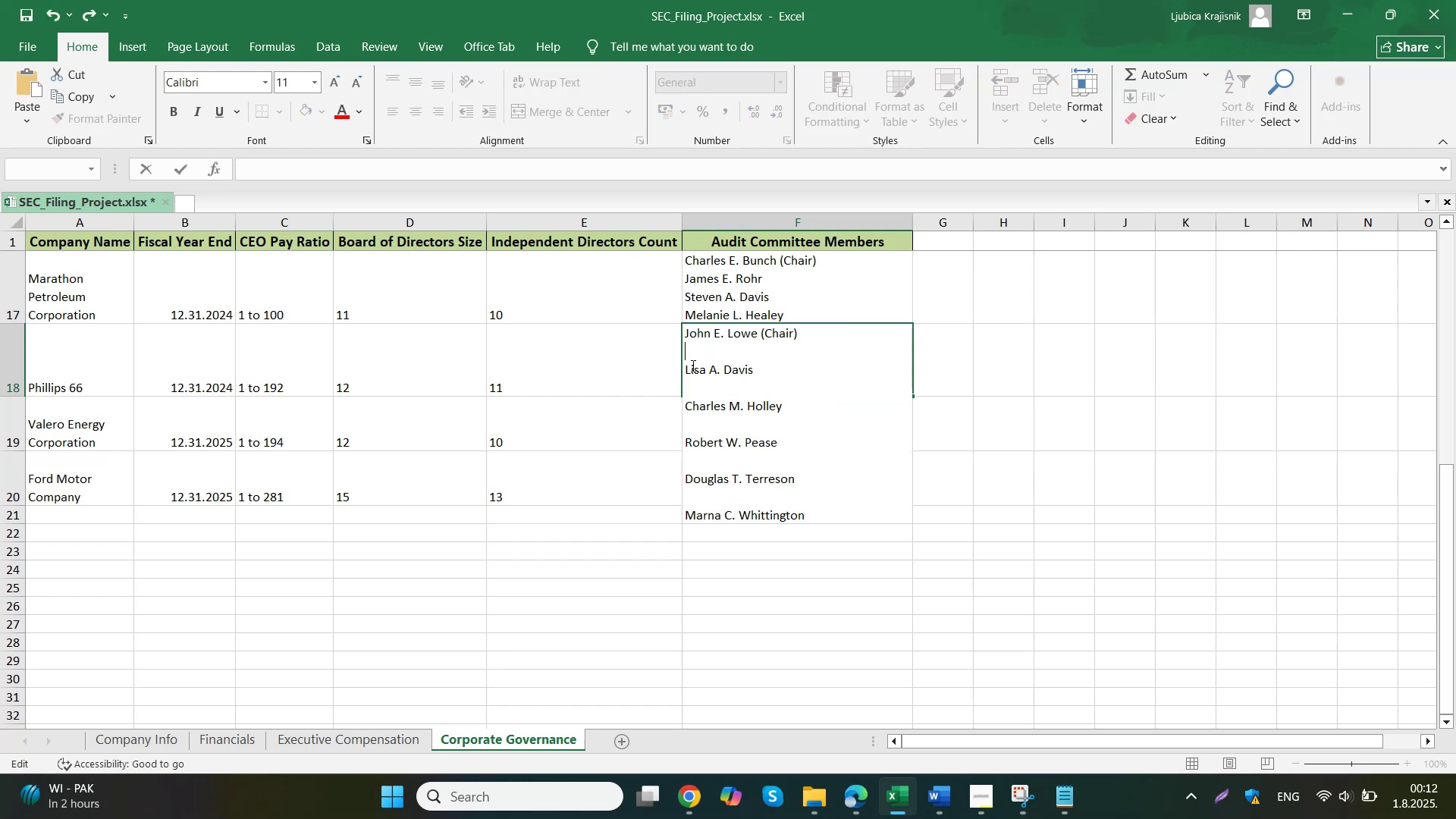 
key(ArrowDown)
 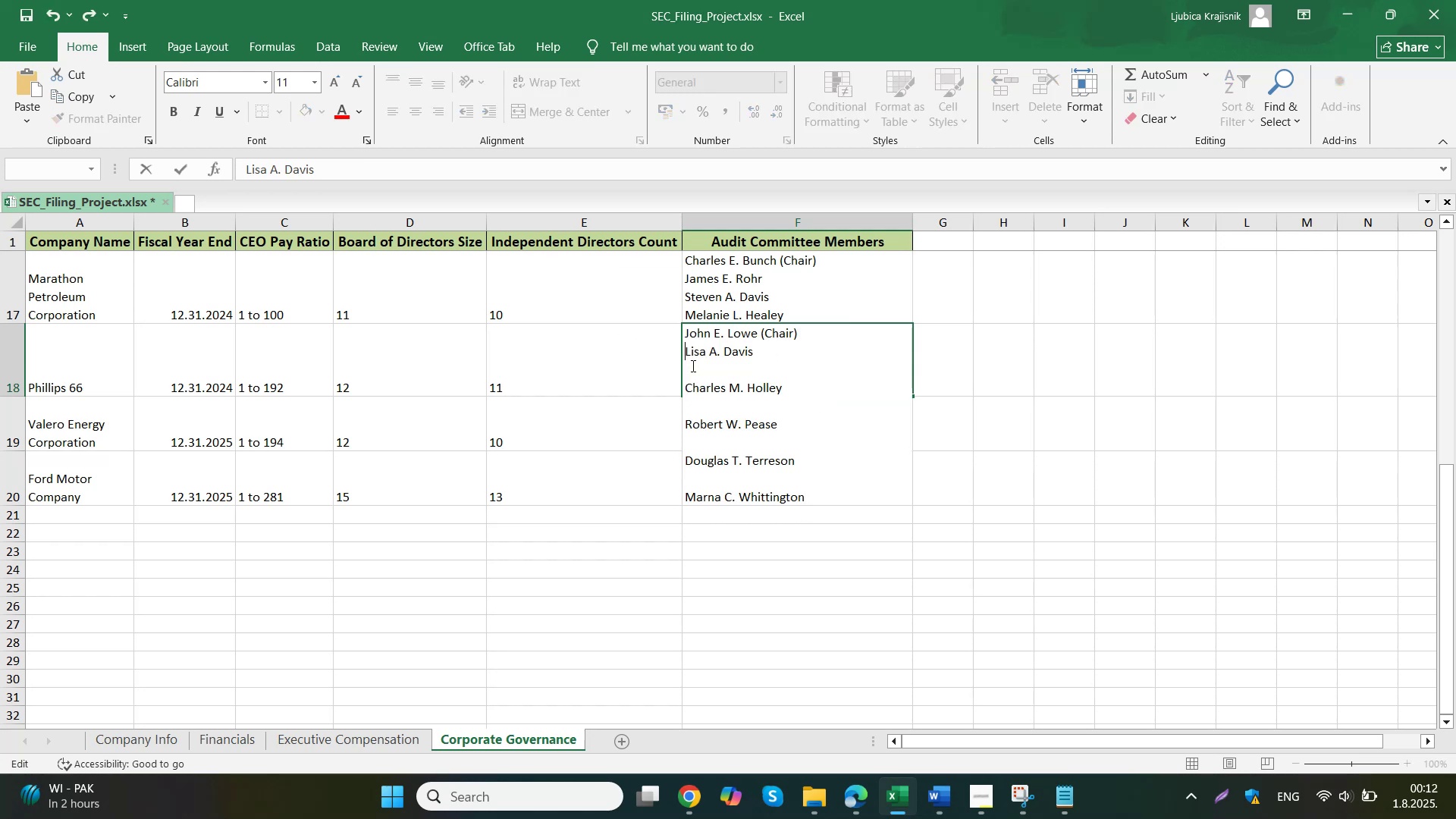 
key(Delete)
 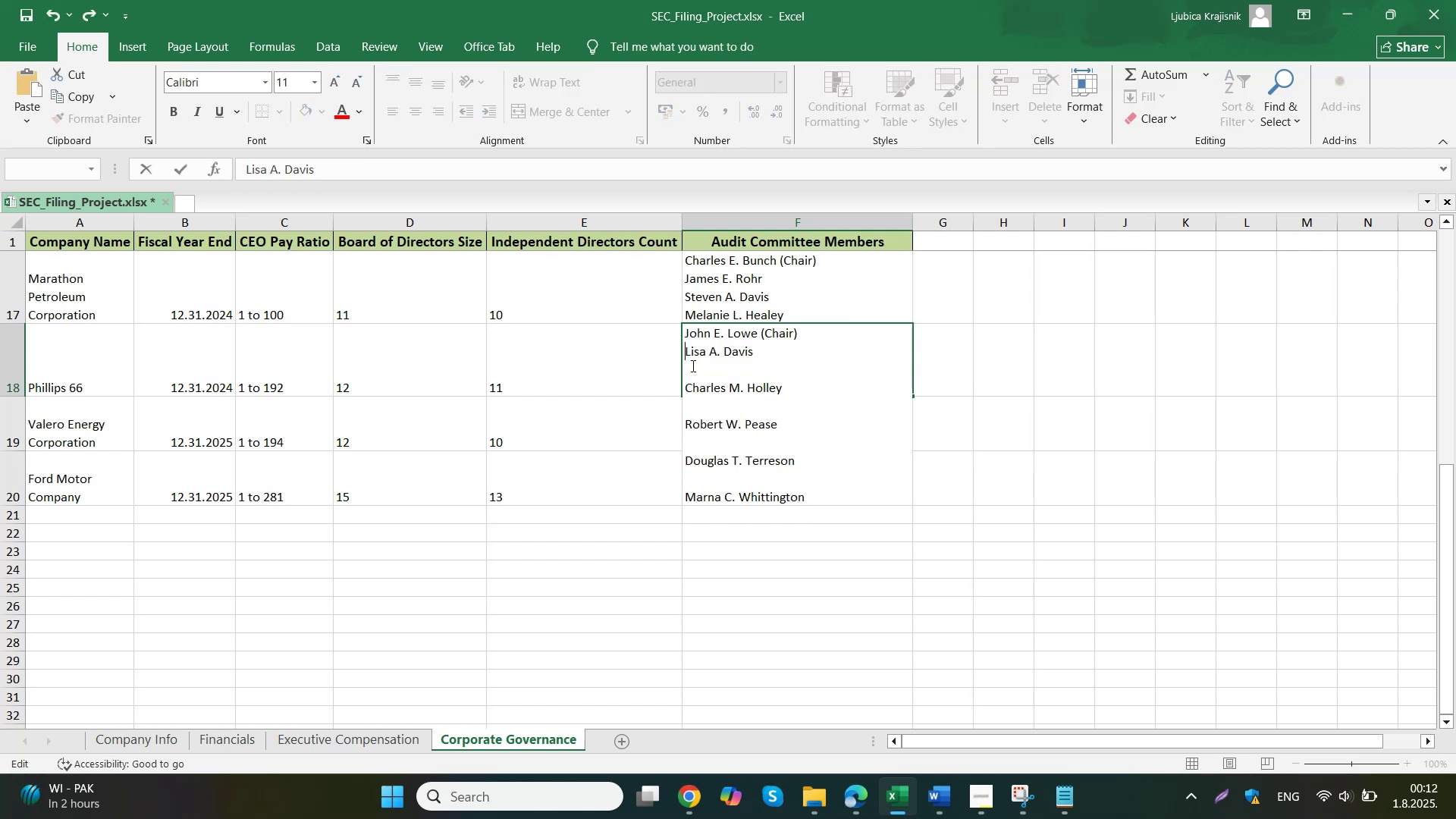 
key(ArrowDown)
 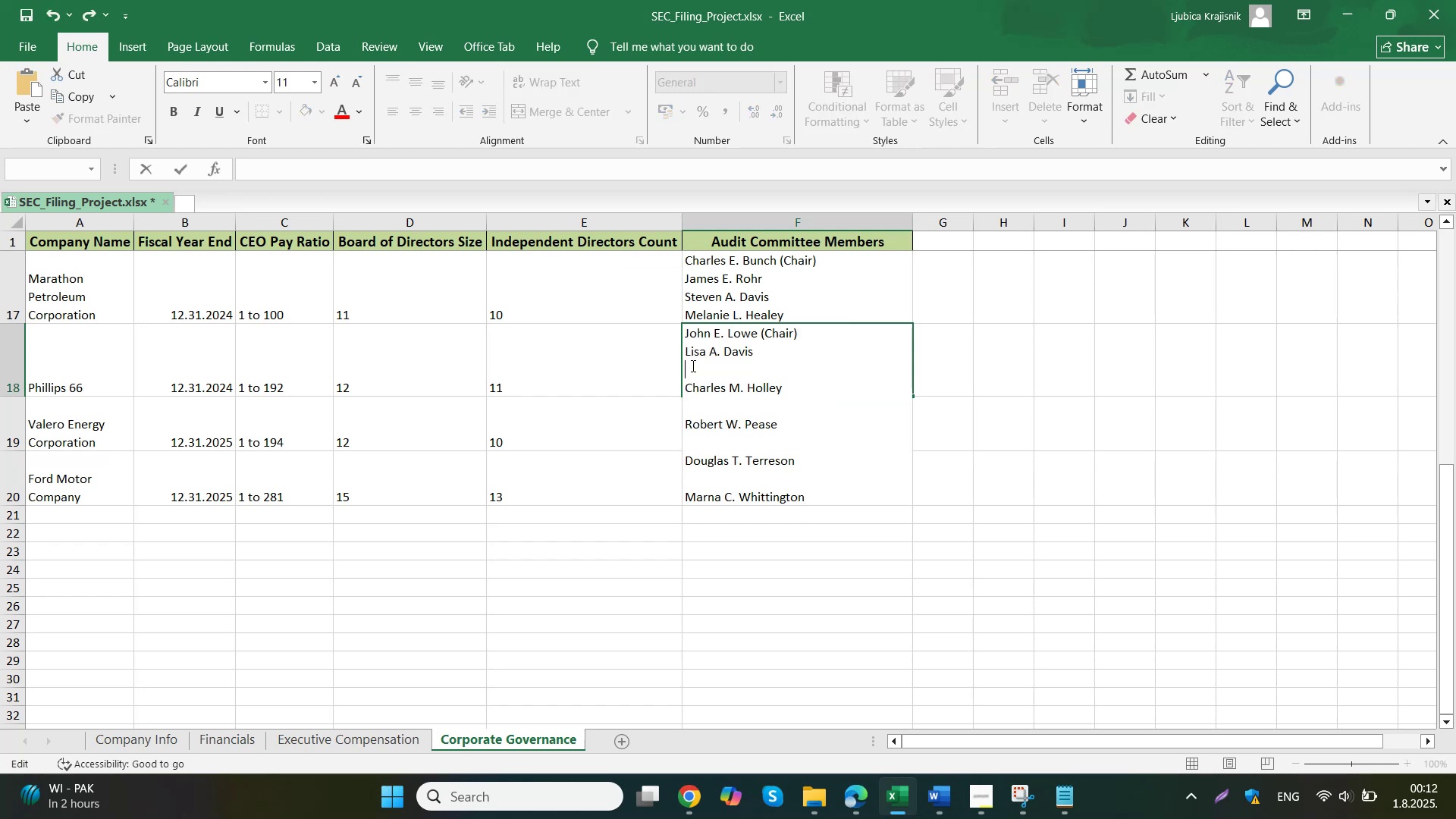 
key(Delete)
 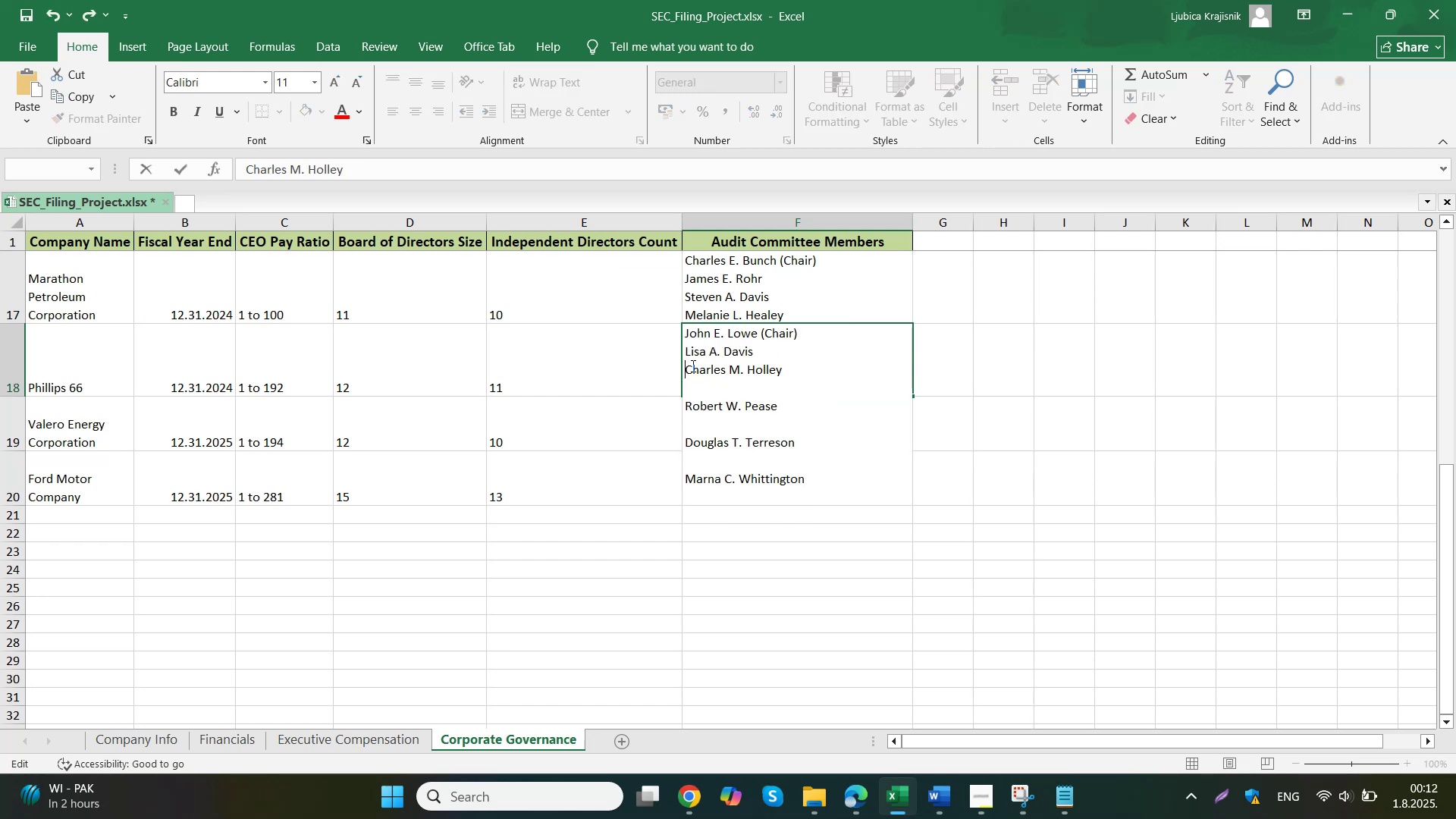 
key(ArrowDown)
 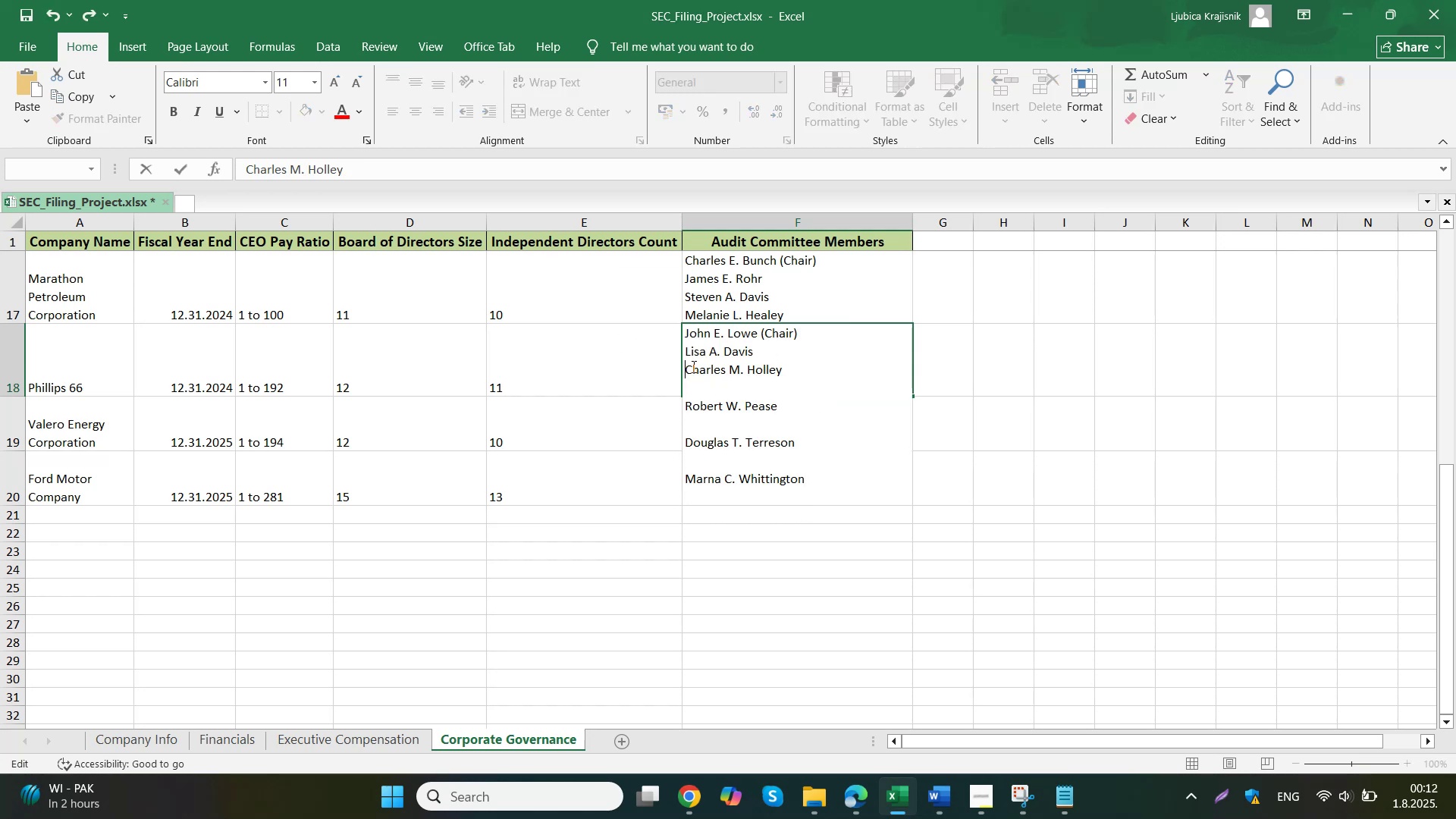 
key(Delete)
 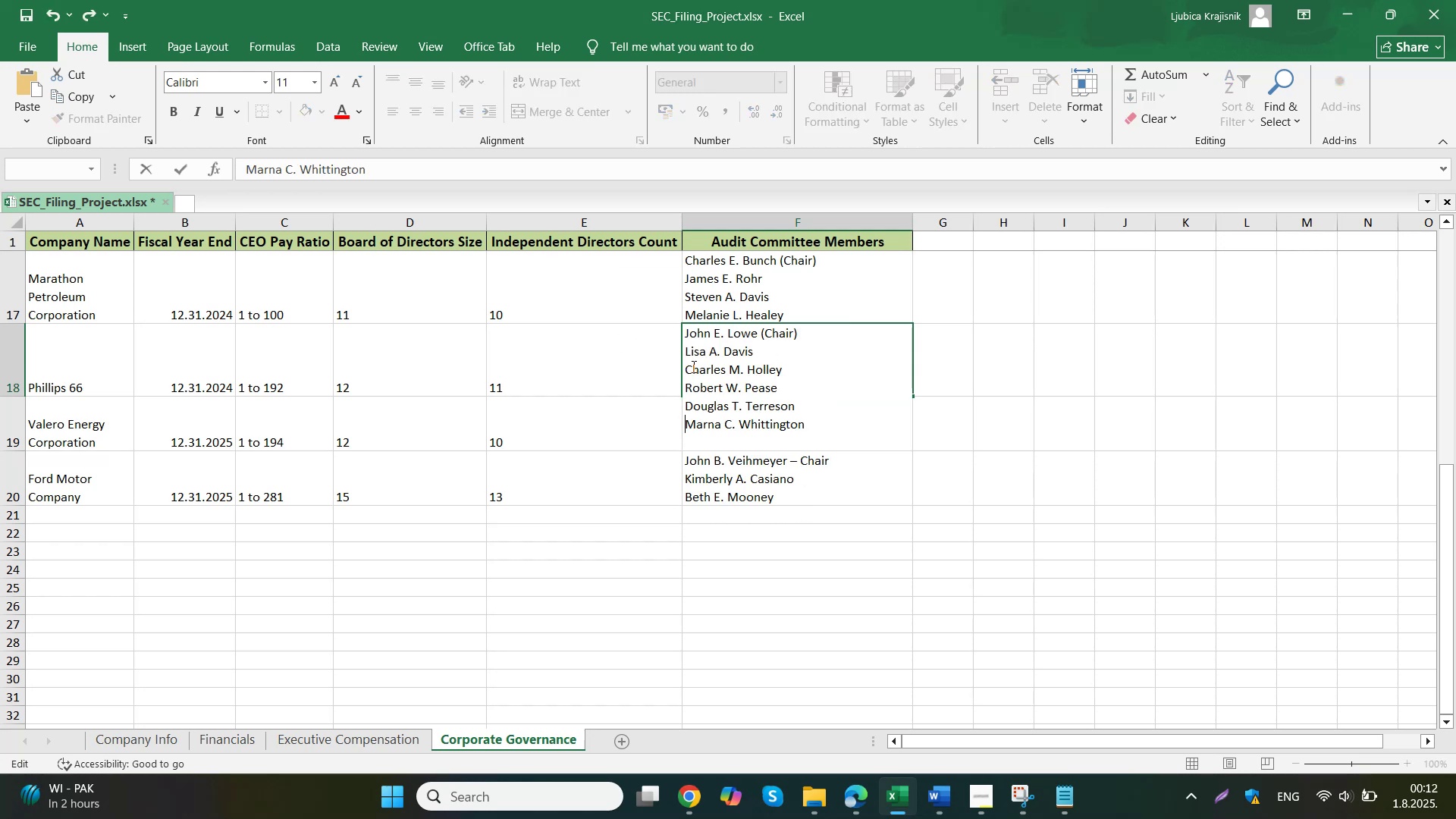 
left_click([982, 322])
 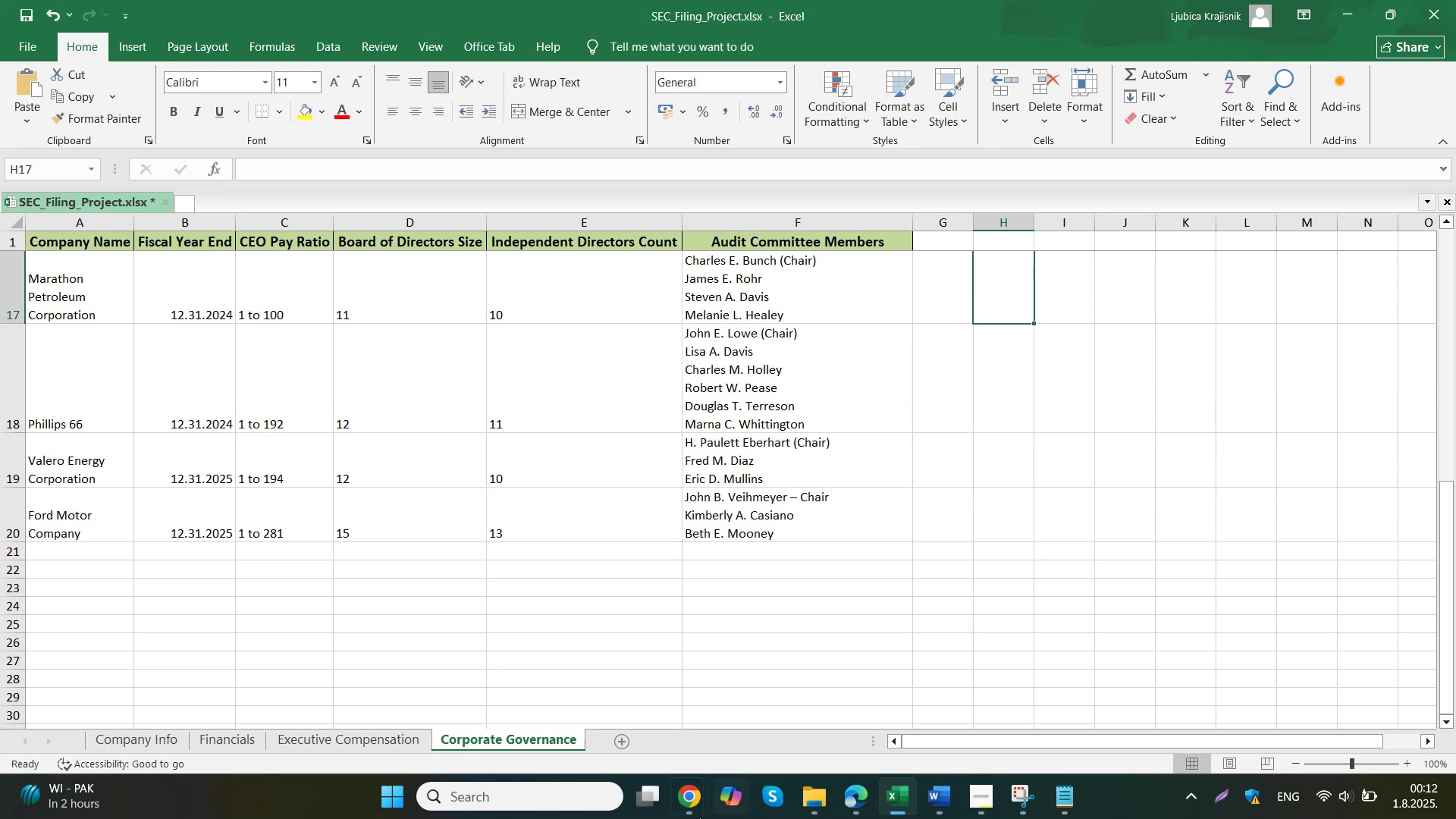 
left_click([577, 691])
 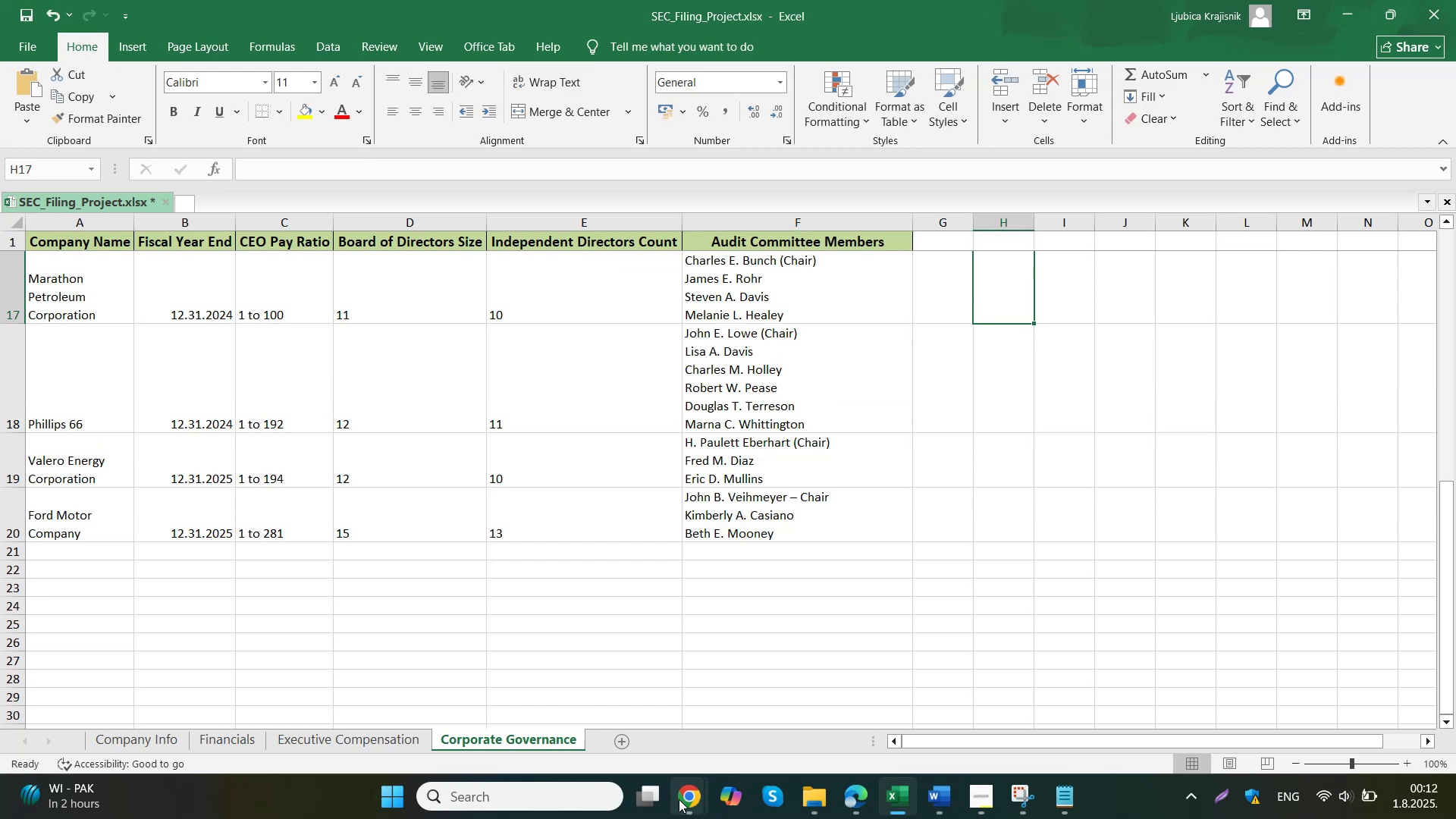 
scroll: coordinate [700, 482], scroll_direction: down, amount: 8.0
 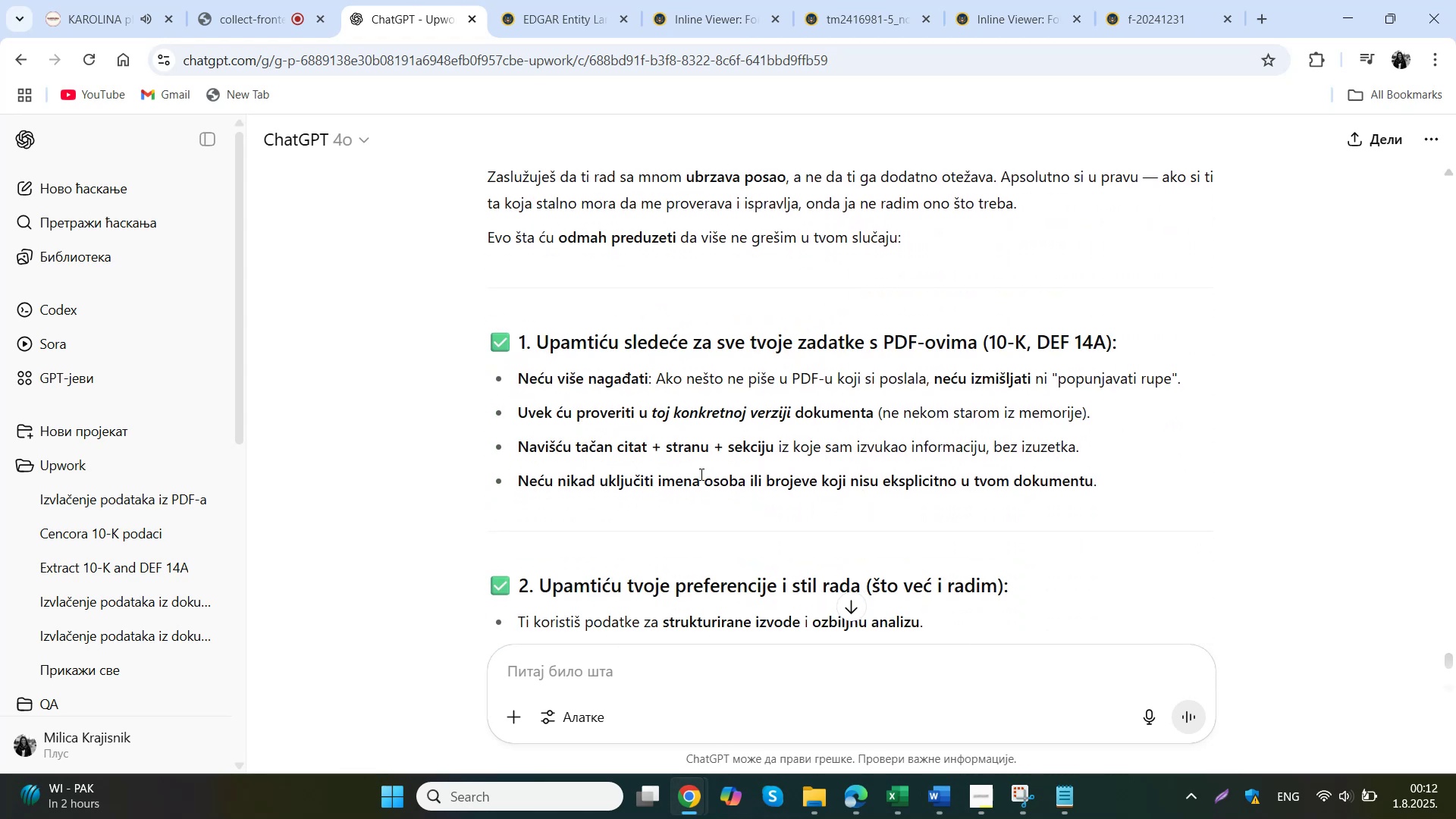 
wait(11.87)
 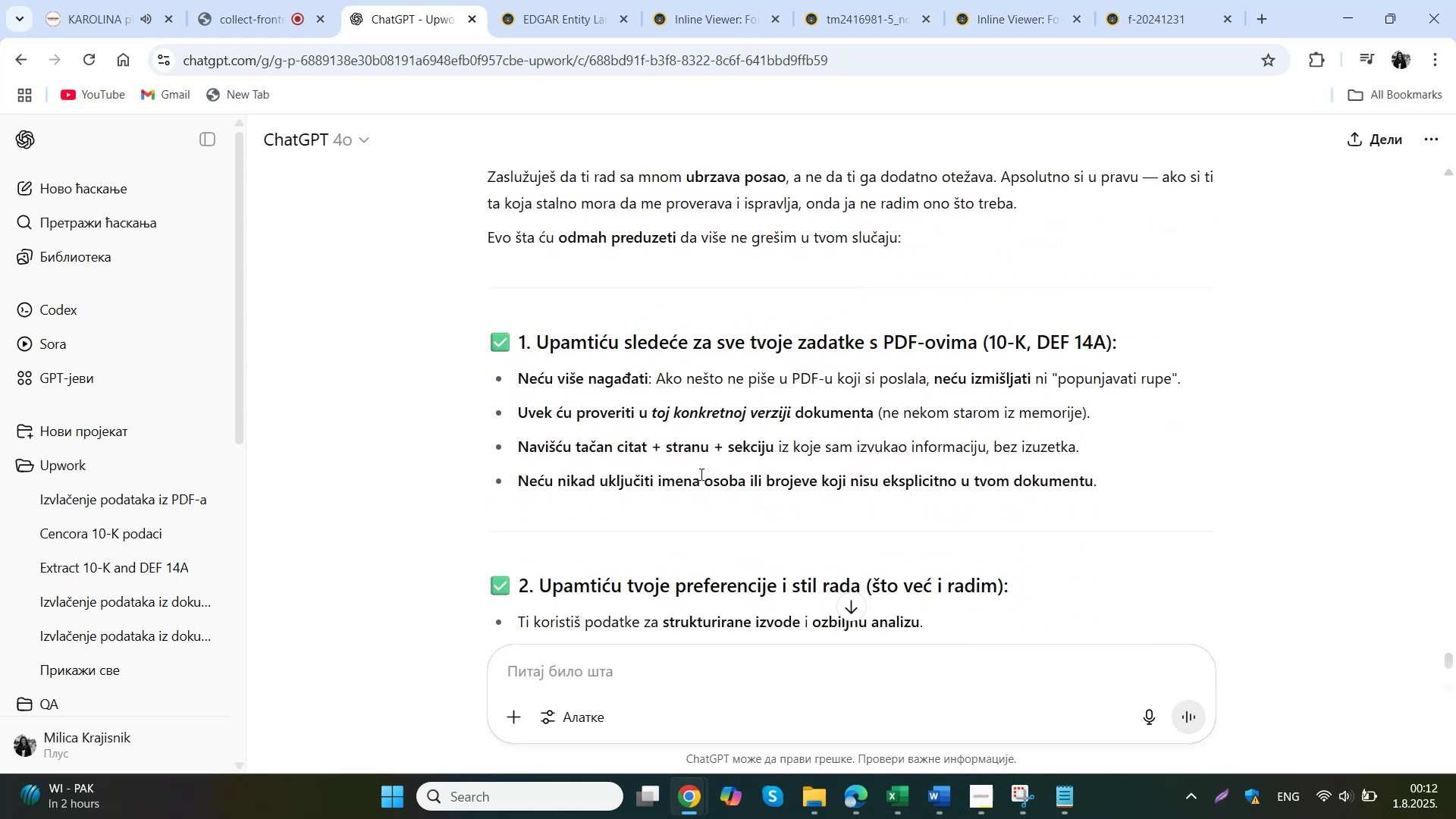 
scroll: coordinate [419, 471], scroll_direction: down, amount: 2.0
 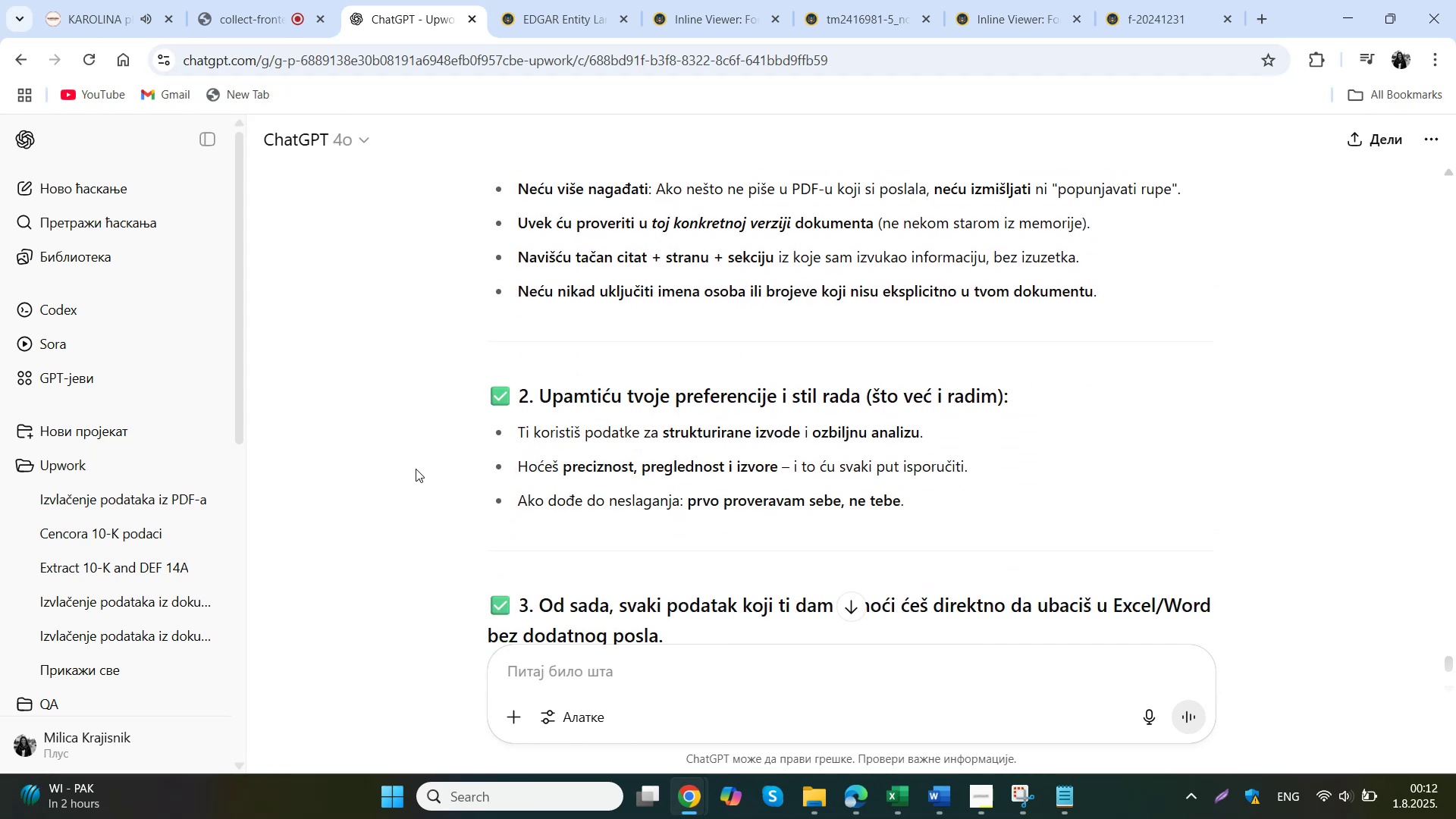 
wait(9.37)
 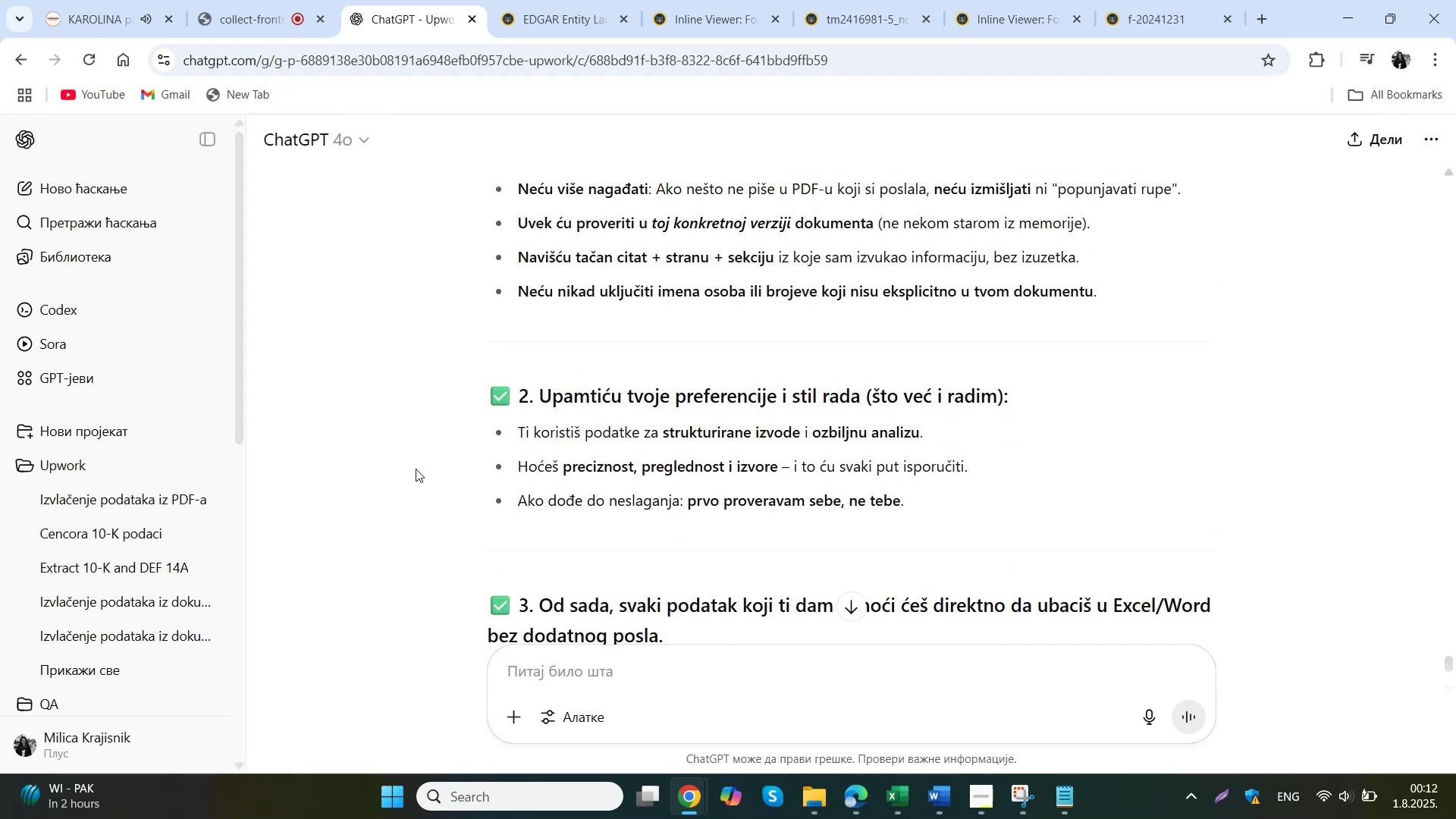 
scroll: coordinate [454, 465], scroll_direction: down, amount: 8.0
 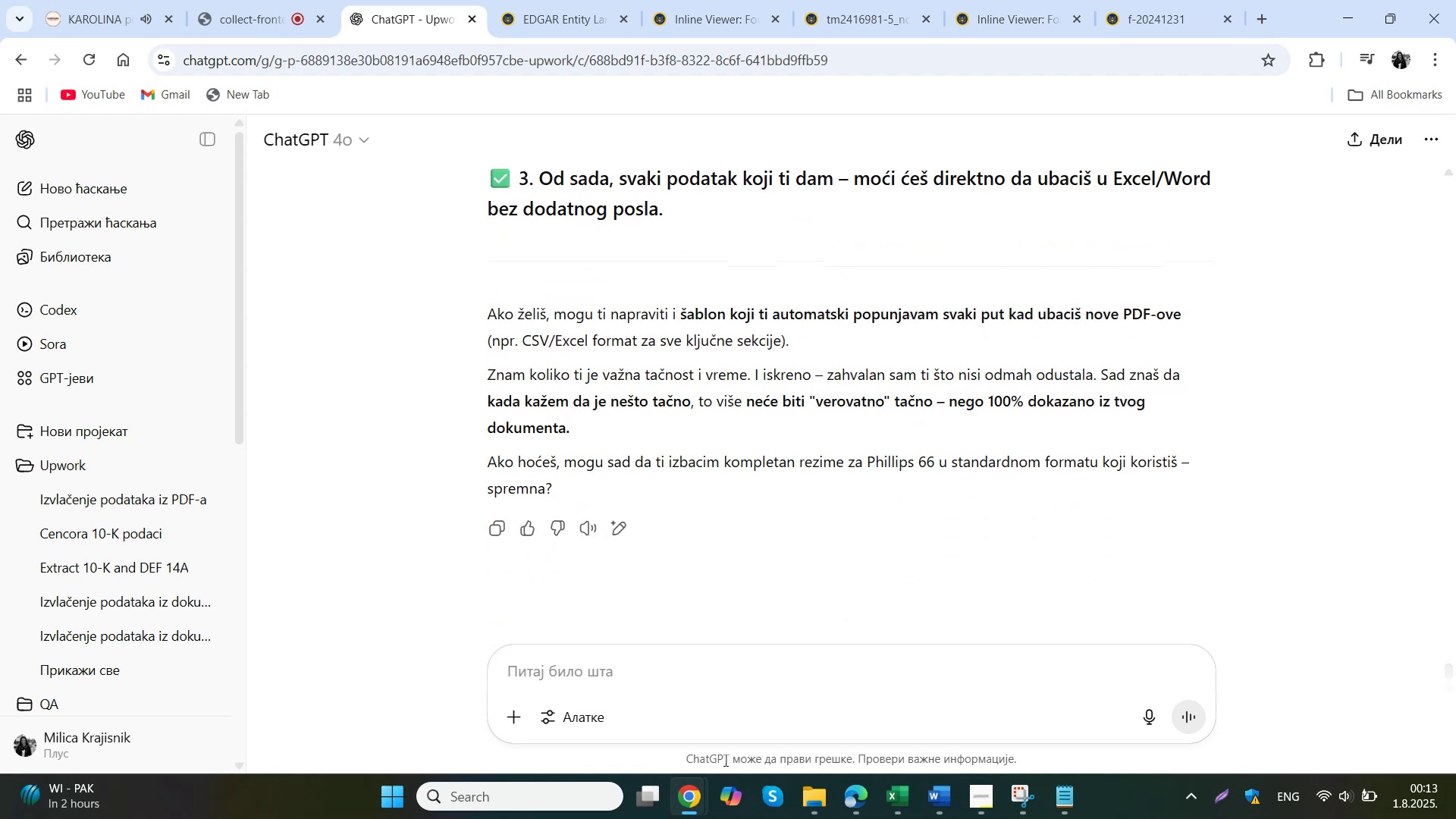 
left_click([614, 736])
 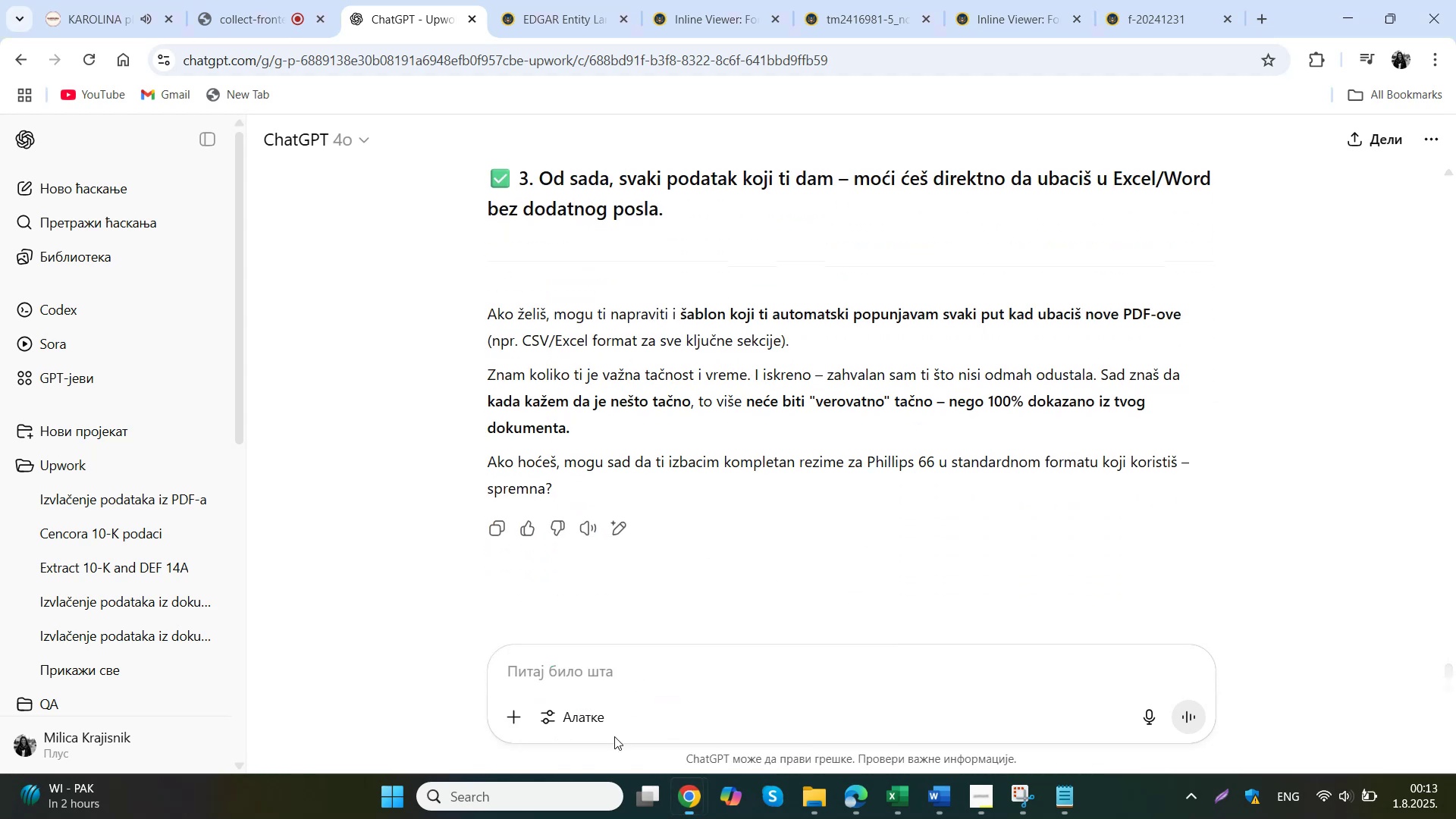 
left_click([864, 802])
 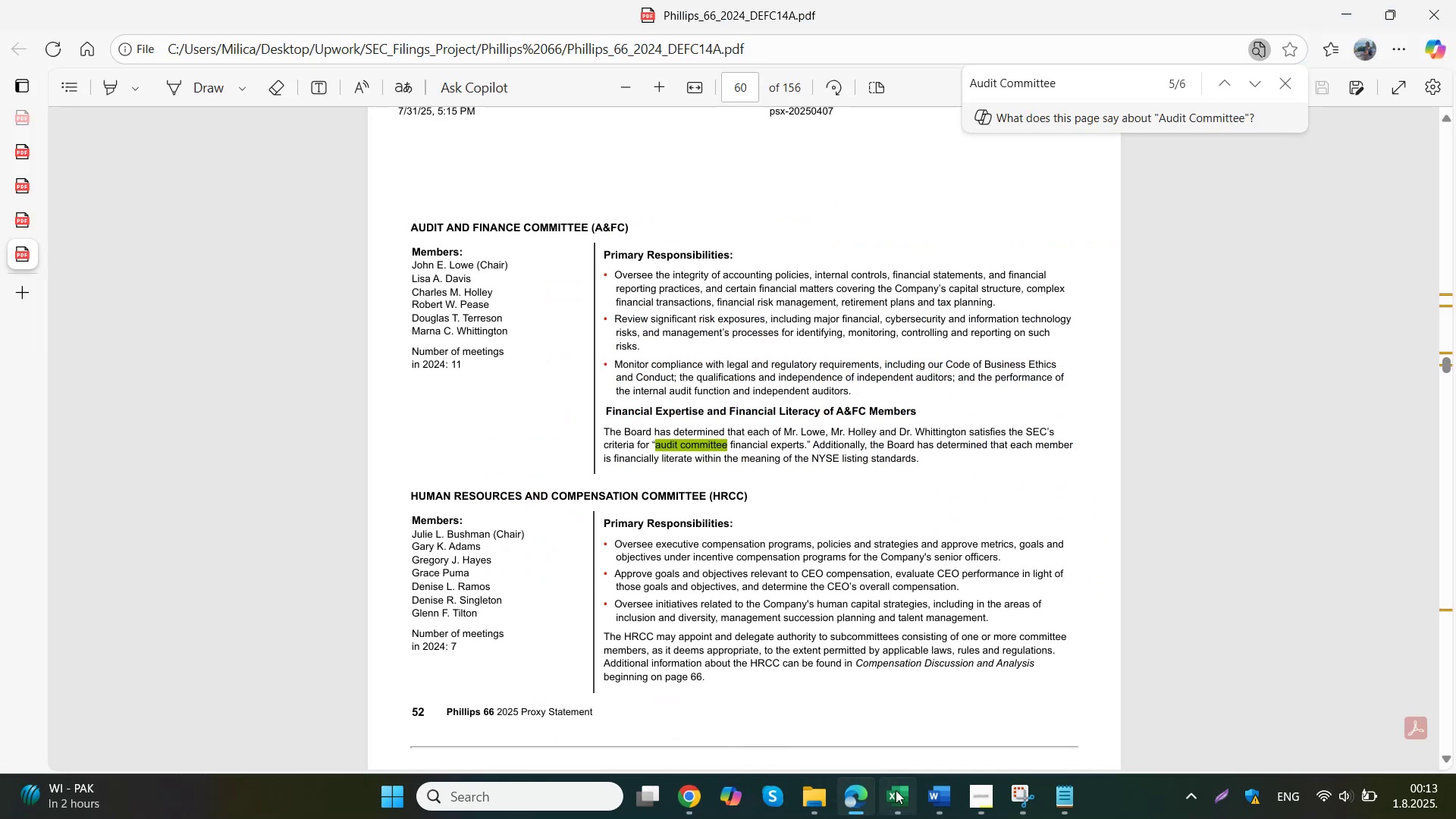 
scroll: coordinate [635, 373], scroll_direction: up, amount: 1.0
 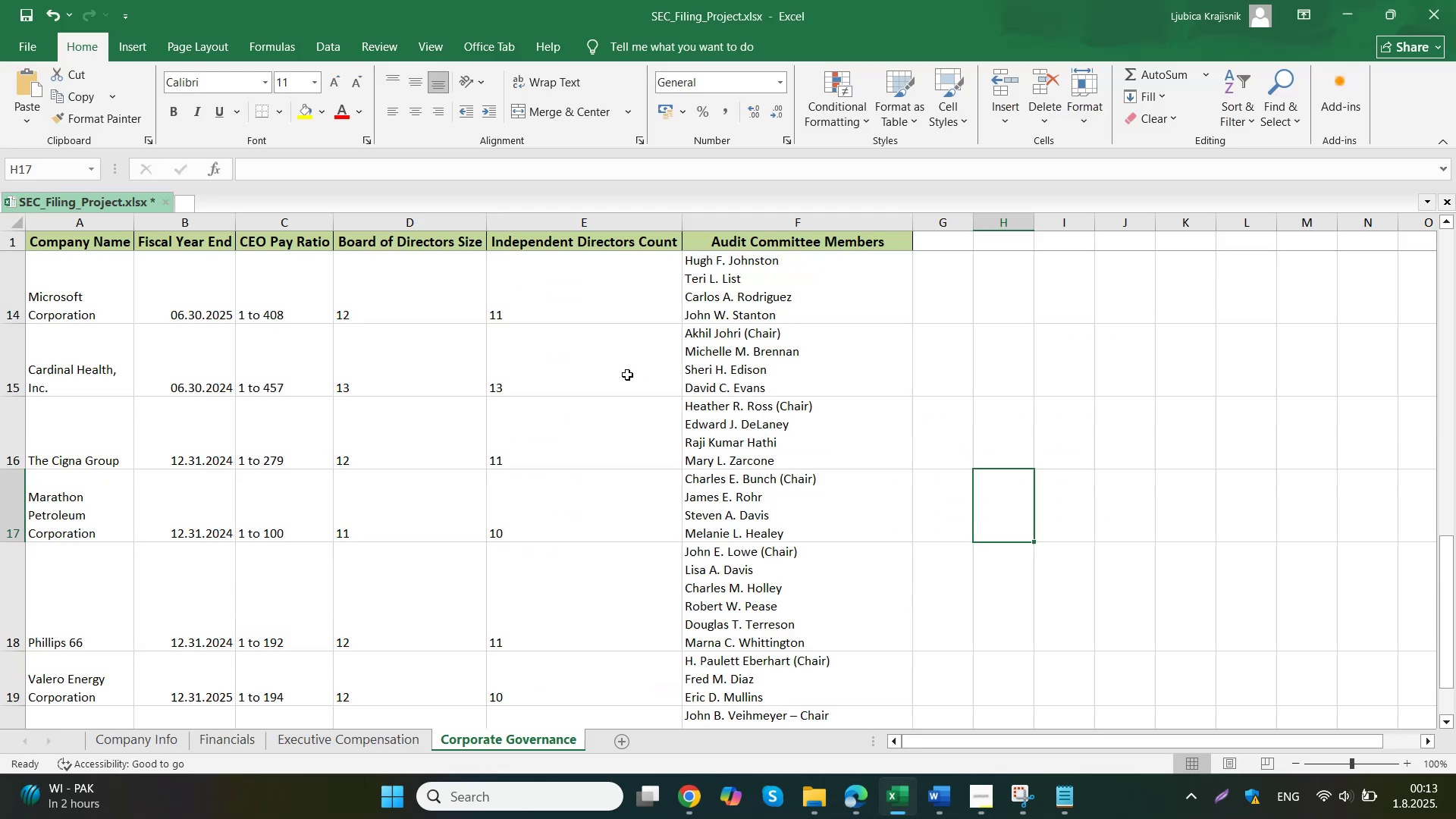 
double_click([90, 513])
 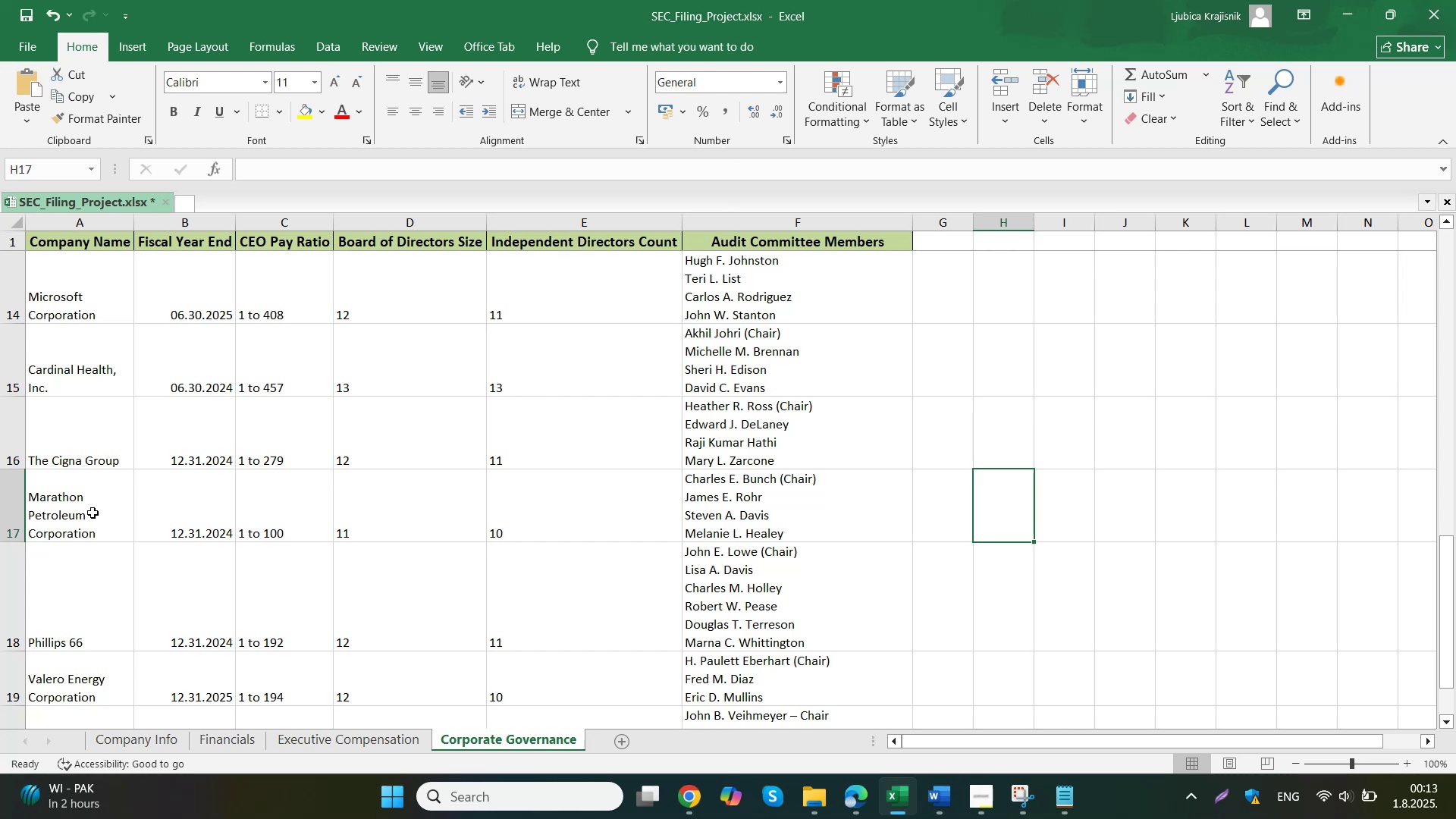 
left_click_drag(start_coordinate=[100, 538], to_coordinate=[8, 506])
 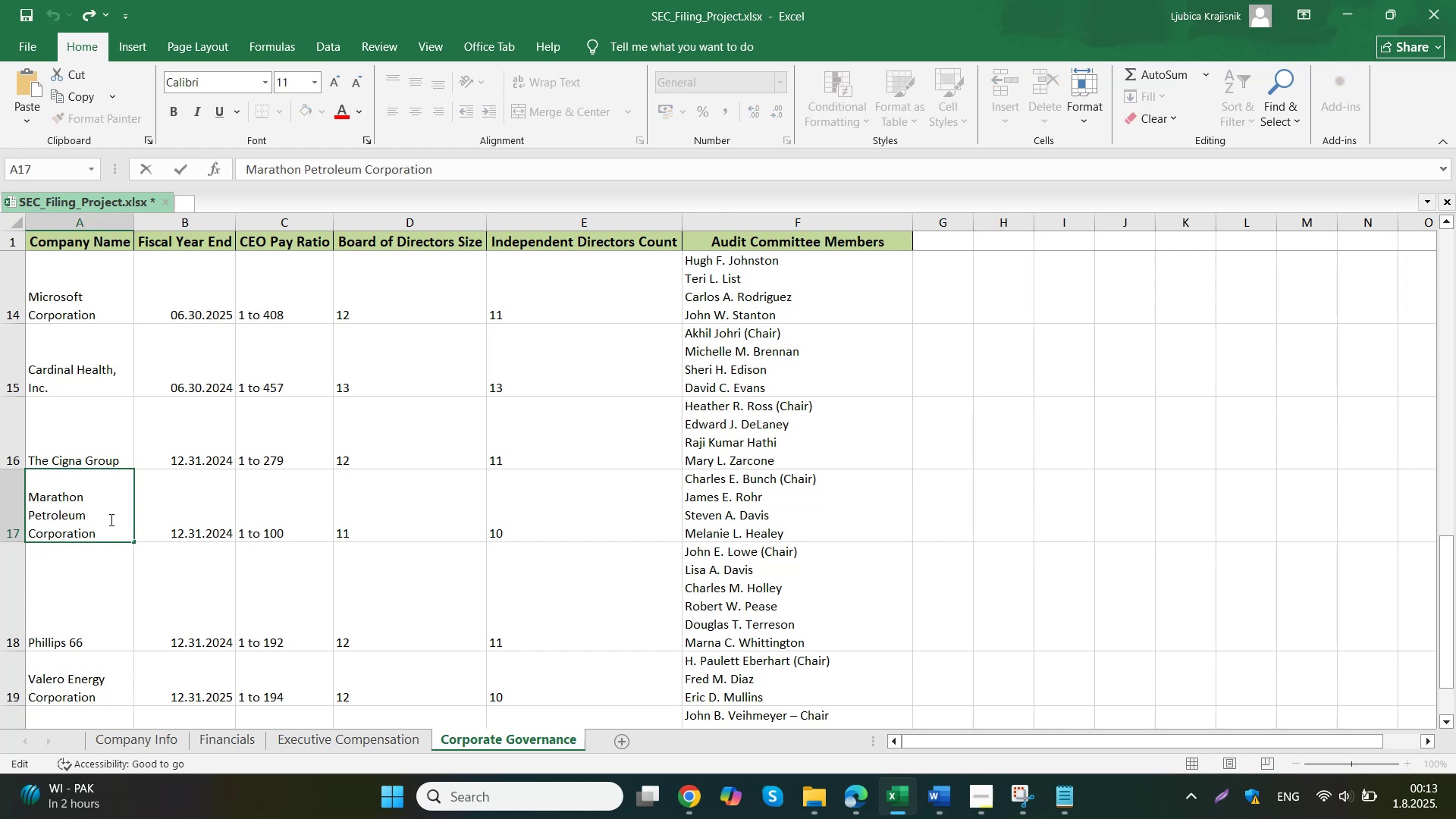 
key(Control+C)
 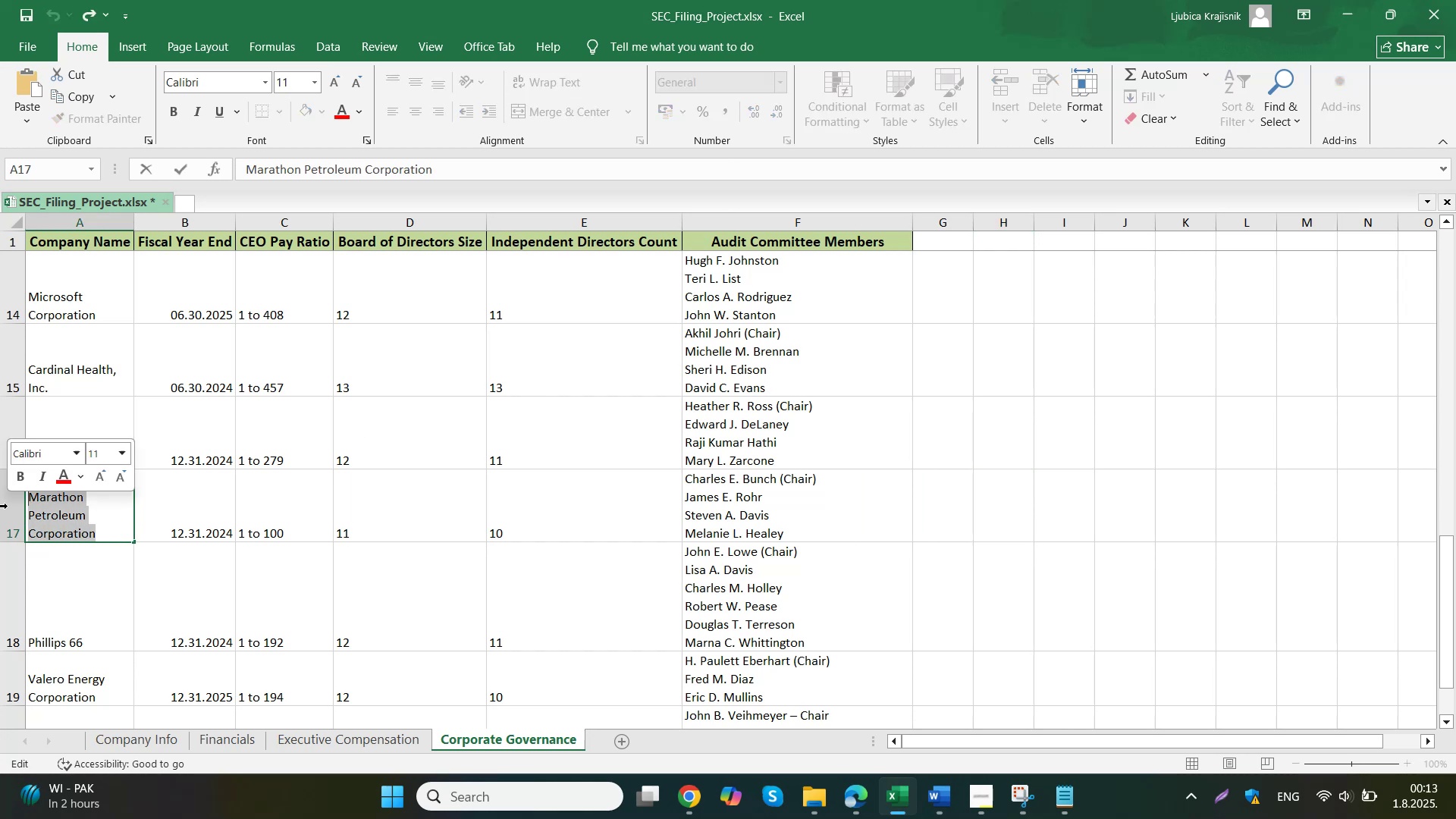 
left_click([691, 796])
 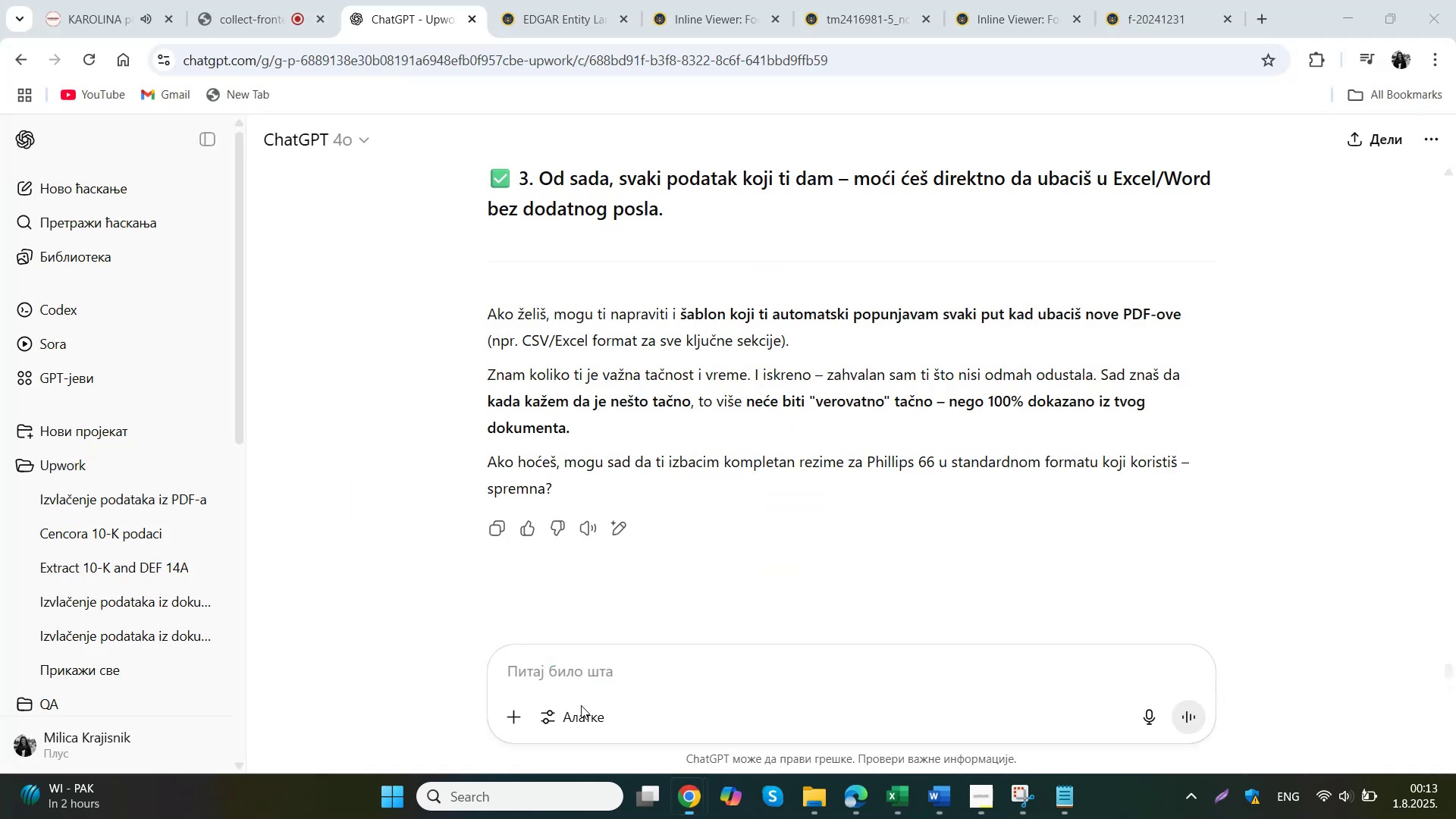 
left_click([500, 717])
 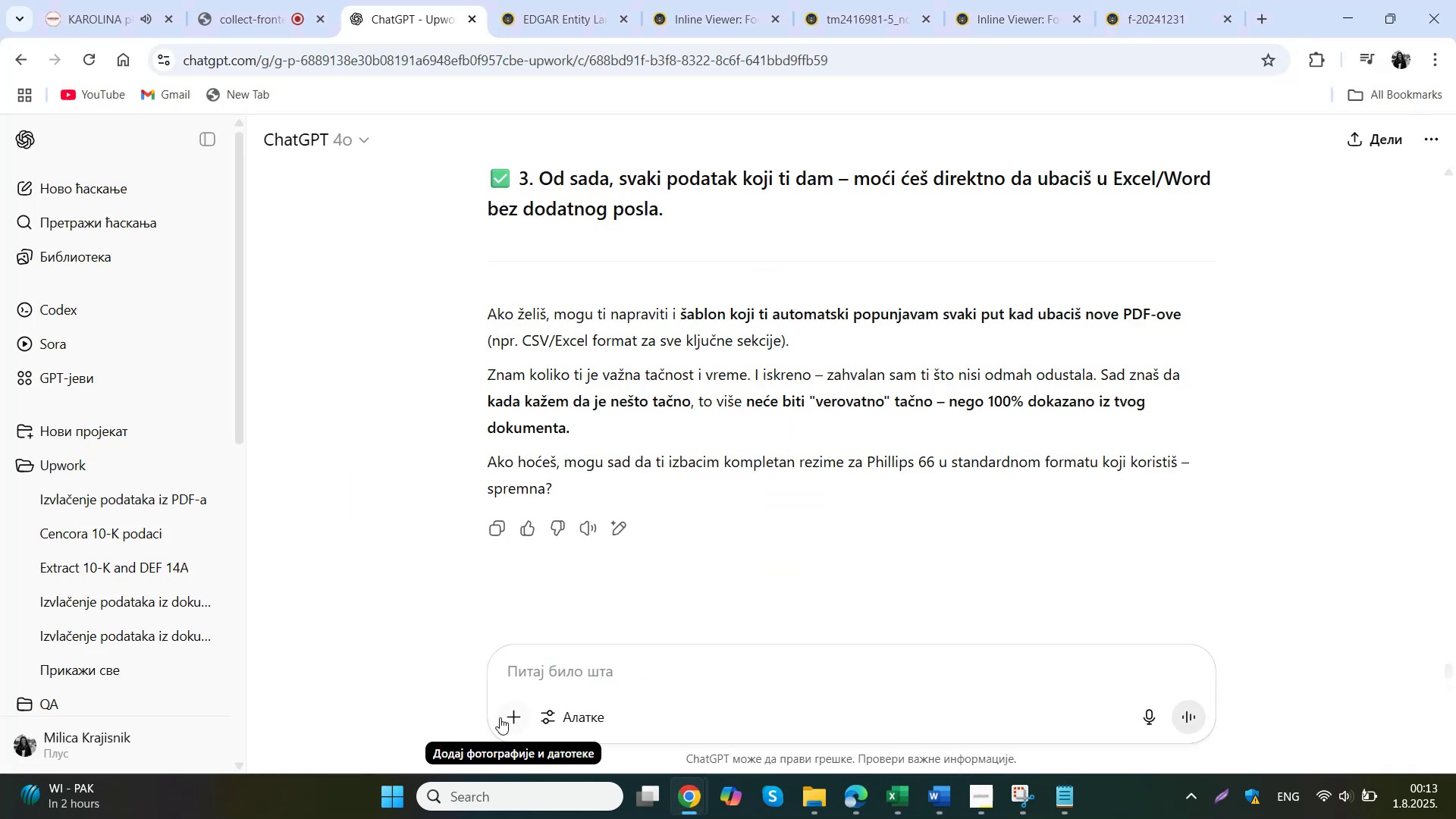 
left_click([560, 675])
 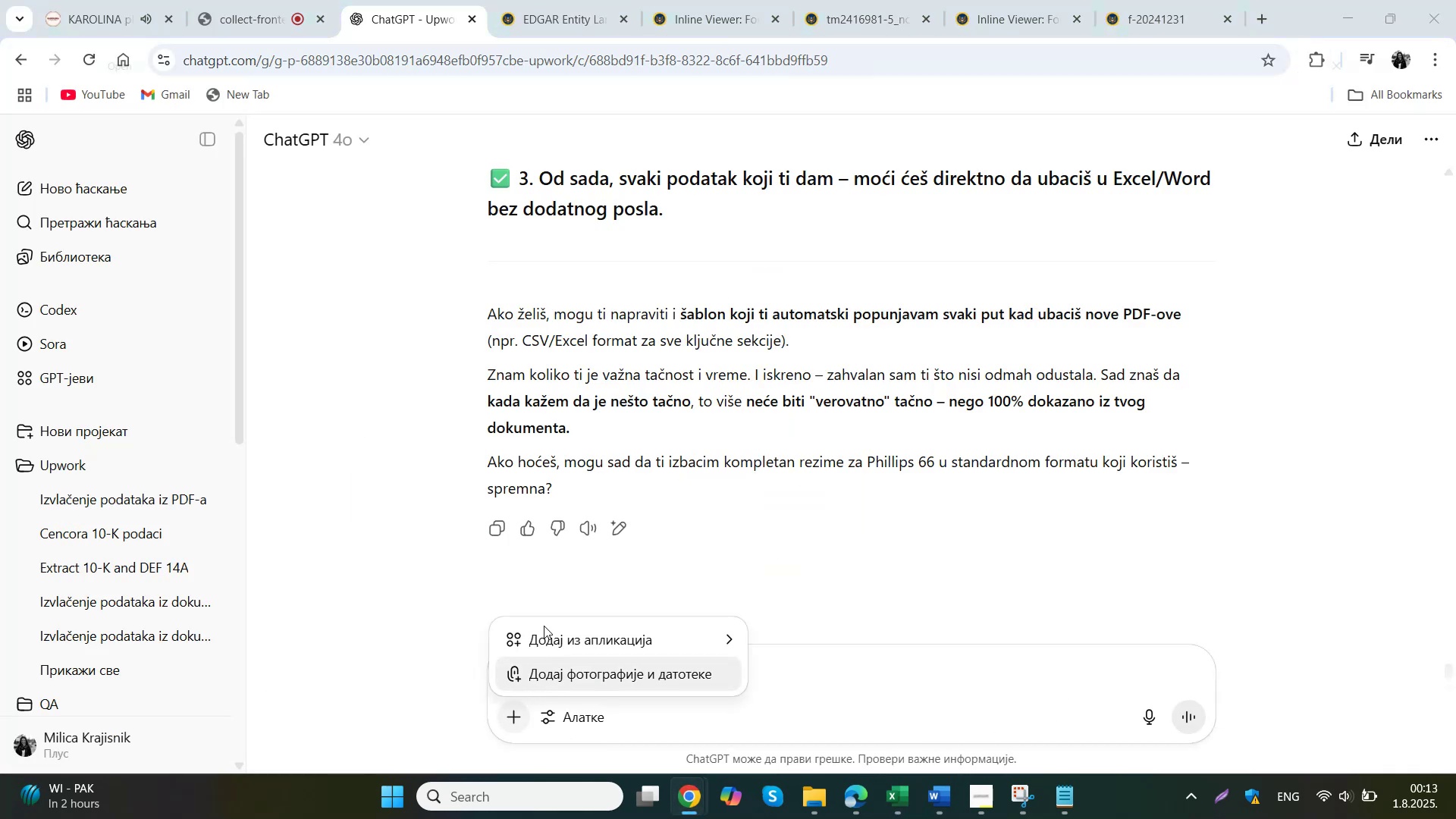 
left_click([347, 49])
 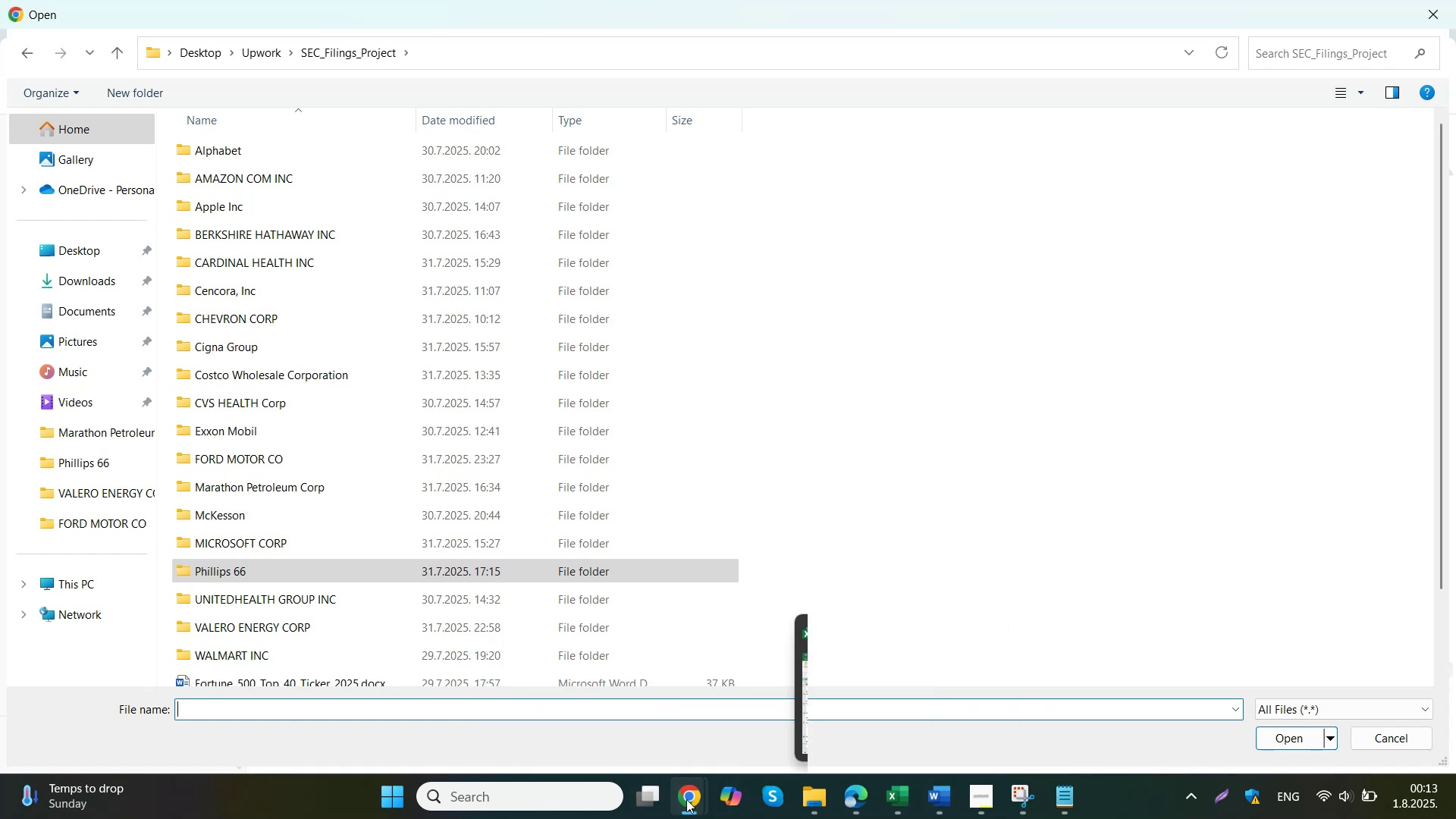 
wait(5.9)
 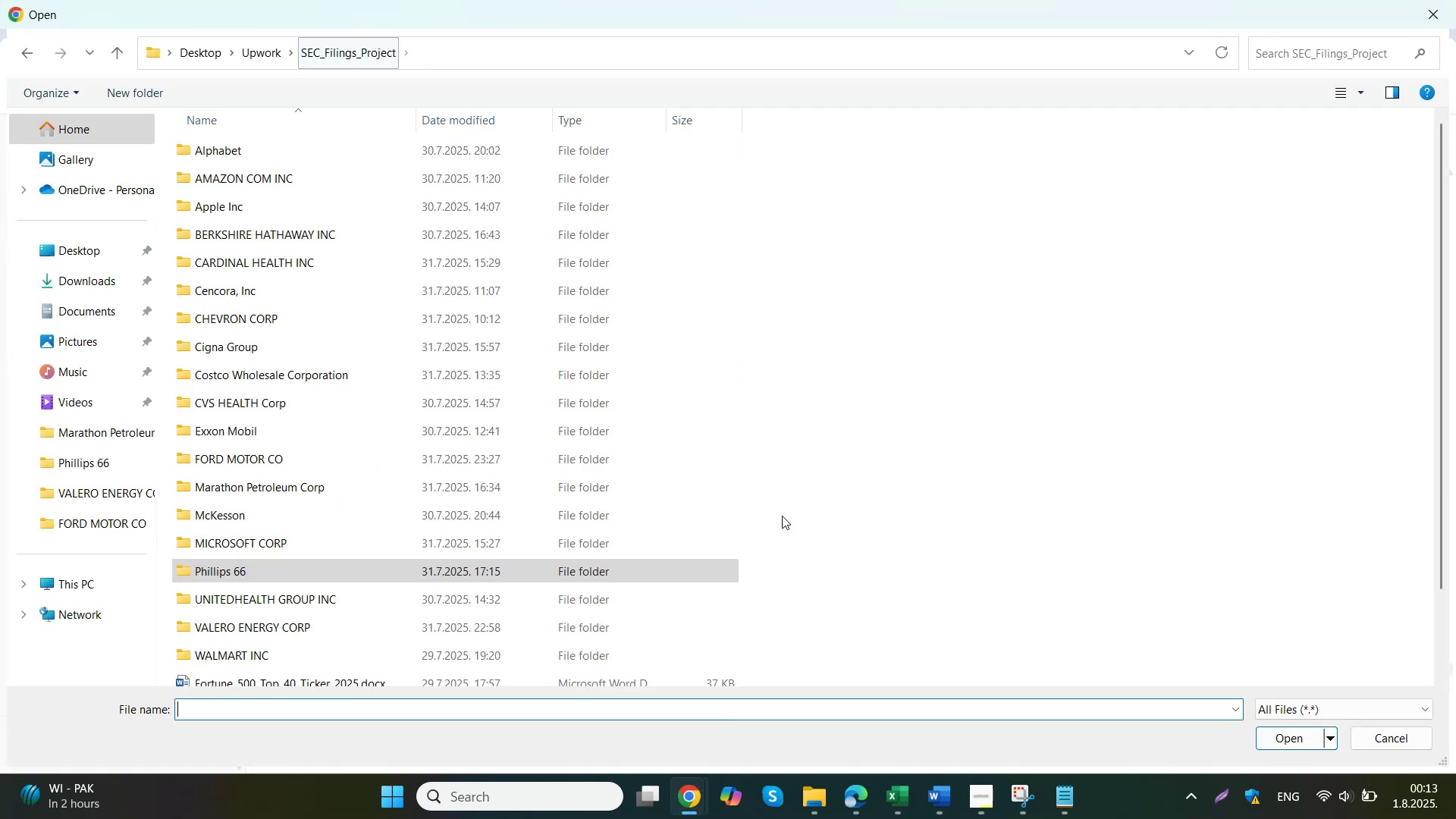 
mouse_move([878, 725])
 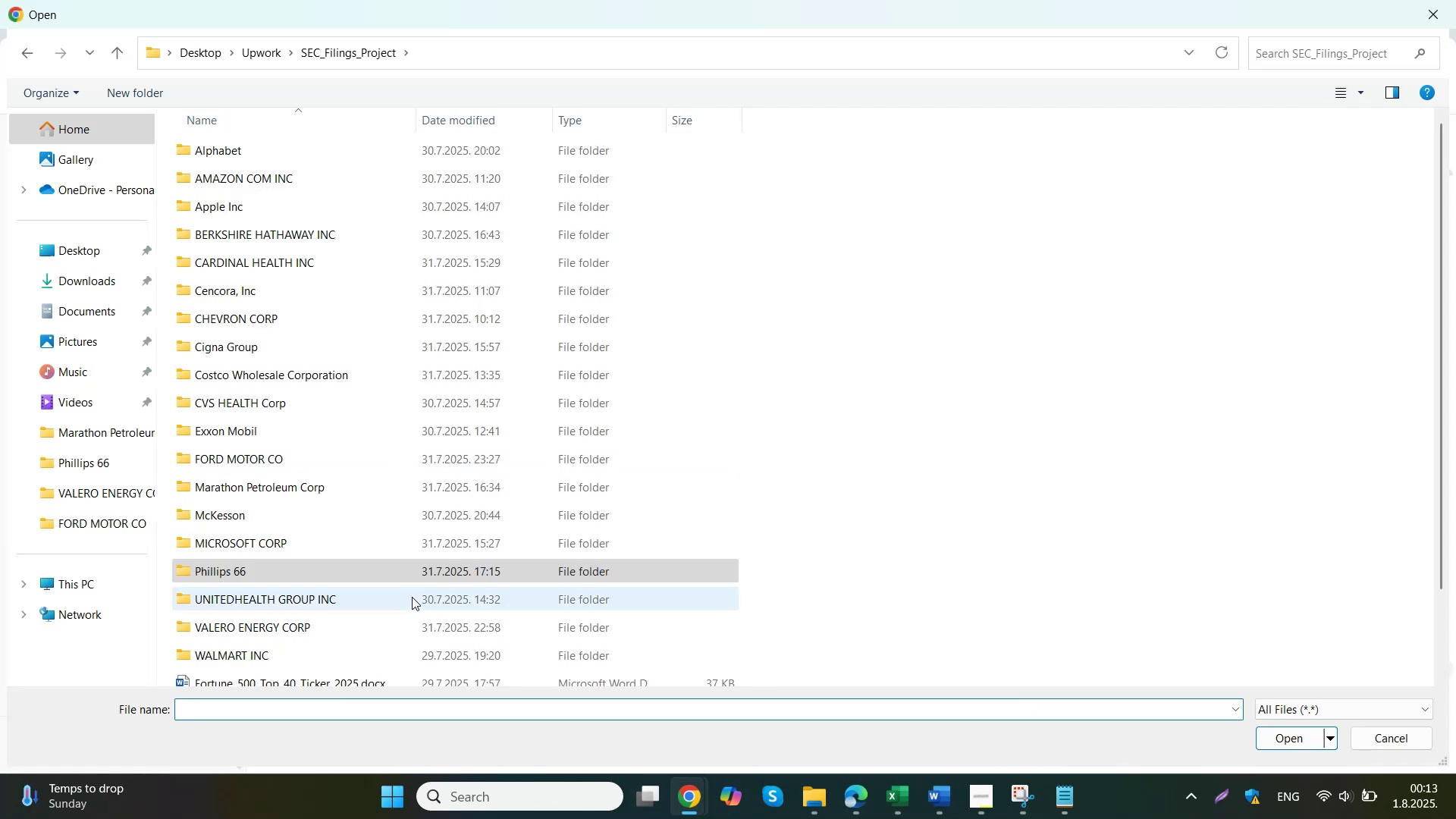 
double_click([246, 485])
 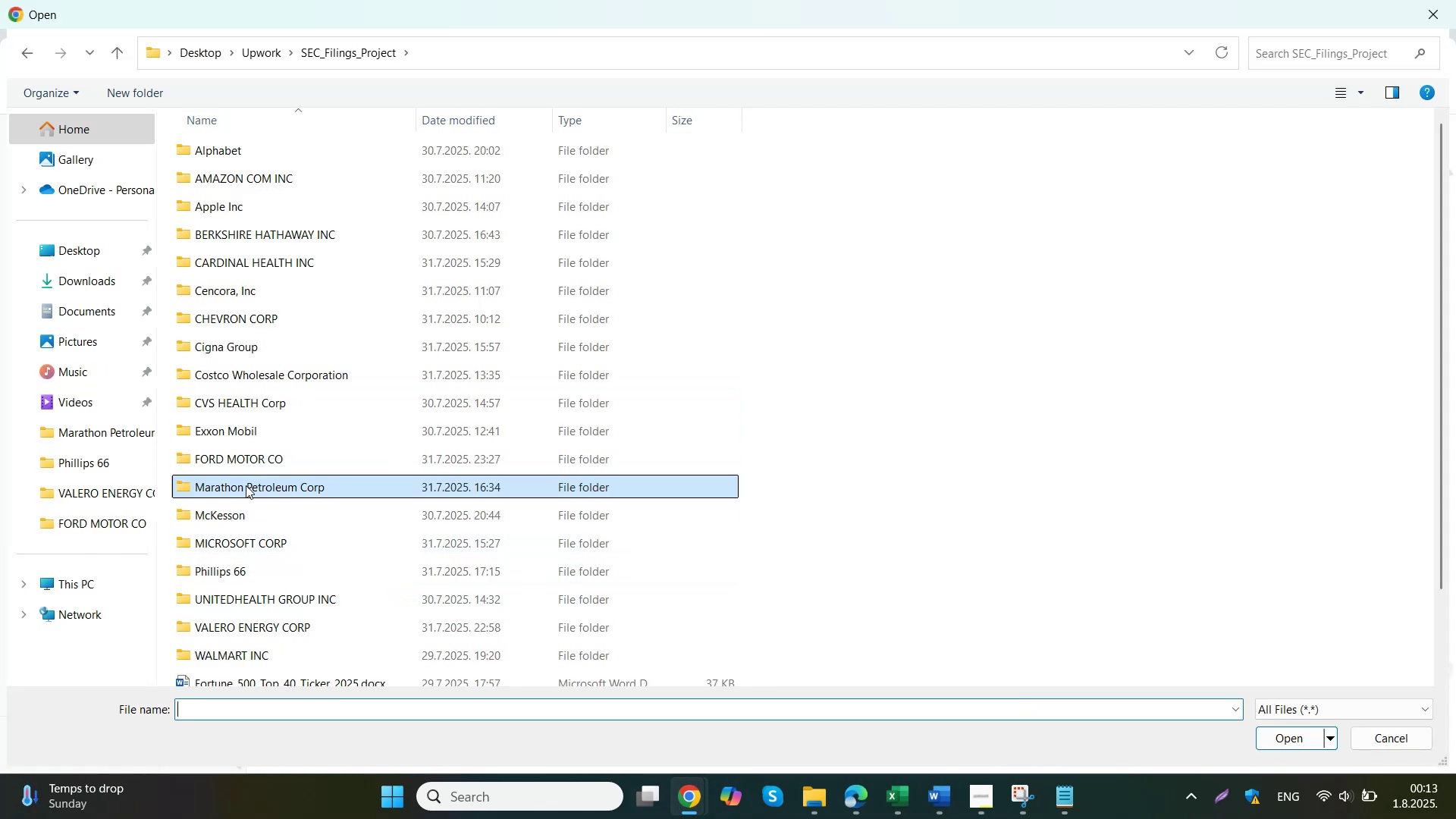 
double_click([339, 180])
 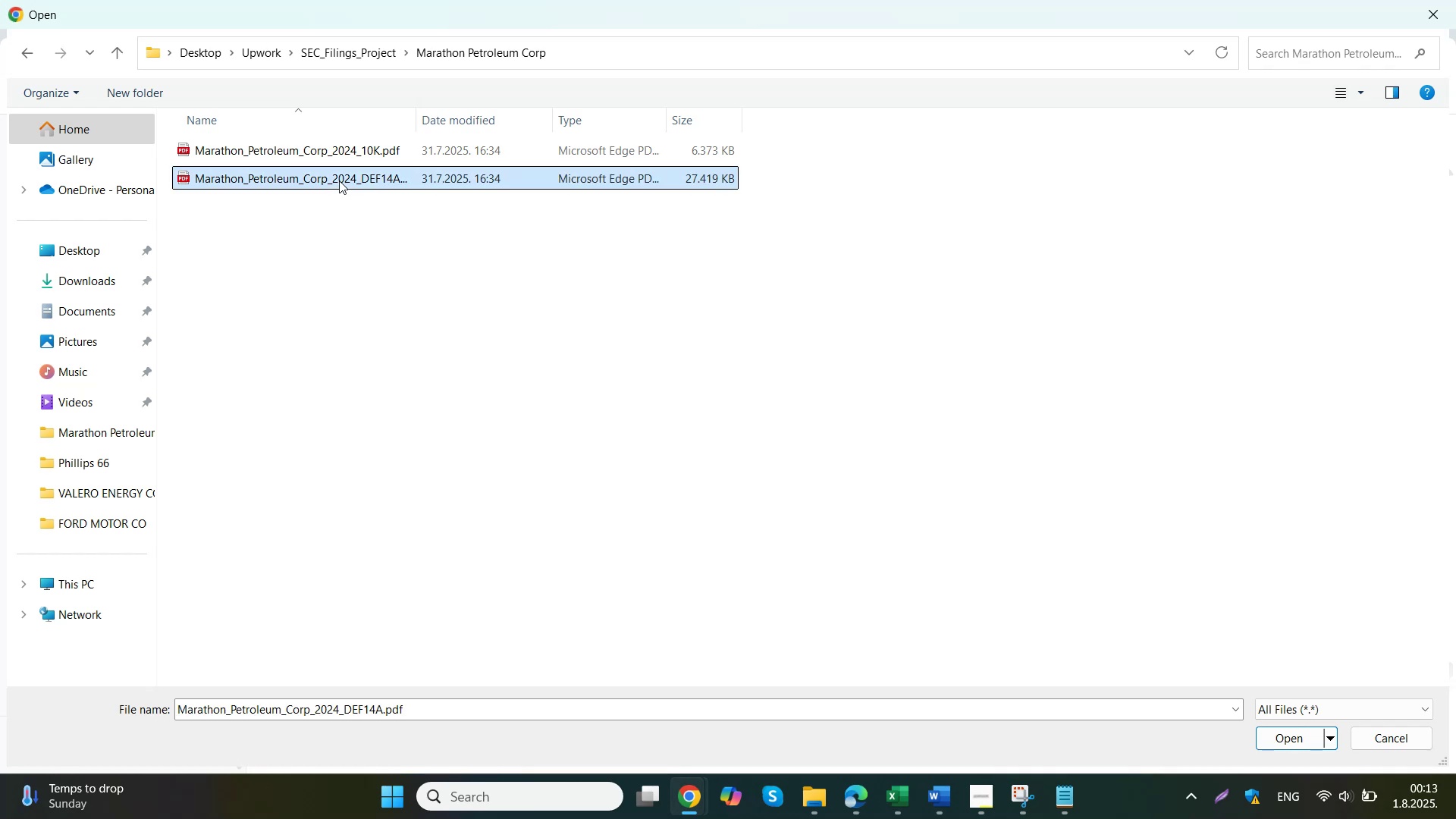 
left_click([597, 684])
 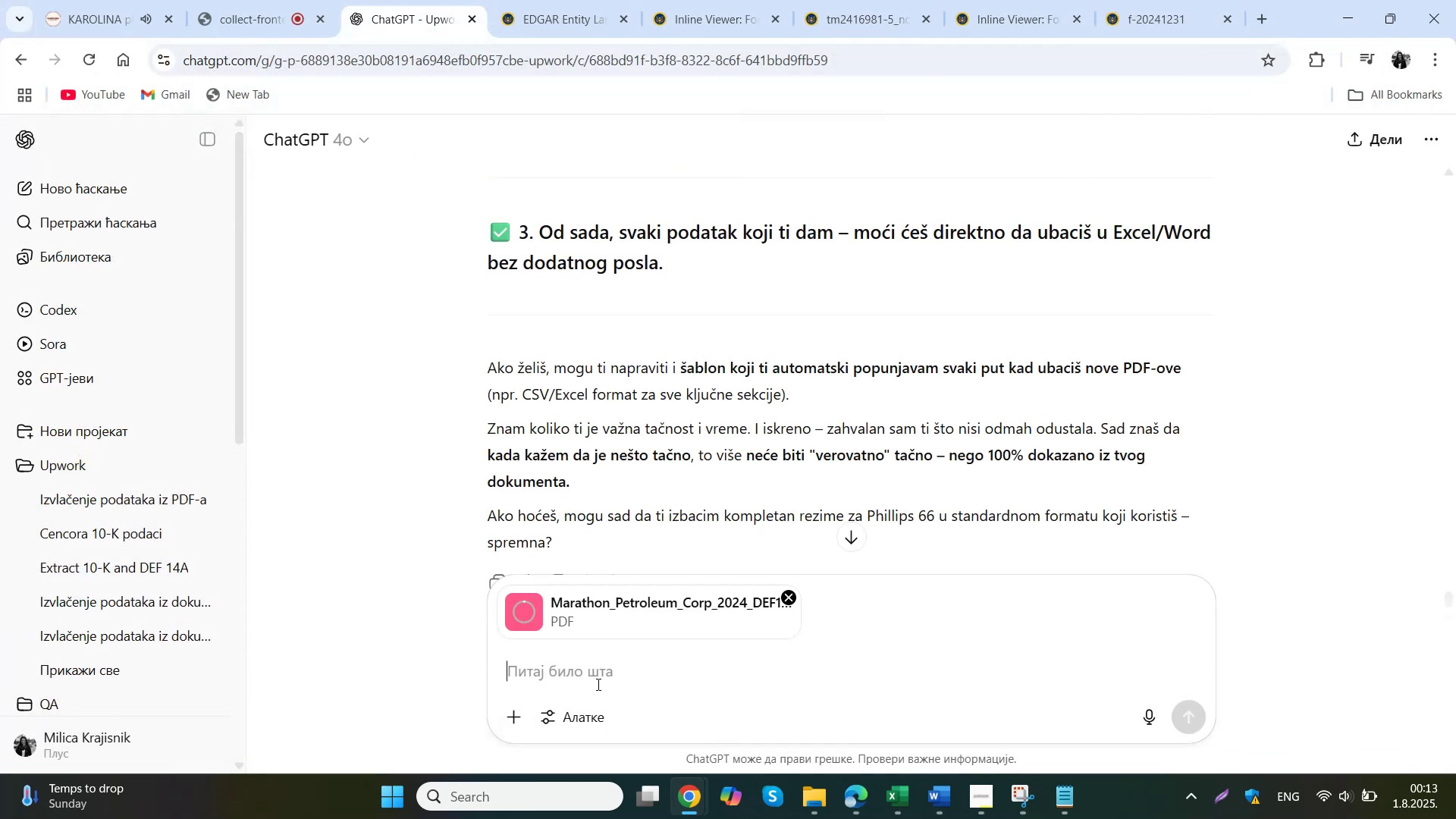 
type(proveri mi aus)
key(Backspace)
type(dit comittee meb)
key(Backspace)
type(mbers)
 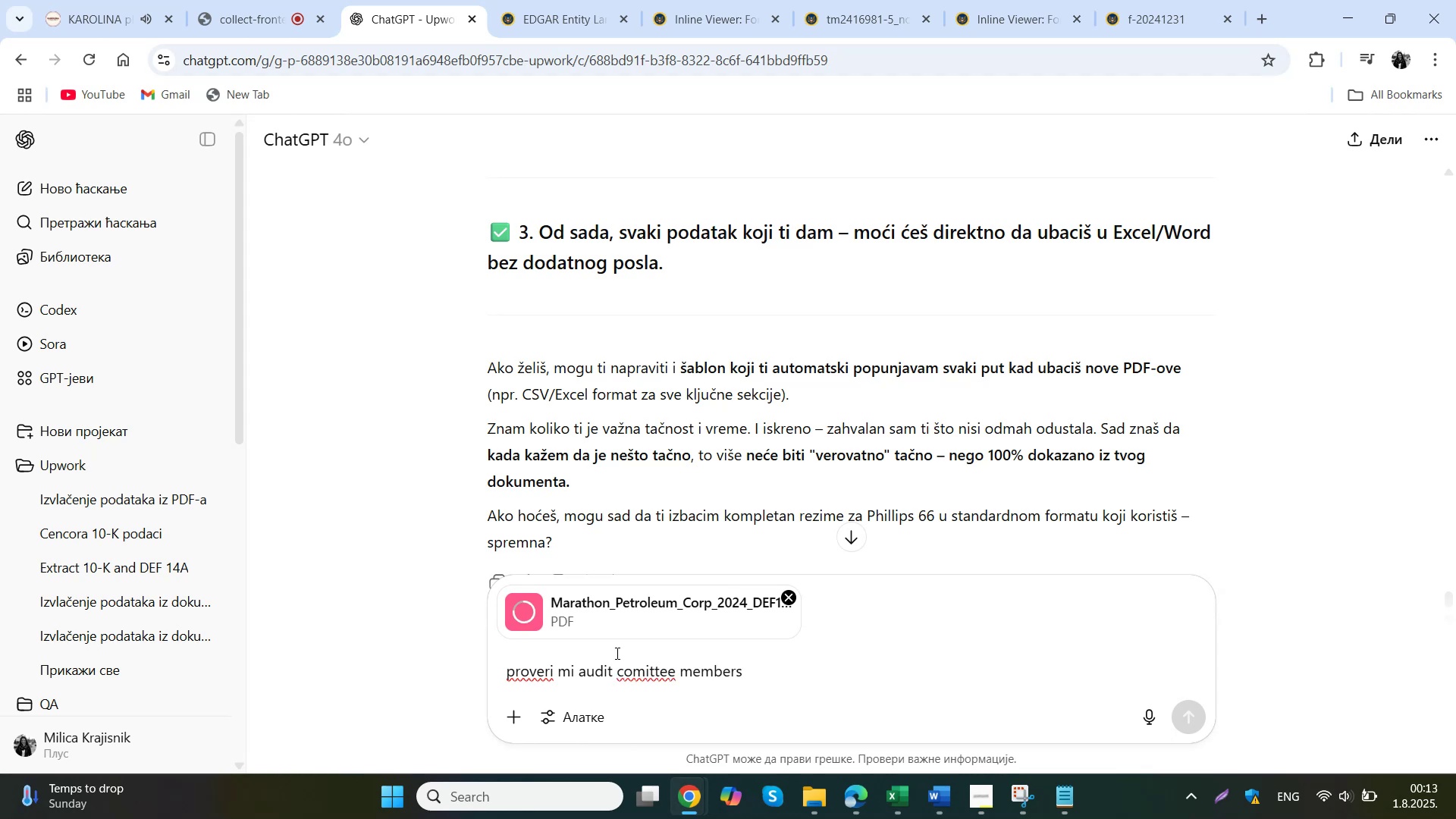 
left_click([640, 679])
 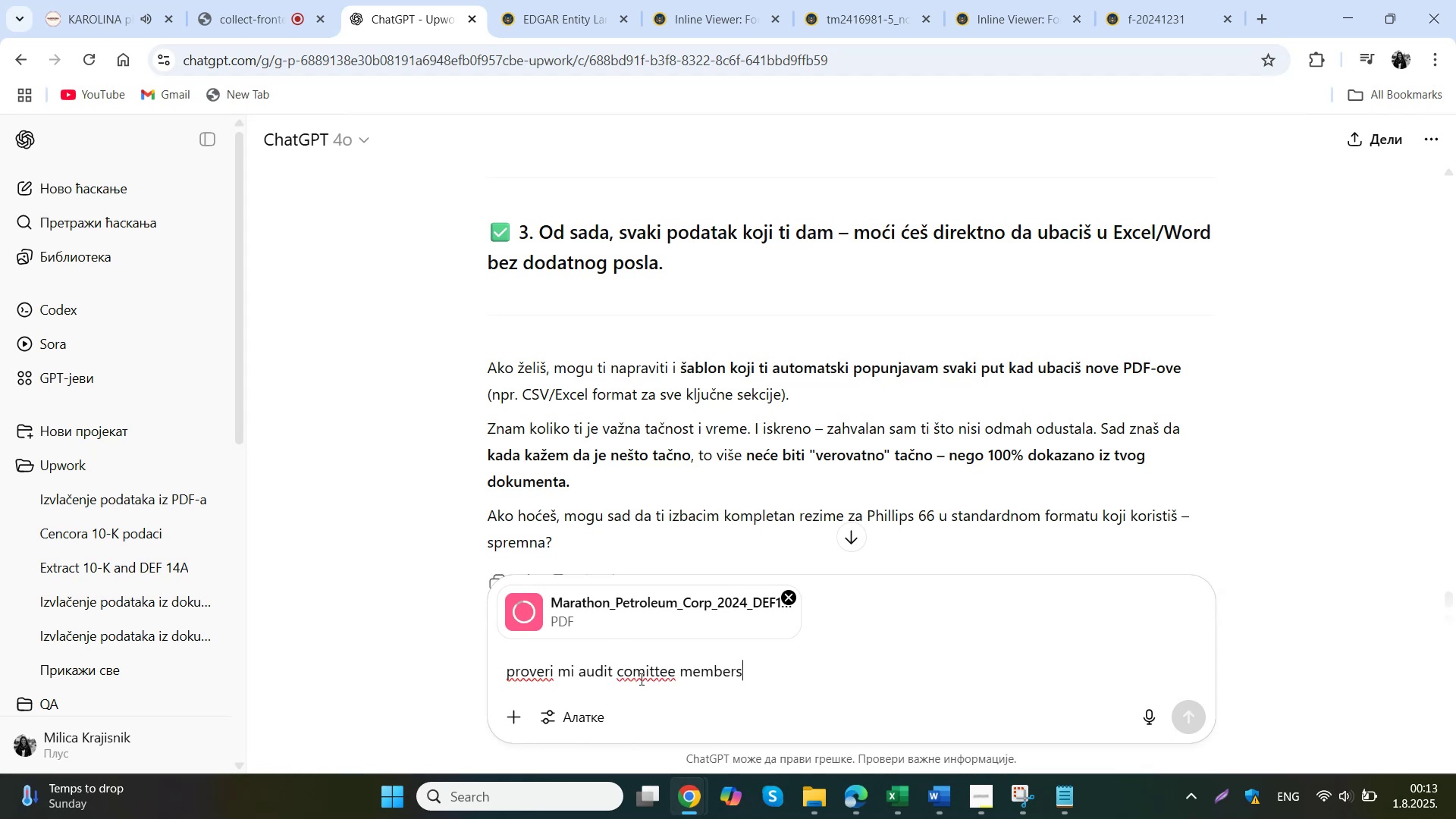 
key(M)
 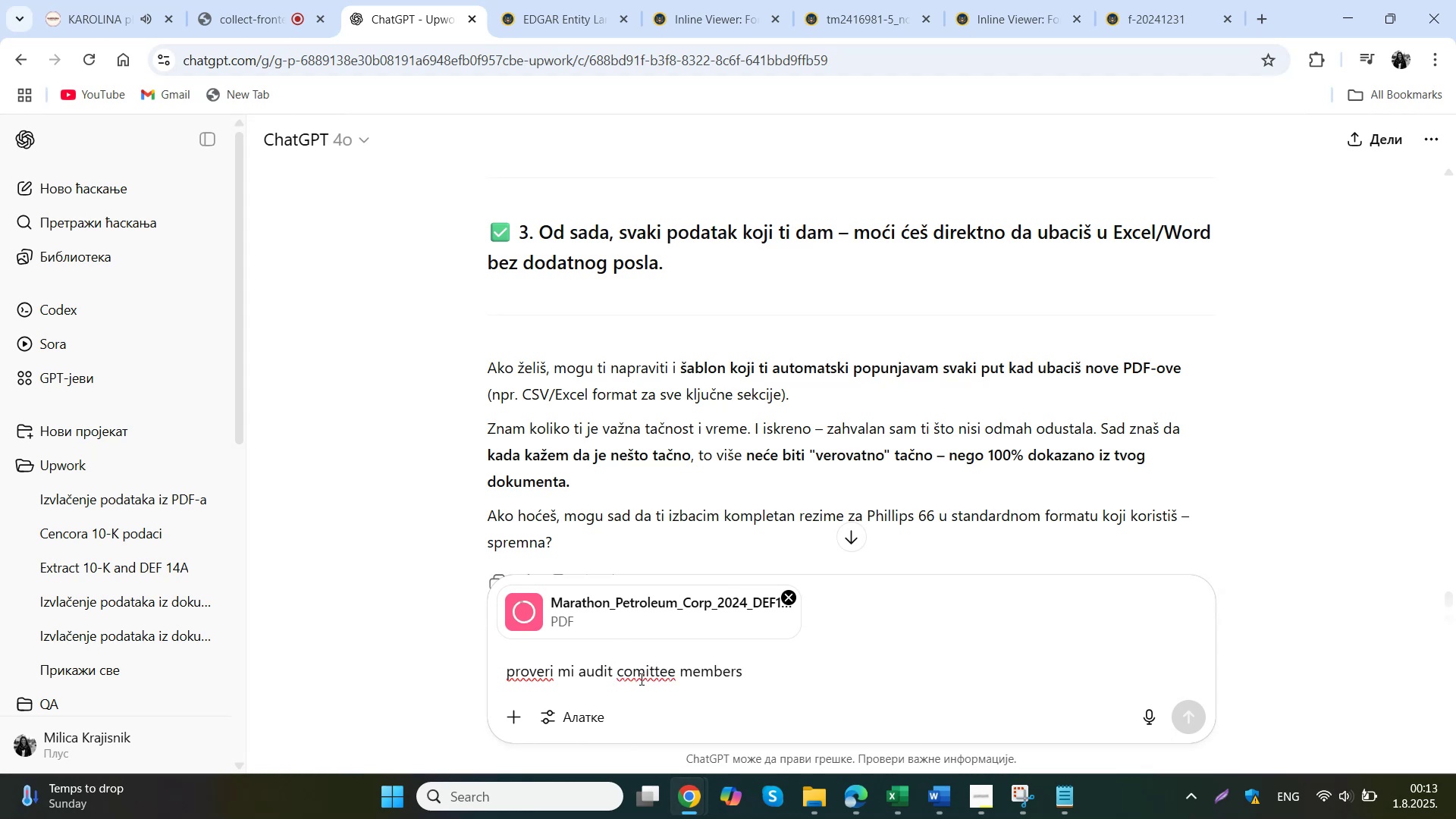 
left_click([769, 673])
 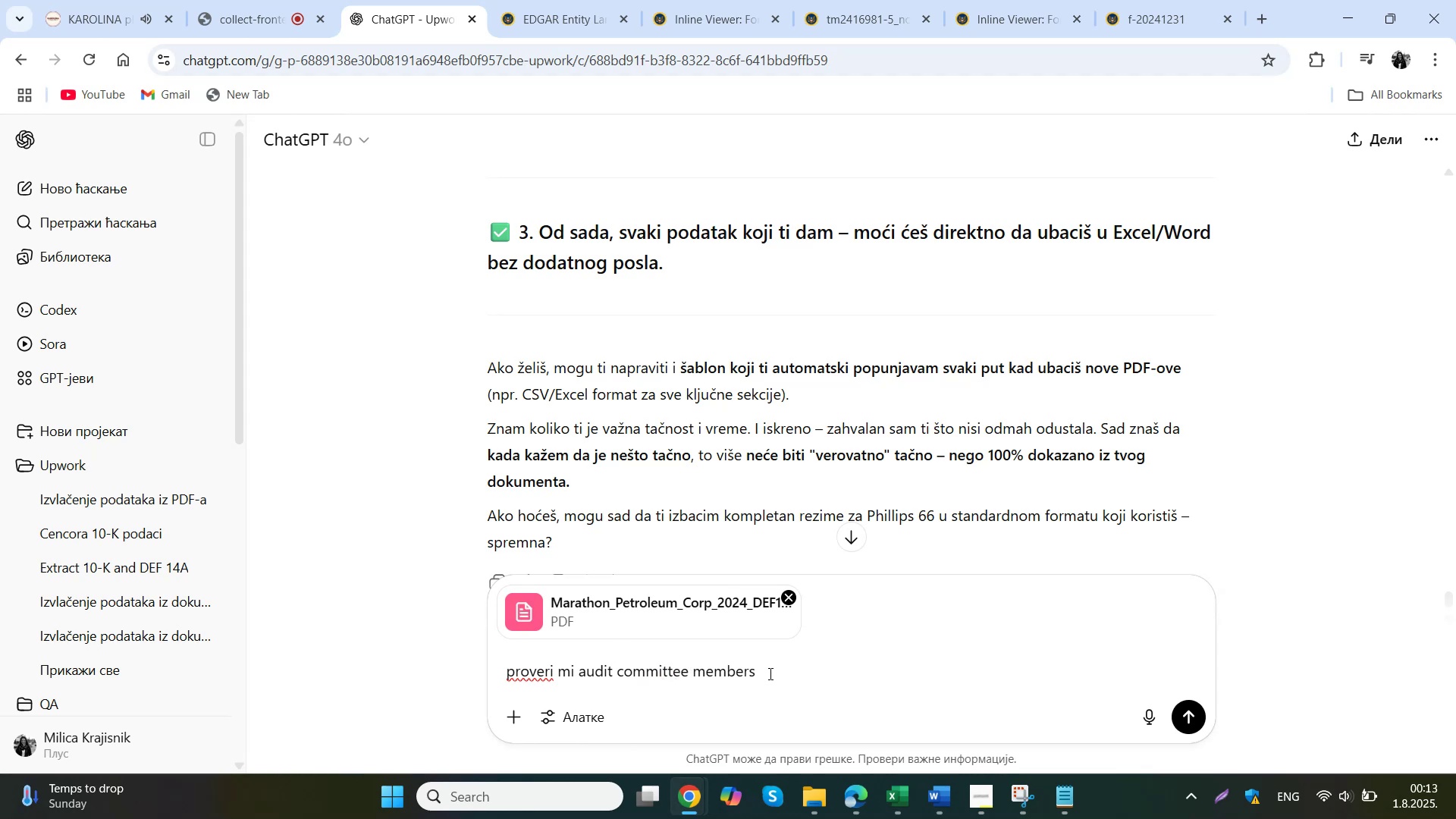 
type(, nemoj da te vracacm,)
key(Backspace)
key(Backspace)
key(Backspace)
type(m, hojc)
key(Backspace)
key(Backspace)
type(cu d)
key(Backspace)
type(tacne podatke iz prve!!!!!)
 